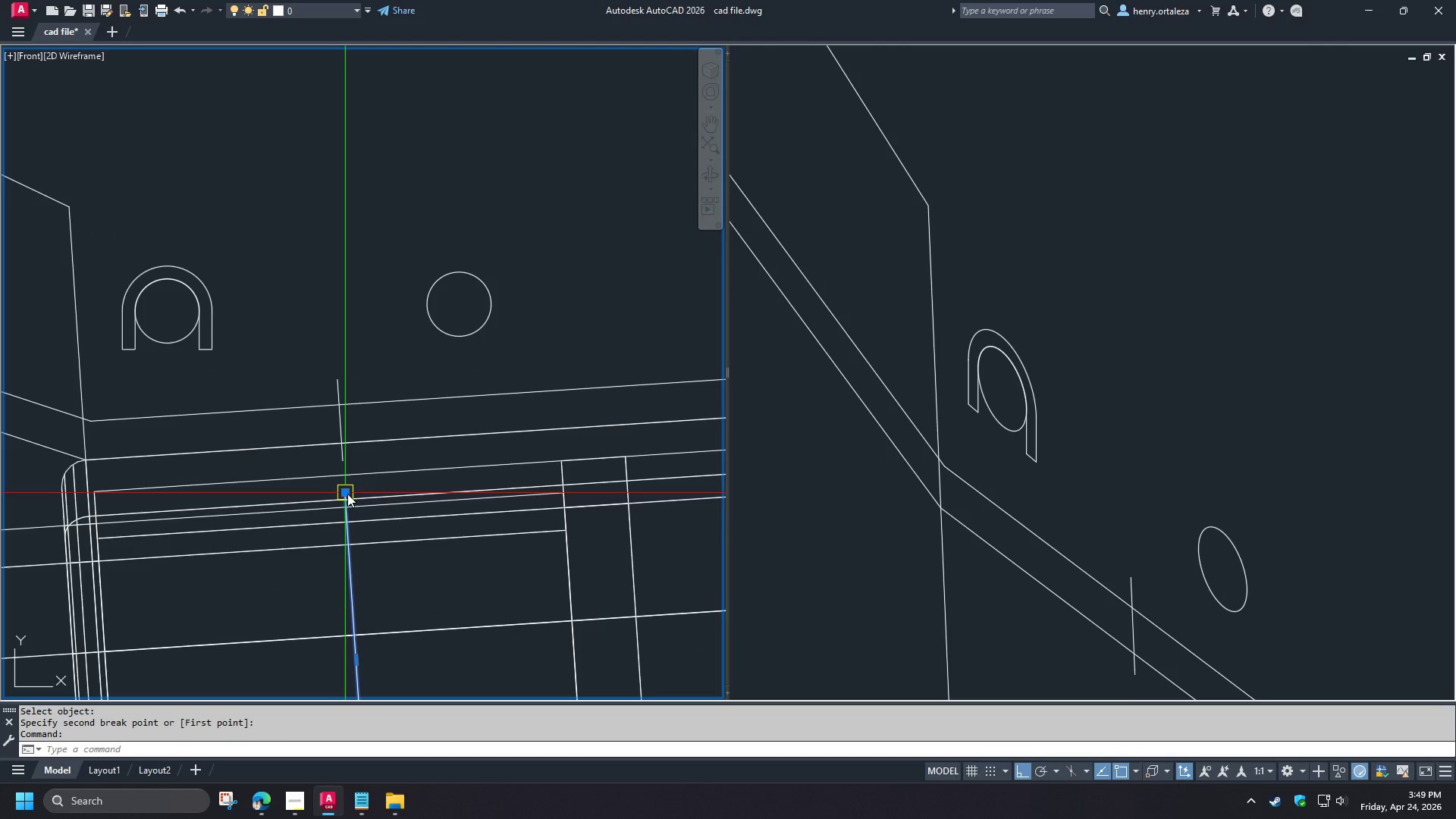 
key(E)
 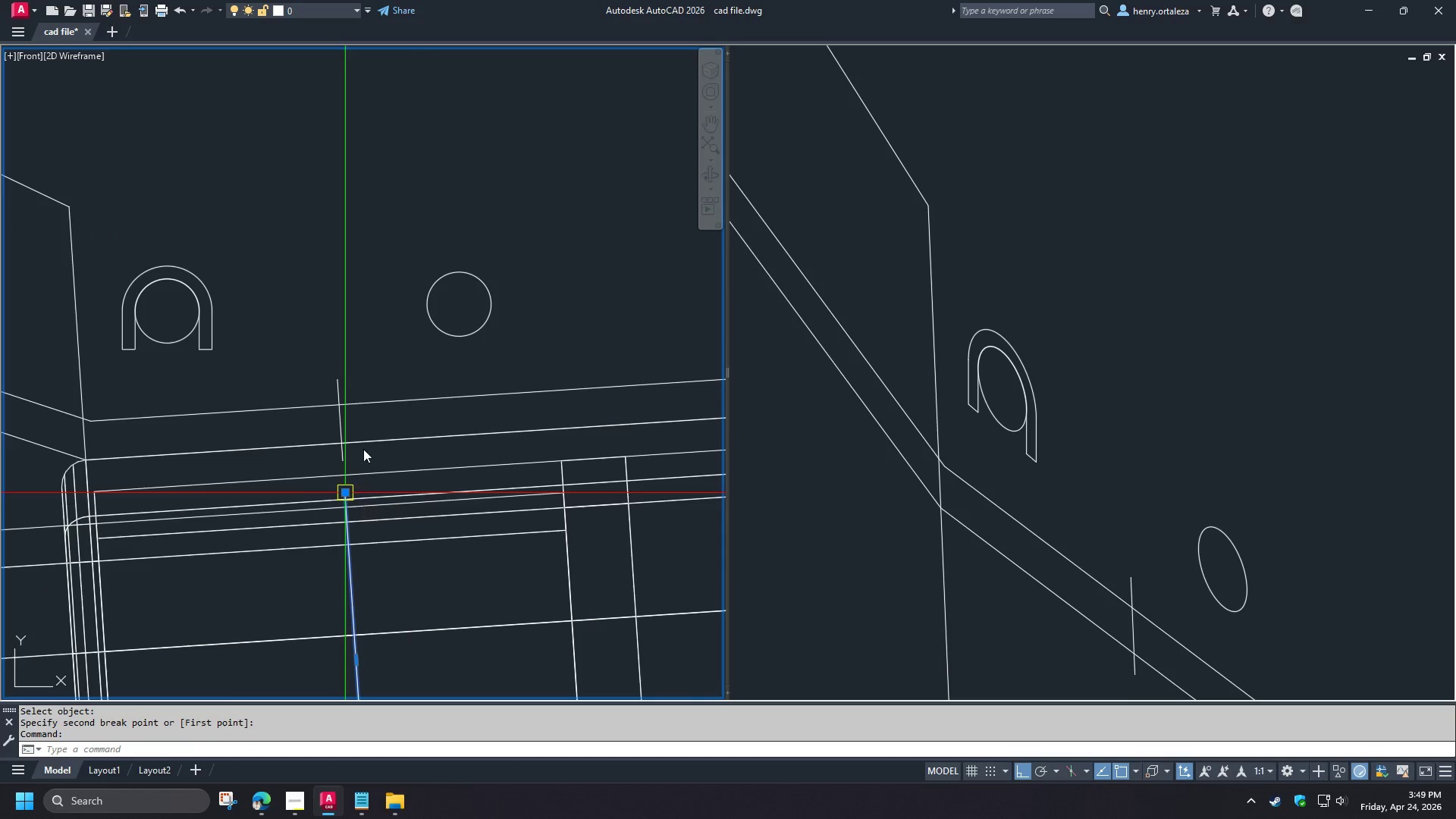 
key(Space)
 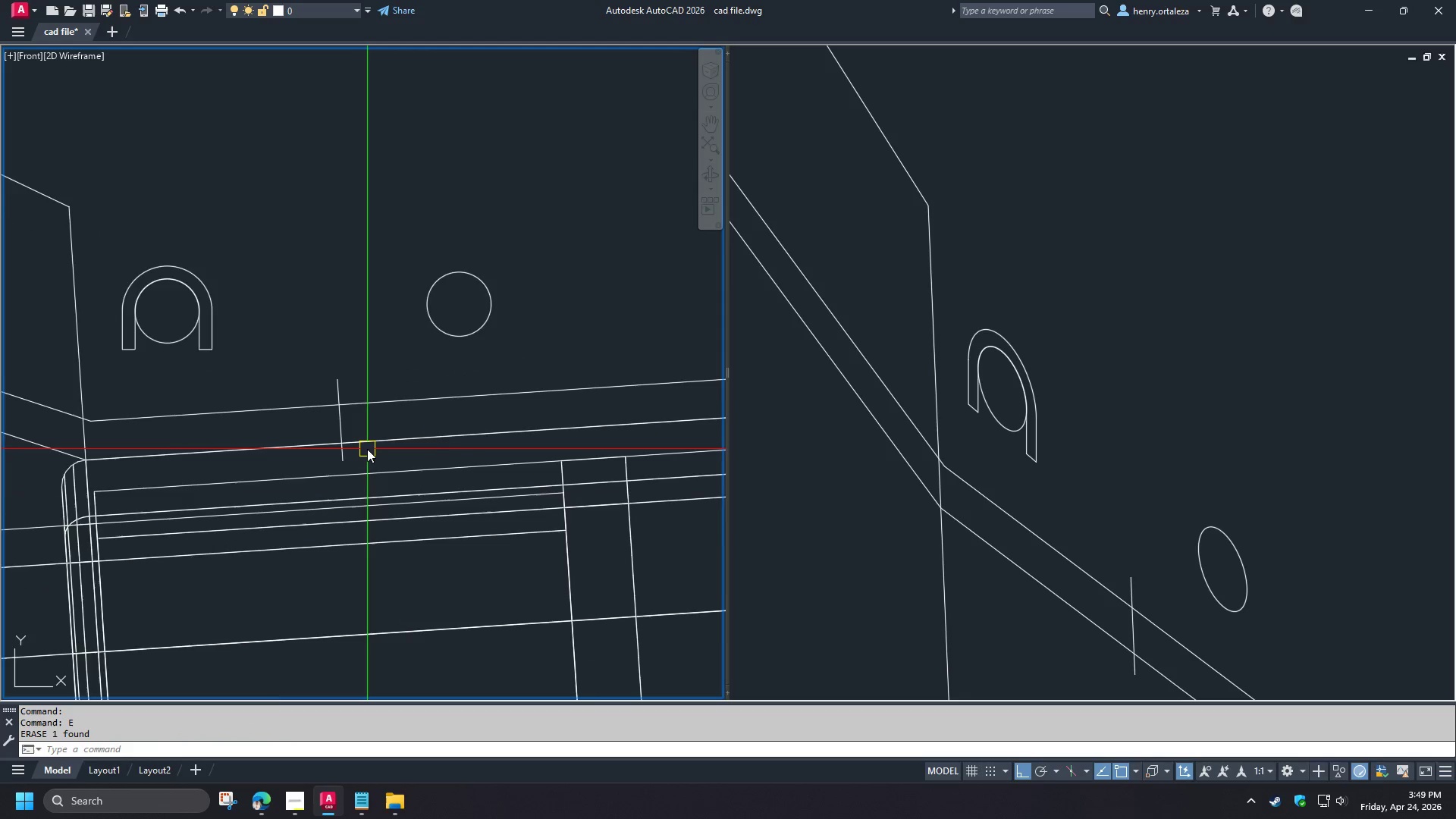 
scroll: coordinate [371, 378], scroll_direction: down, amount: 2.0
 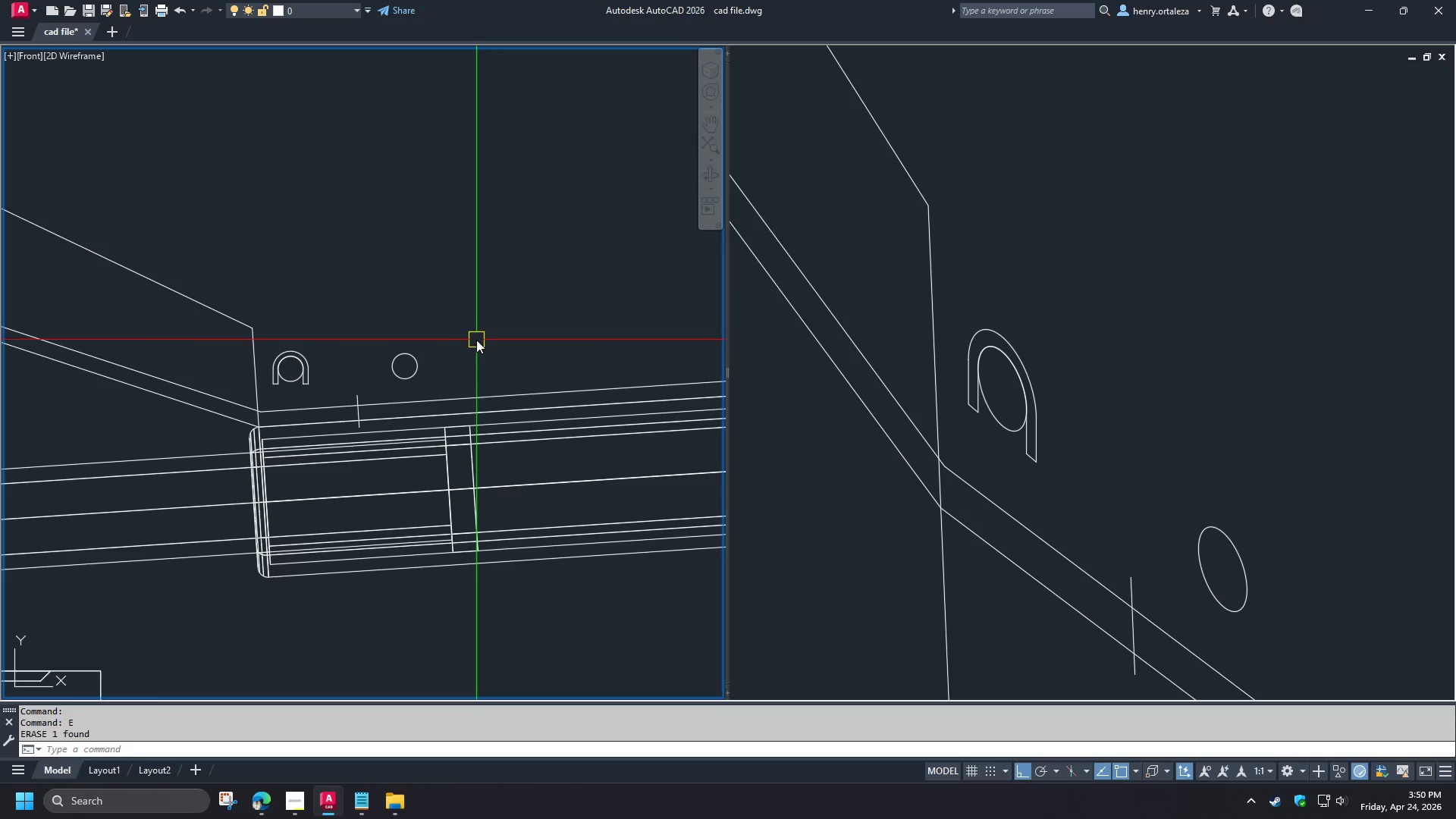 
wait(7.3)
 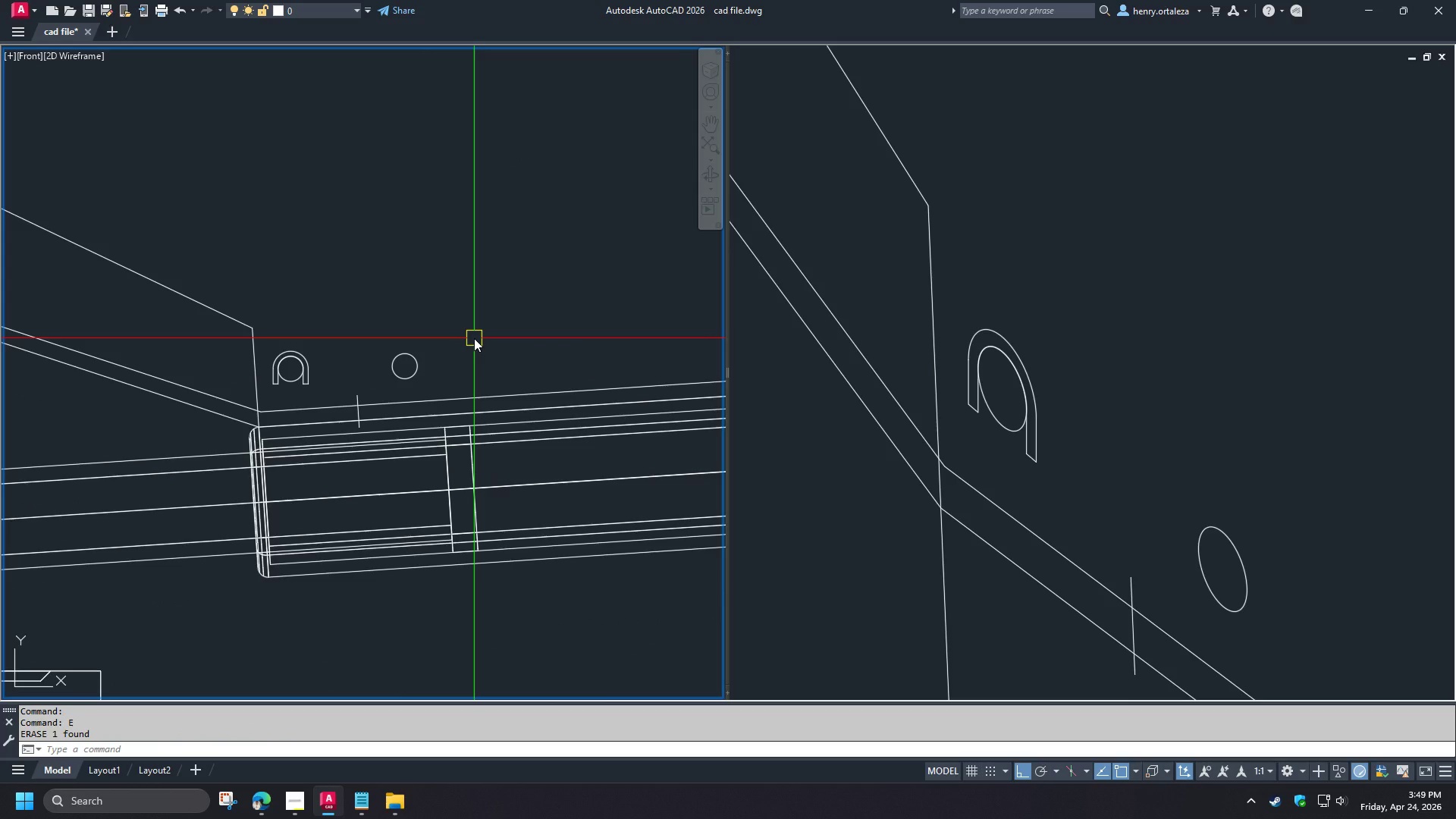 
type(swe)
 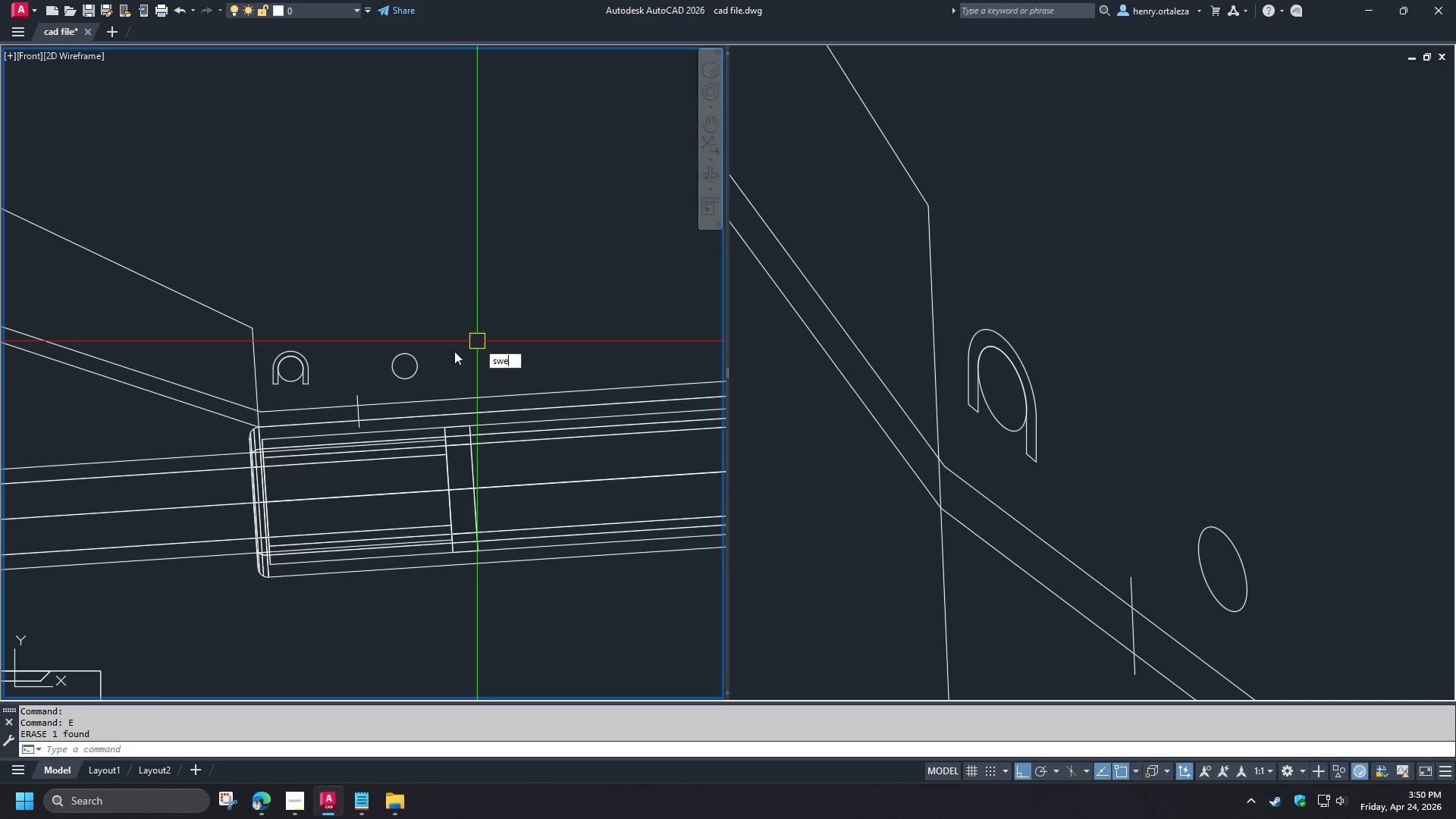 
key(Space)
 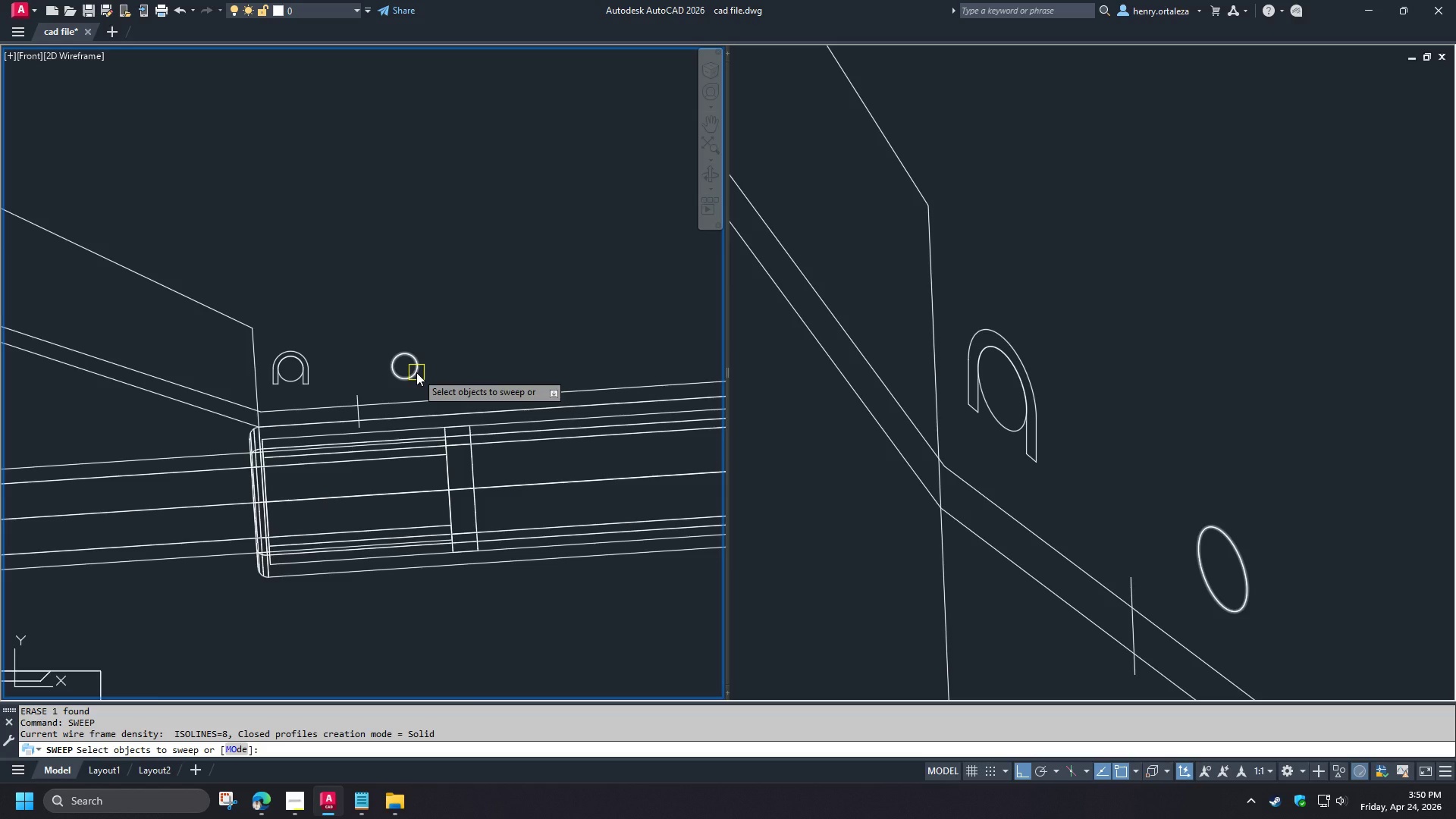 
left_click([416, 372])
 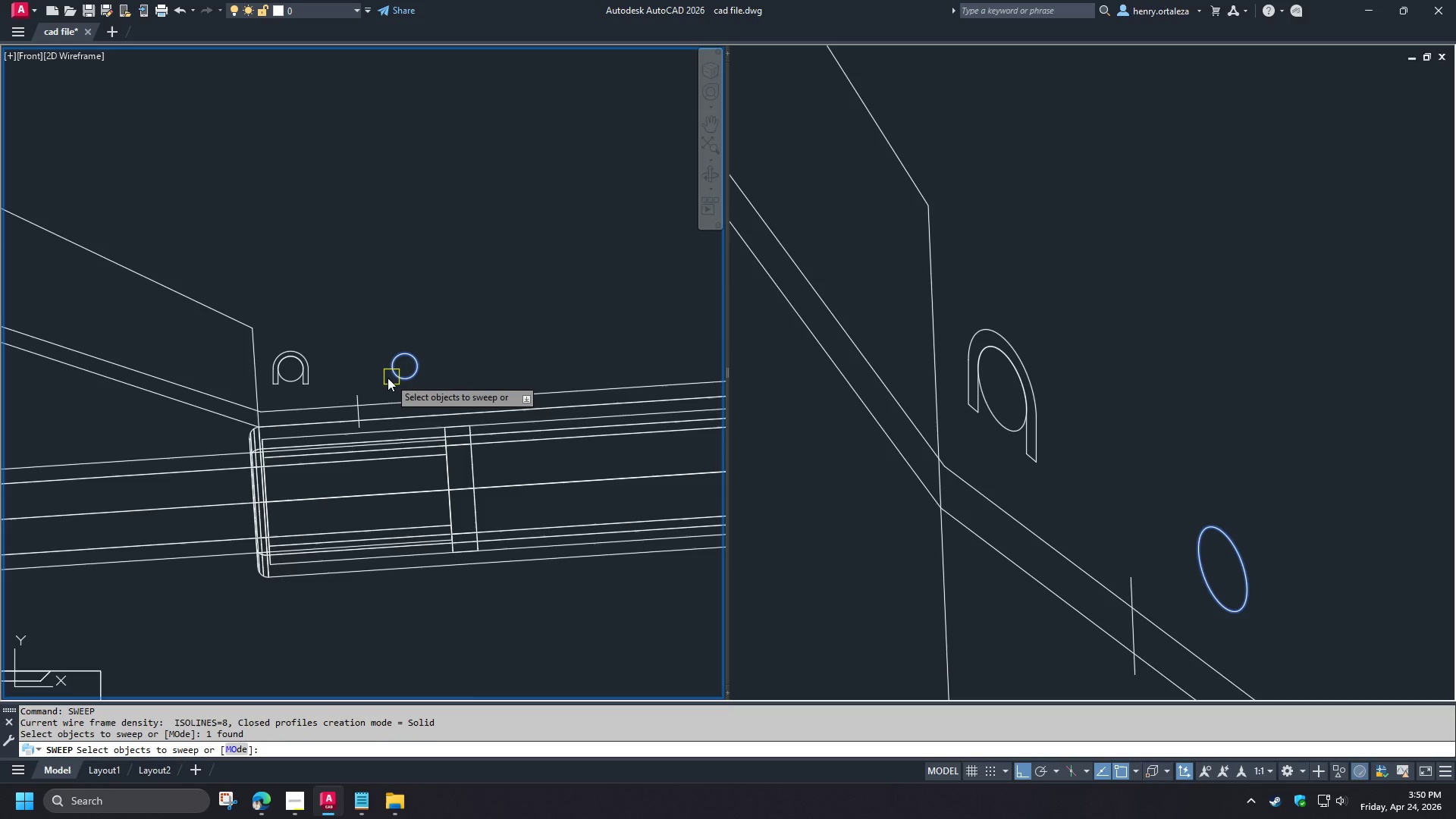 
scroll: coordinate [384, 379], scroll_direction: up, amount: 1.0
 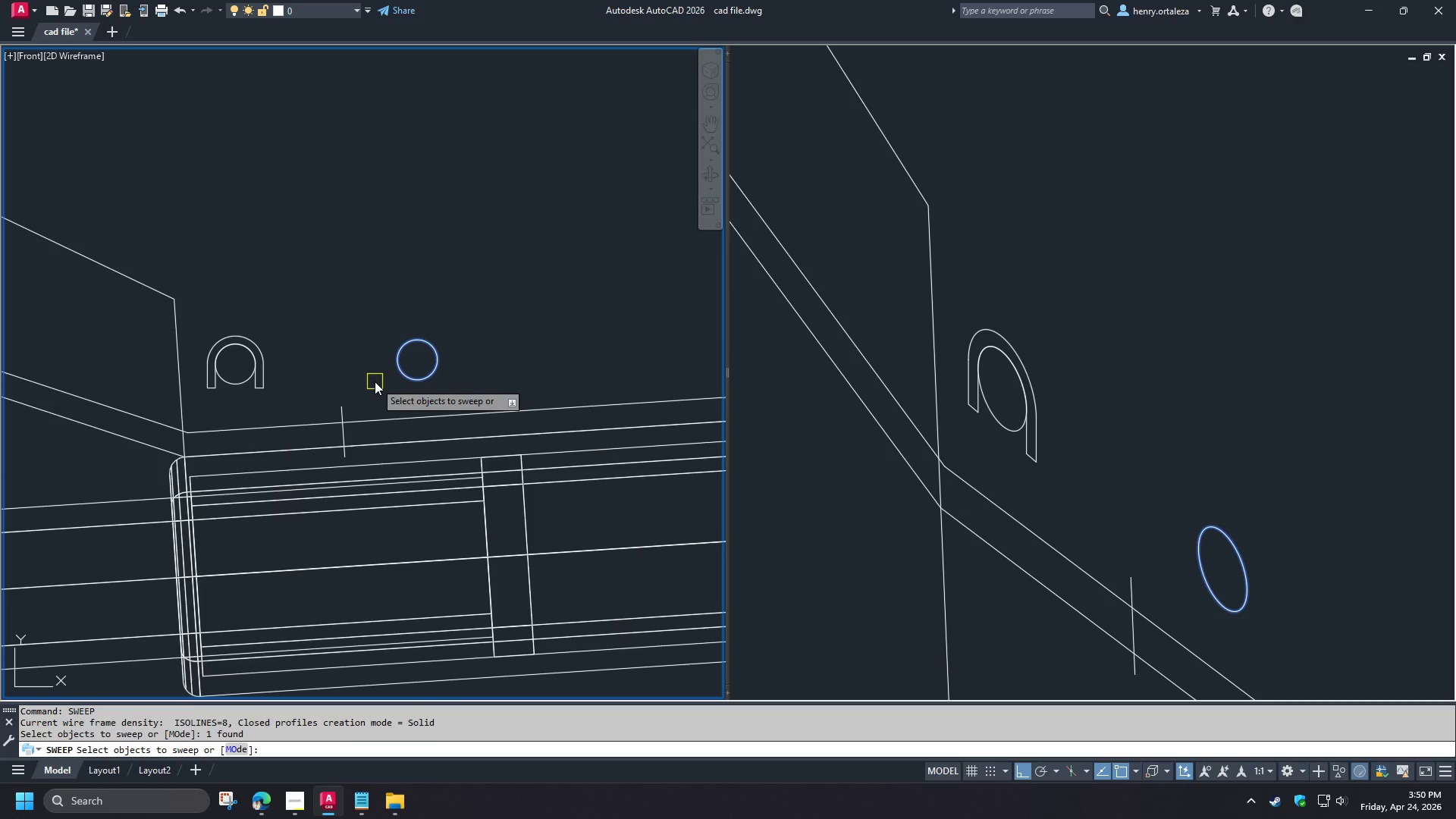 
key(Escape)
 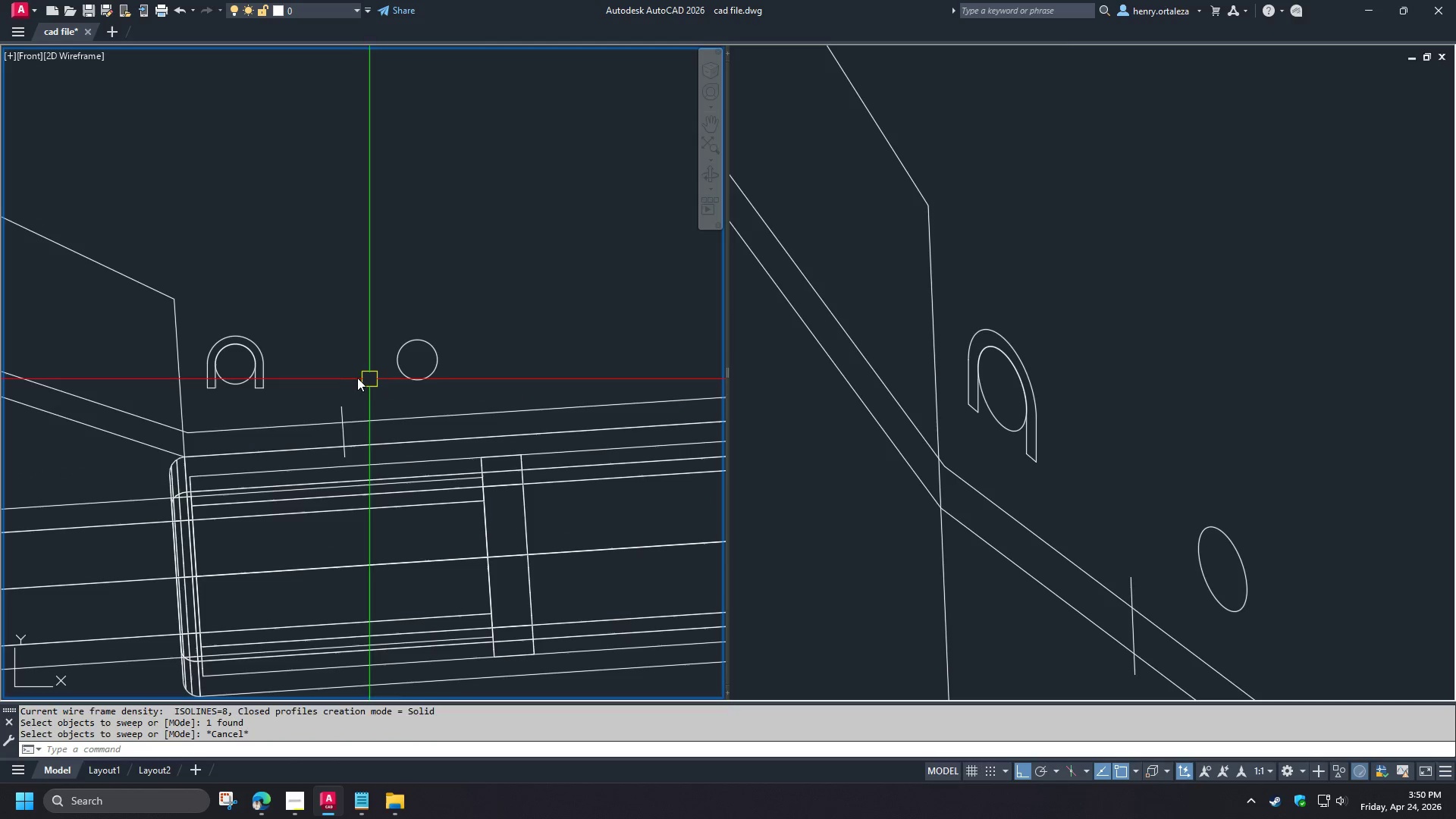 
key(Escape)
 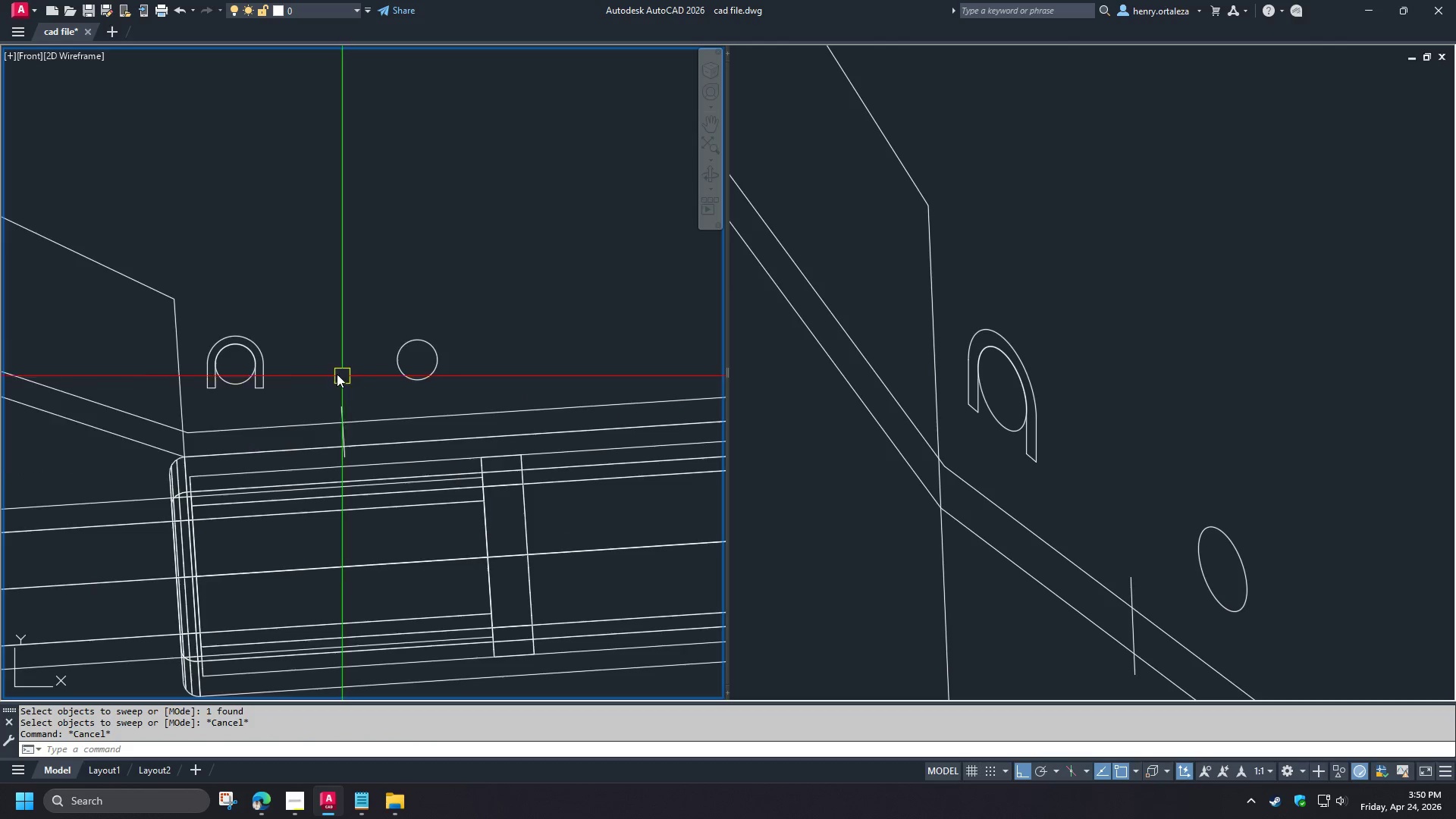 
scroll: coordinate [160, 383], scroll_direction: down, amount: 3.0
 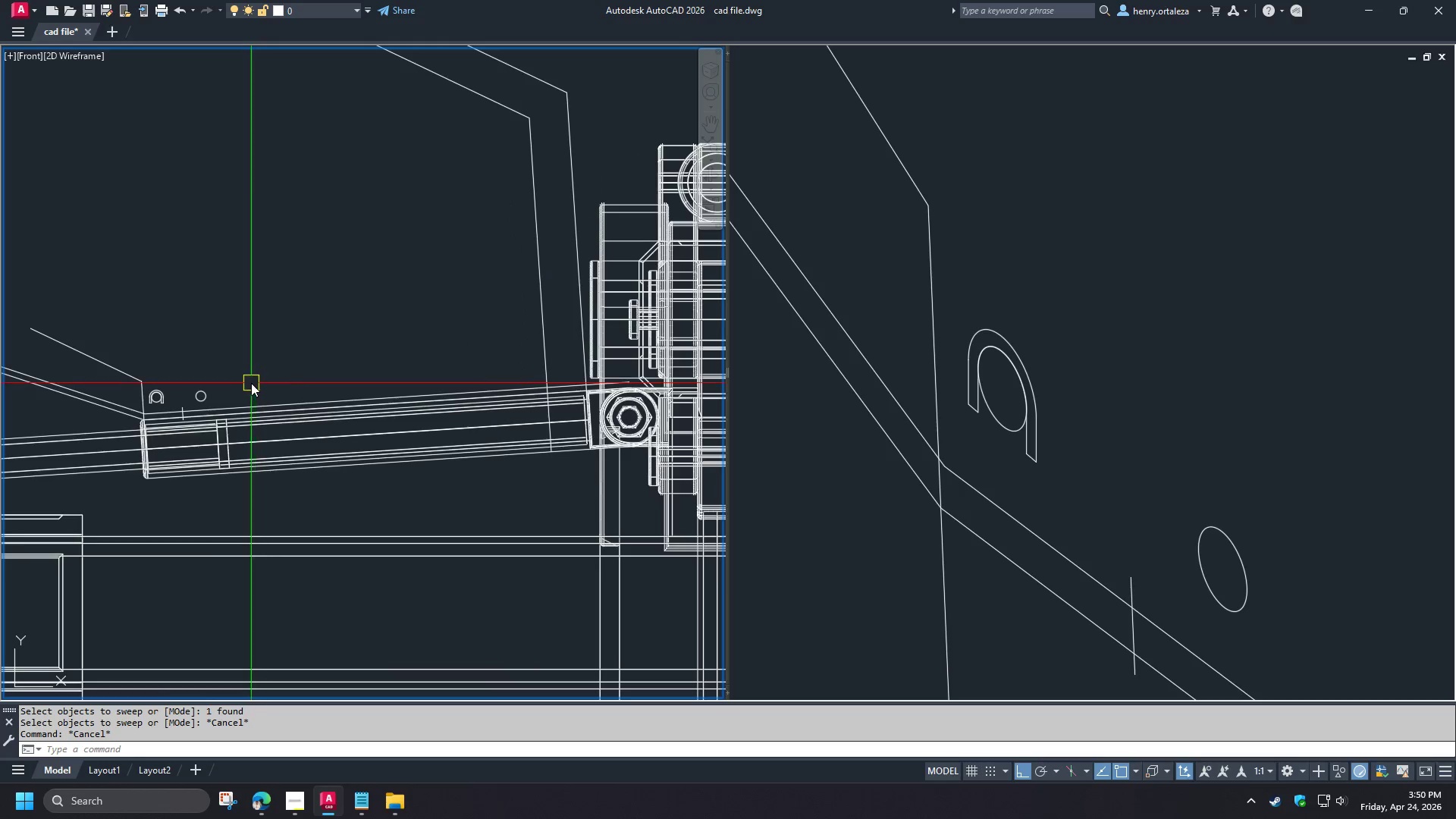 
scroll: coordinate [165, 411], scroll_direction: up, amount: 3.0
 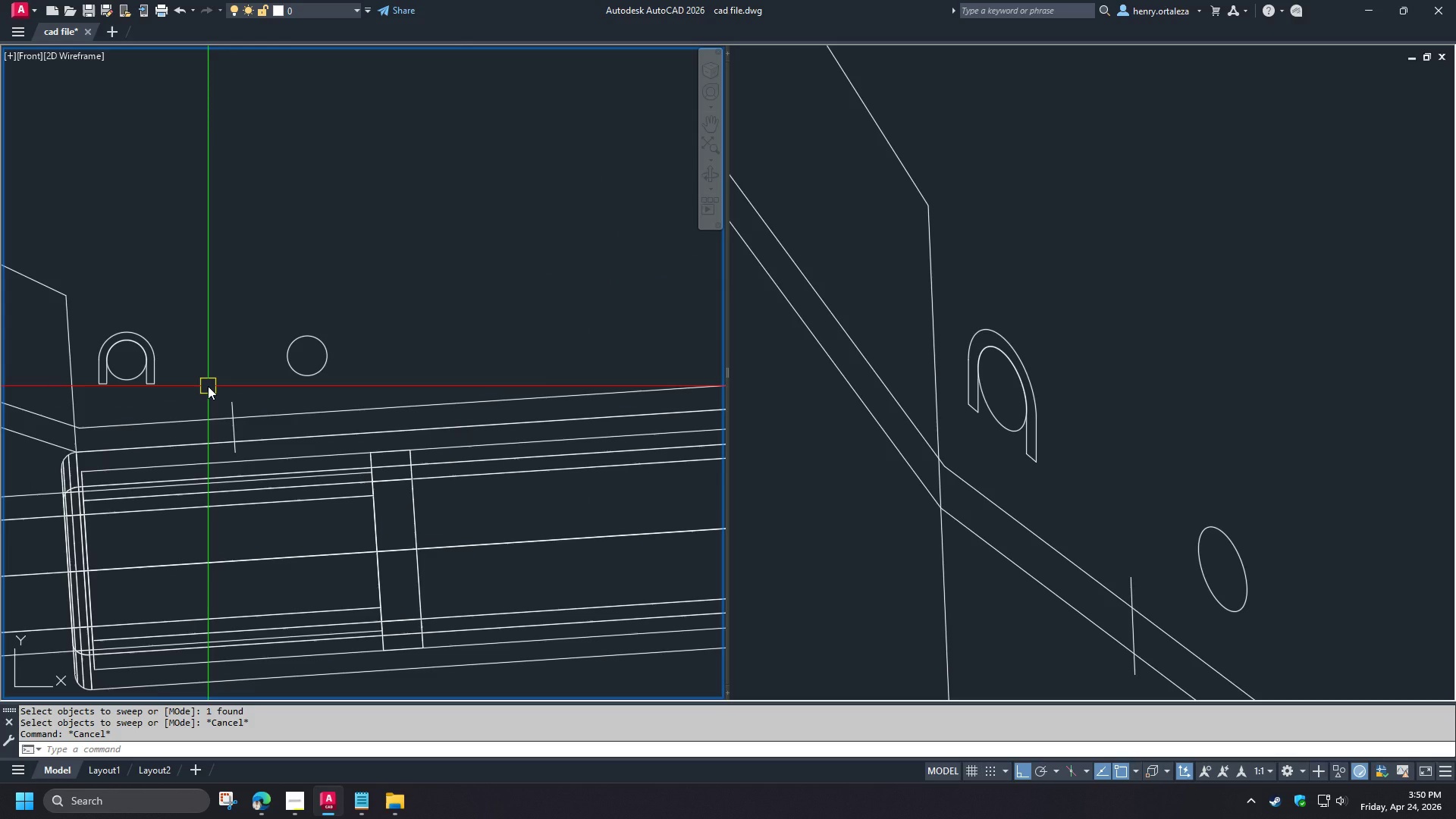 
key(O)
 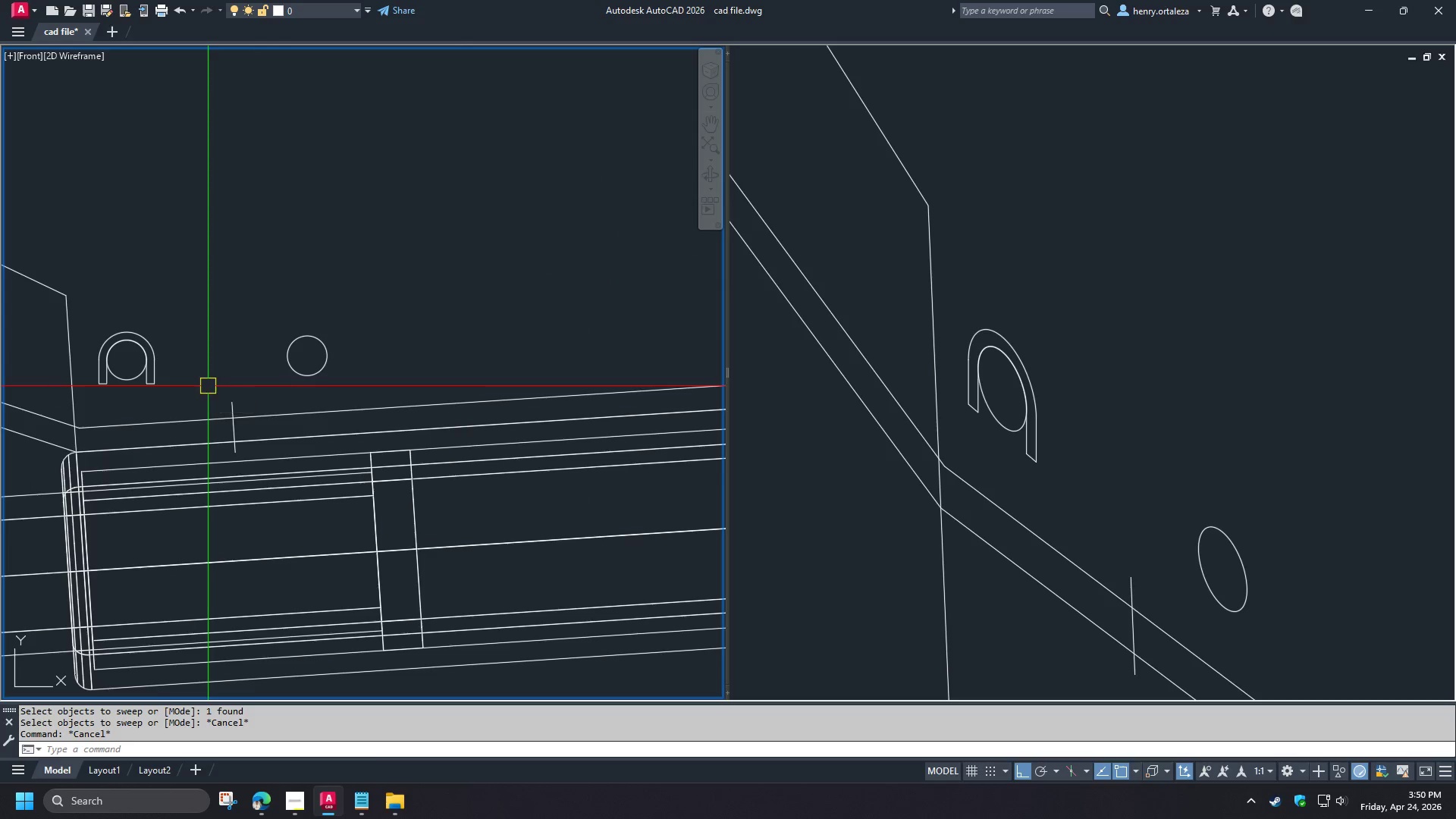 
key(Space)
 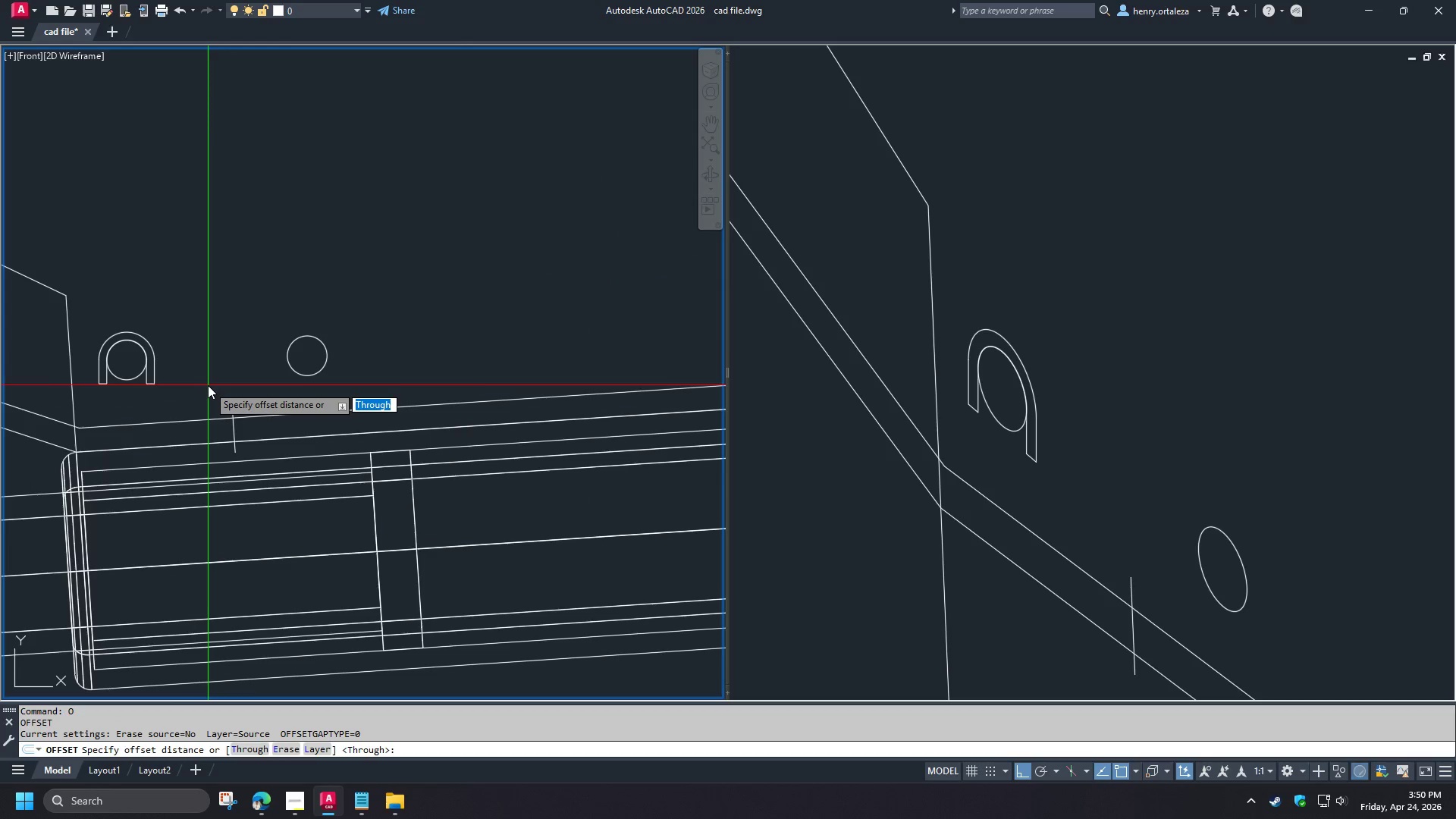 
key(T)
 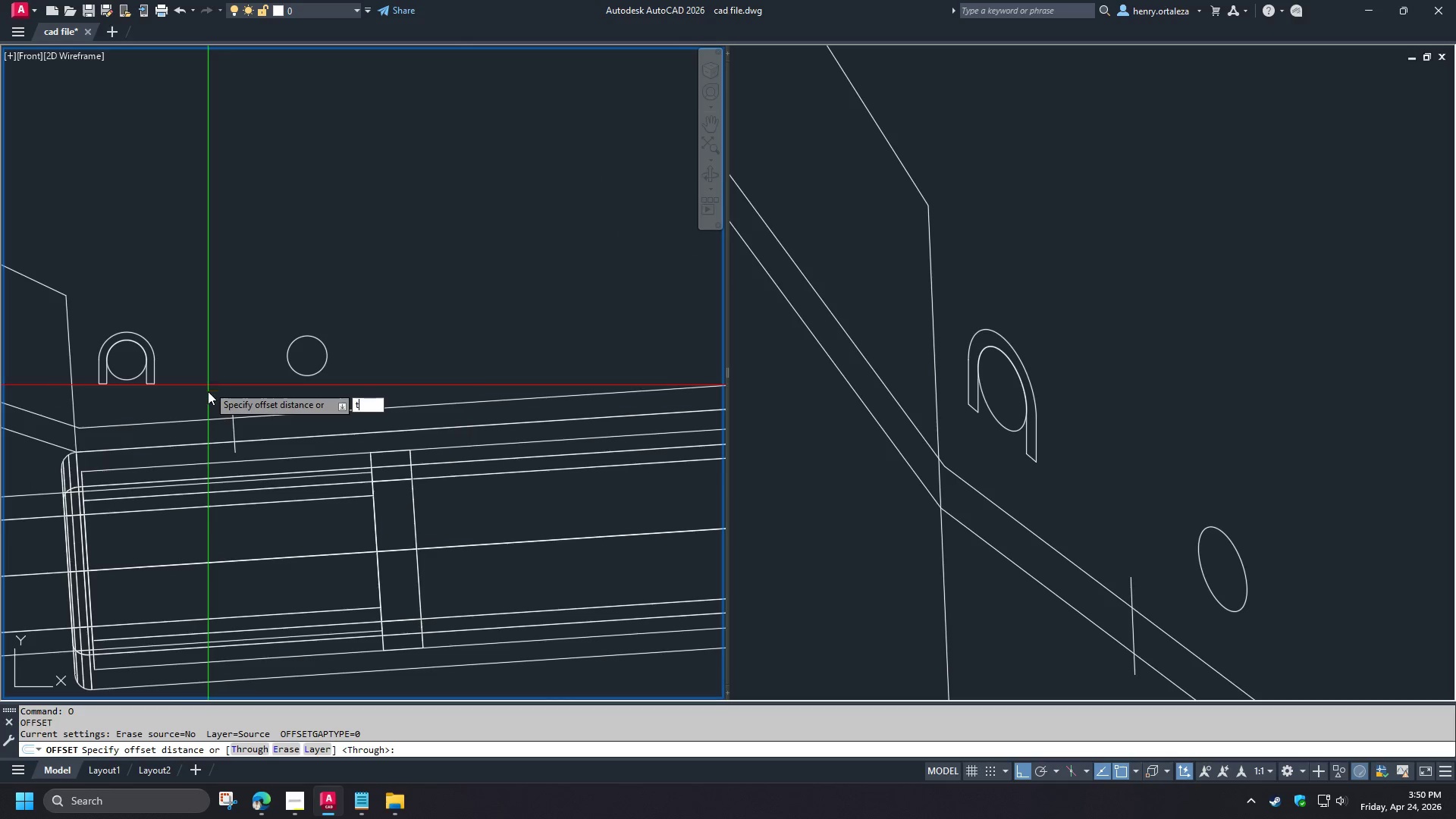 
key(Space)
 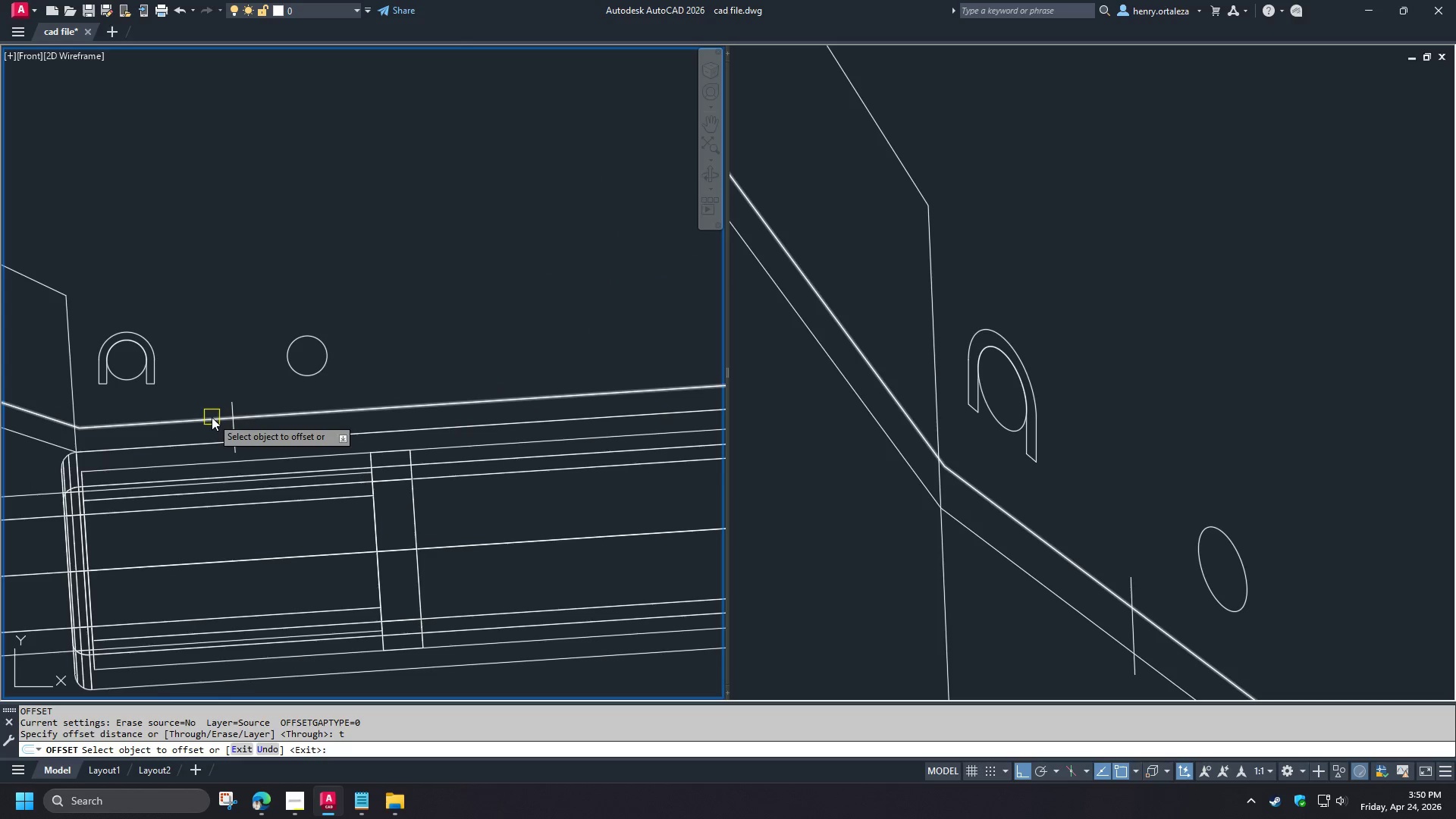 
left_click([212, 417])
 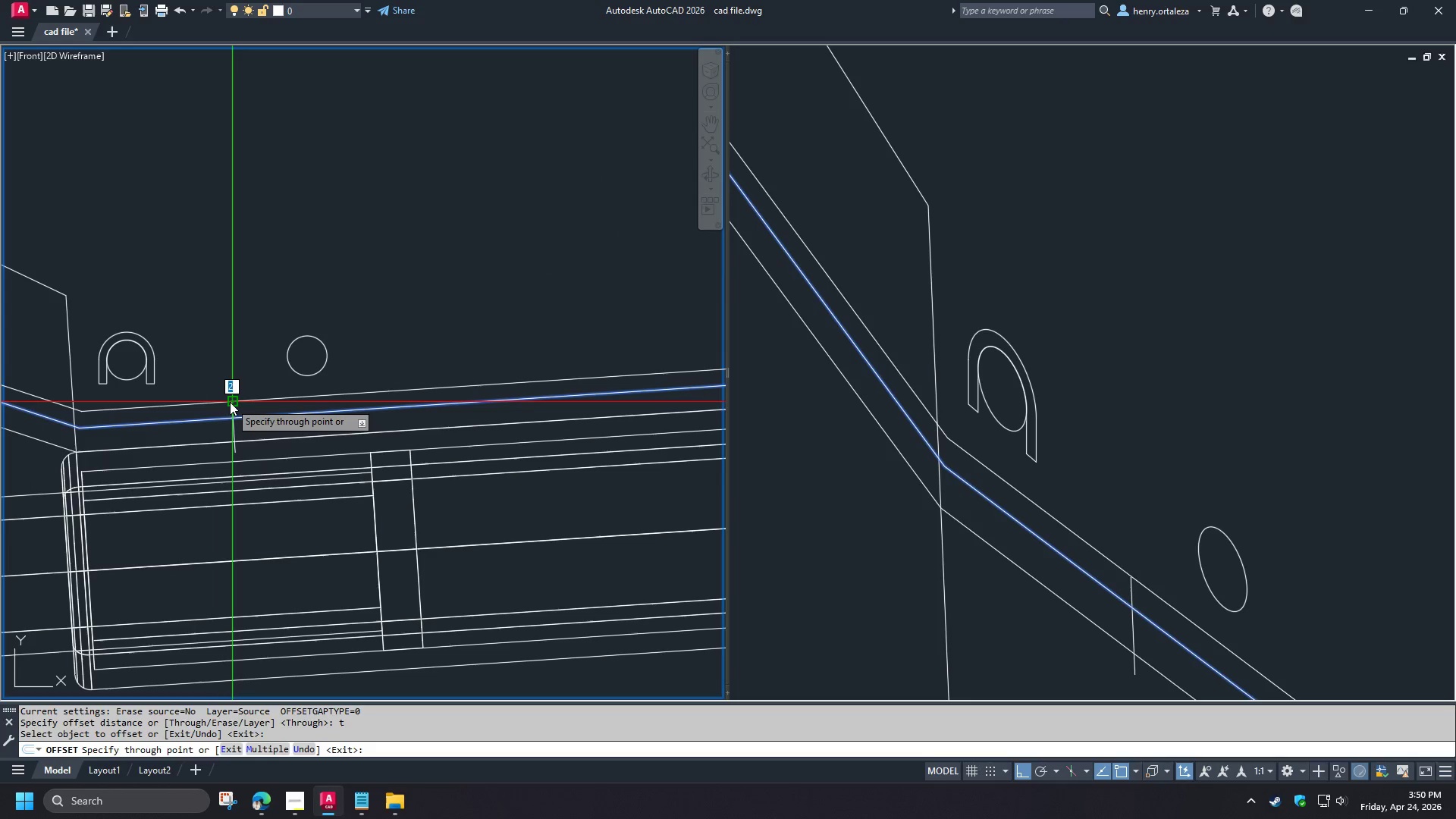 
left_click([230, 402])
 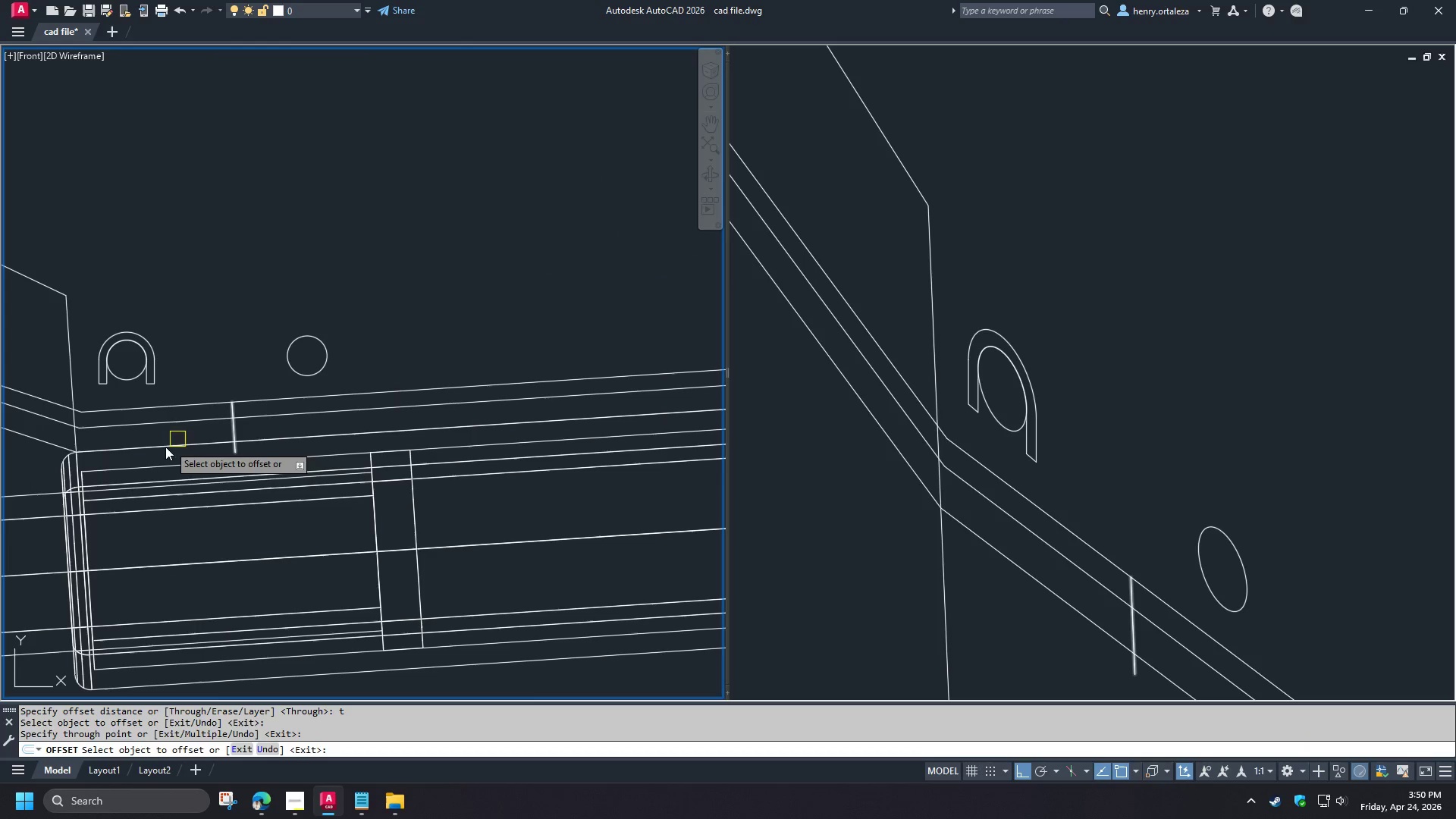 
key(Space)
 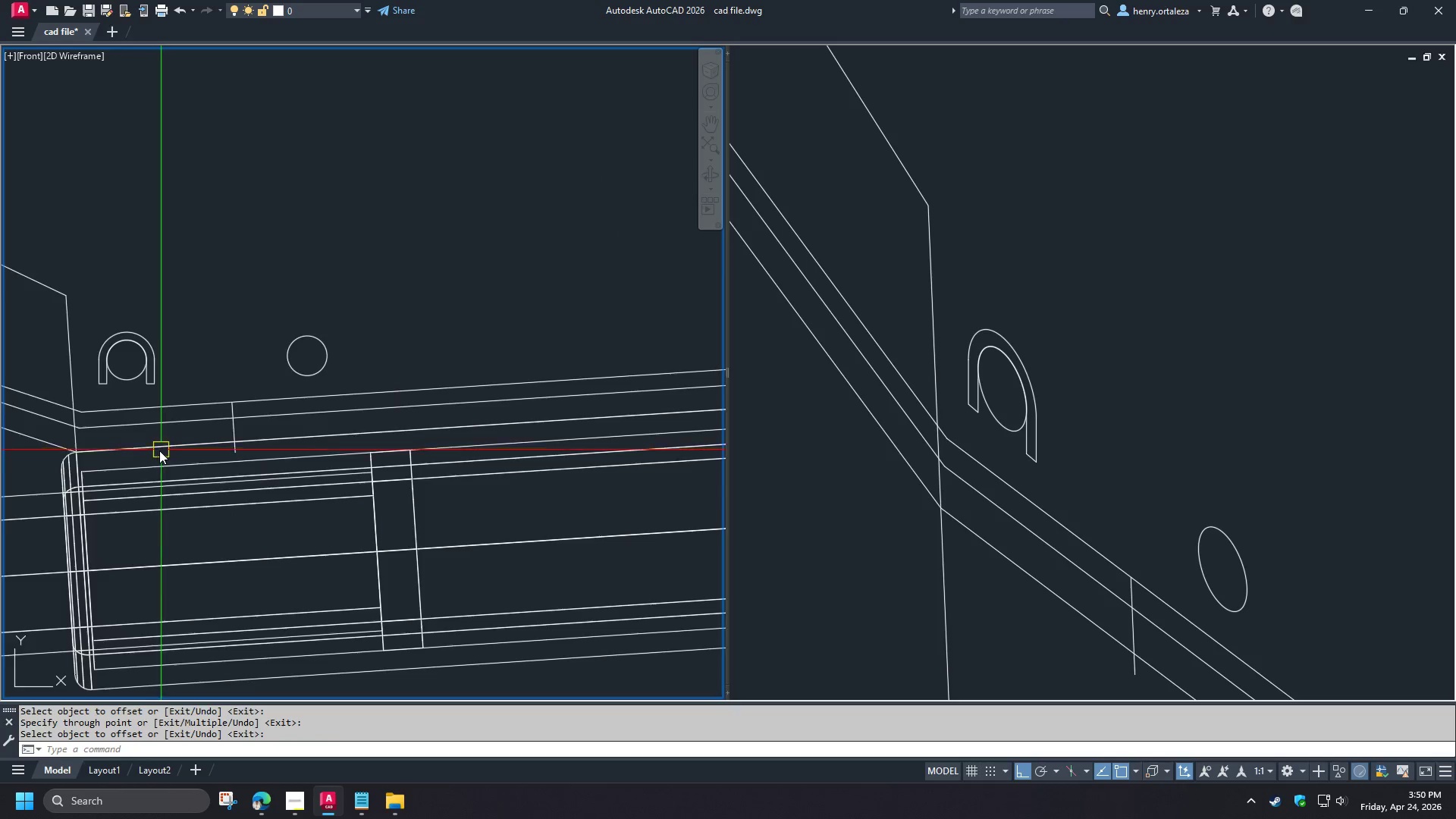 
scroll: coordinate [159, 450], scroll_direction: down, amount: 2.0
 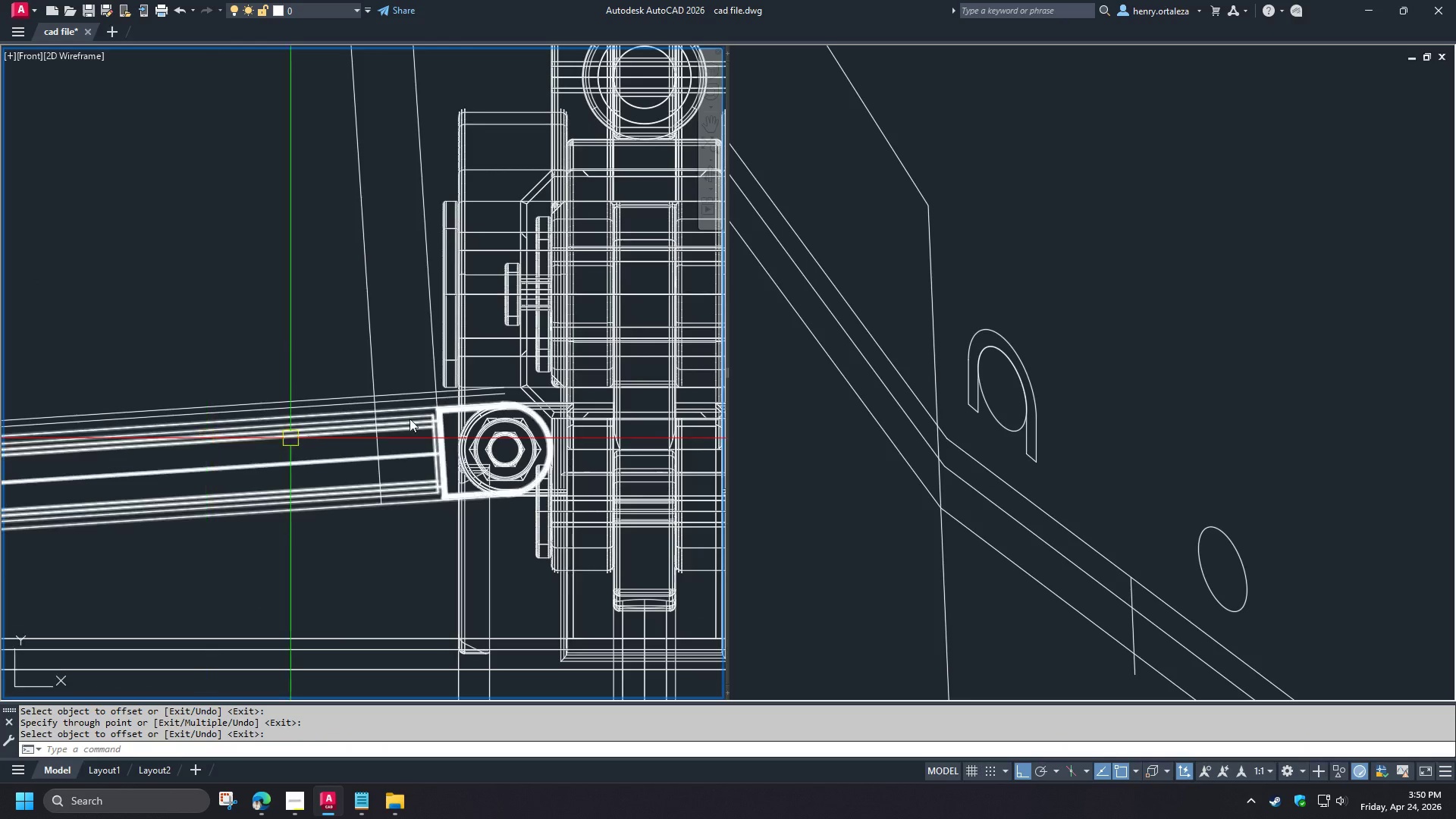 
type(tr )
 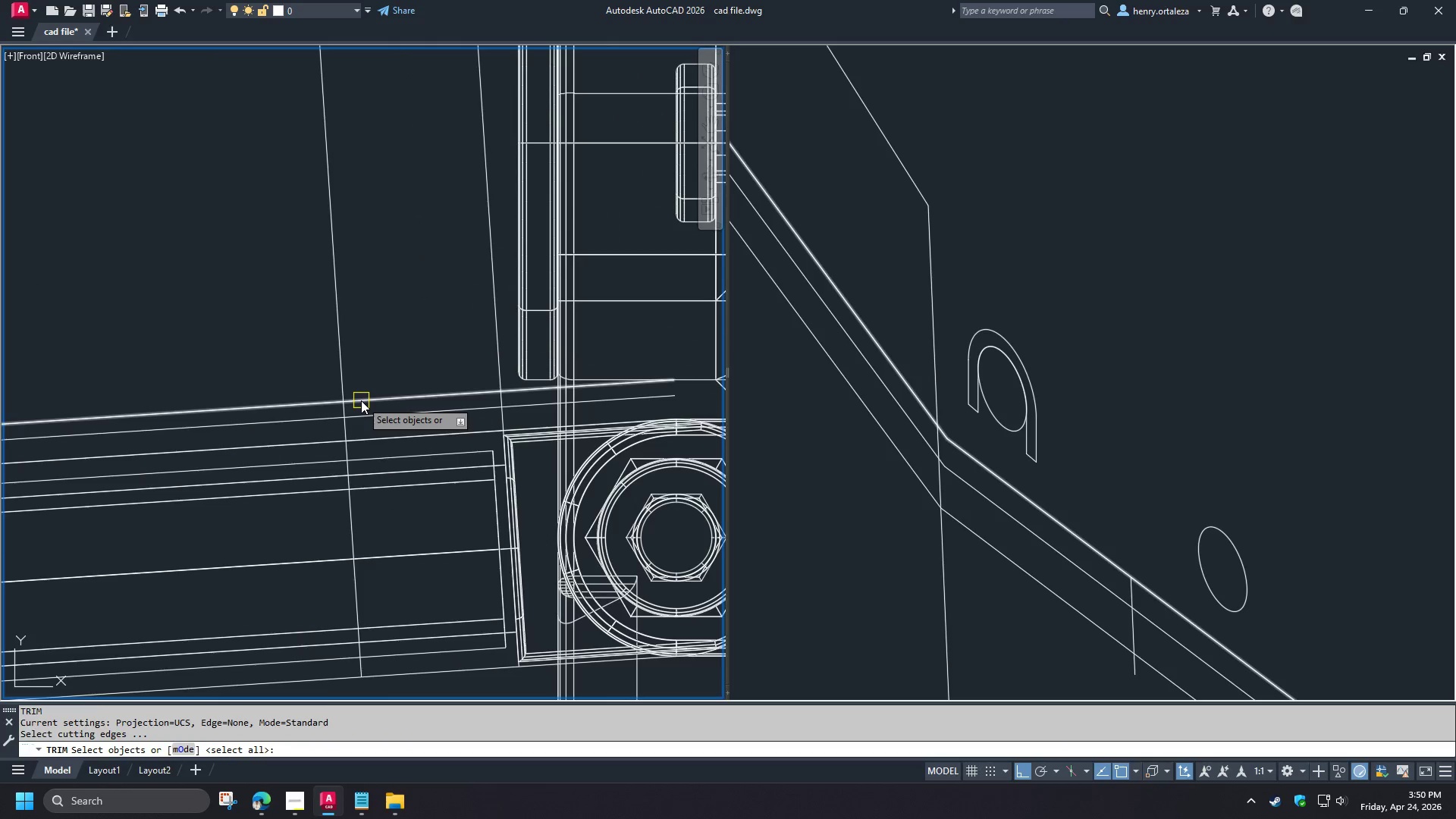 
scroll: coordinate [392, 393], scroll_direction: up, amount: 2.0
 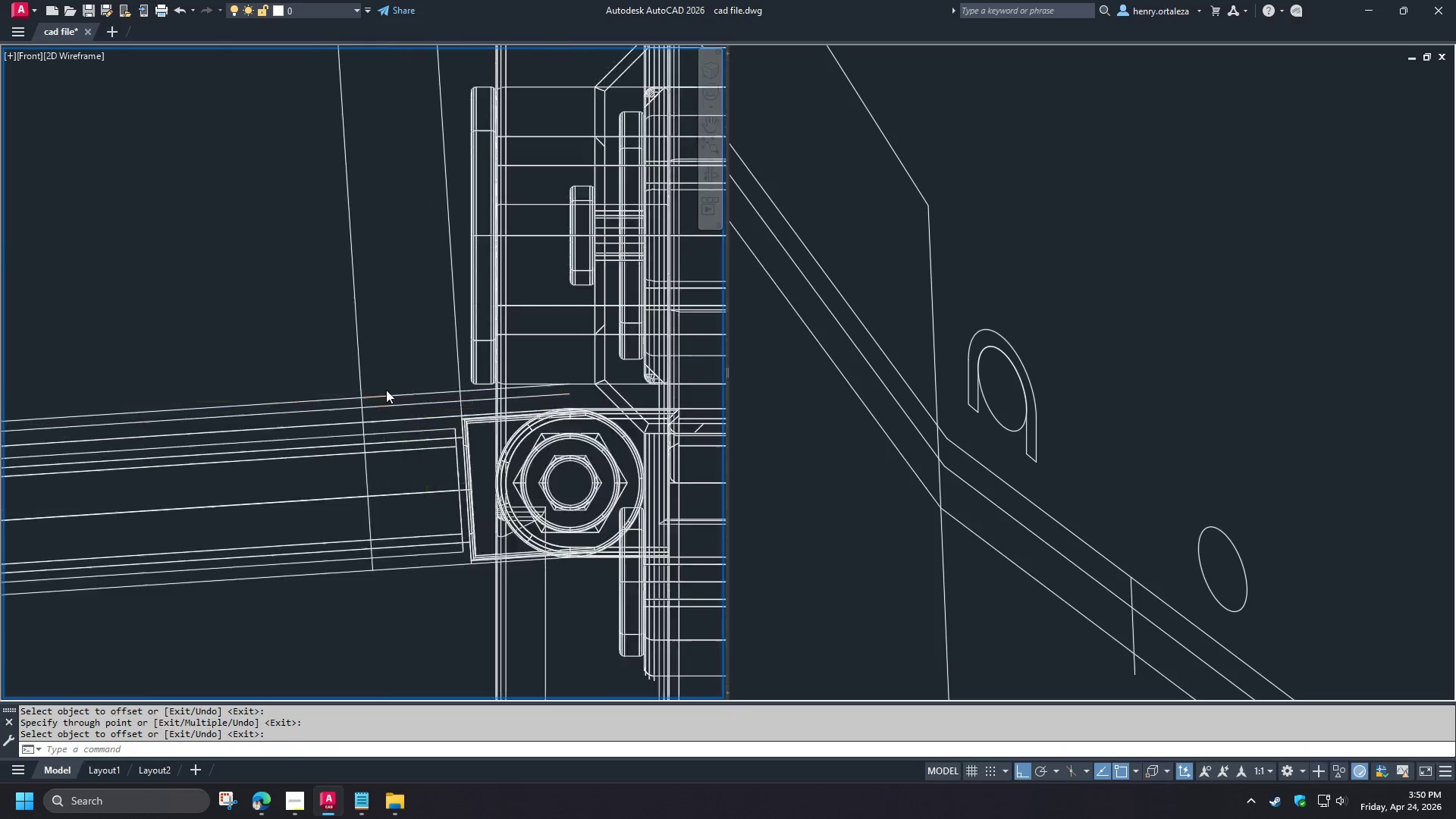 
left_click([361, 400])
 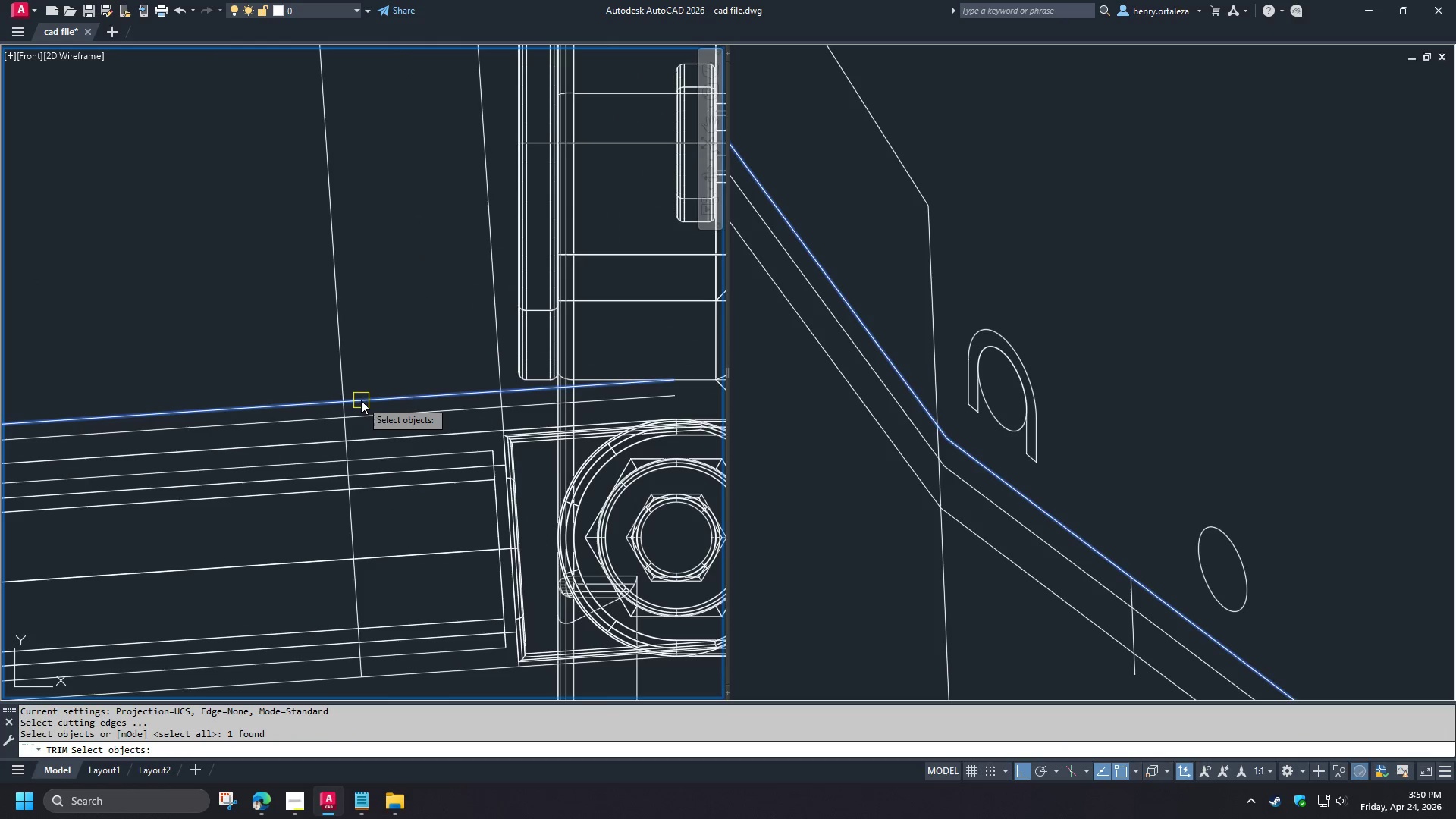 
key(Space)
 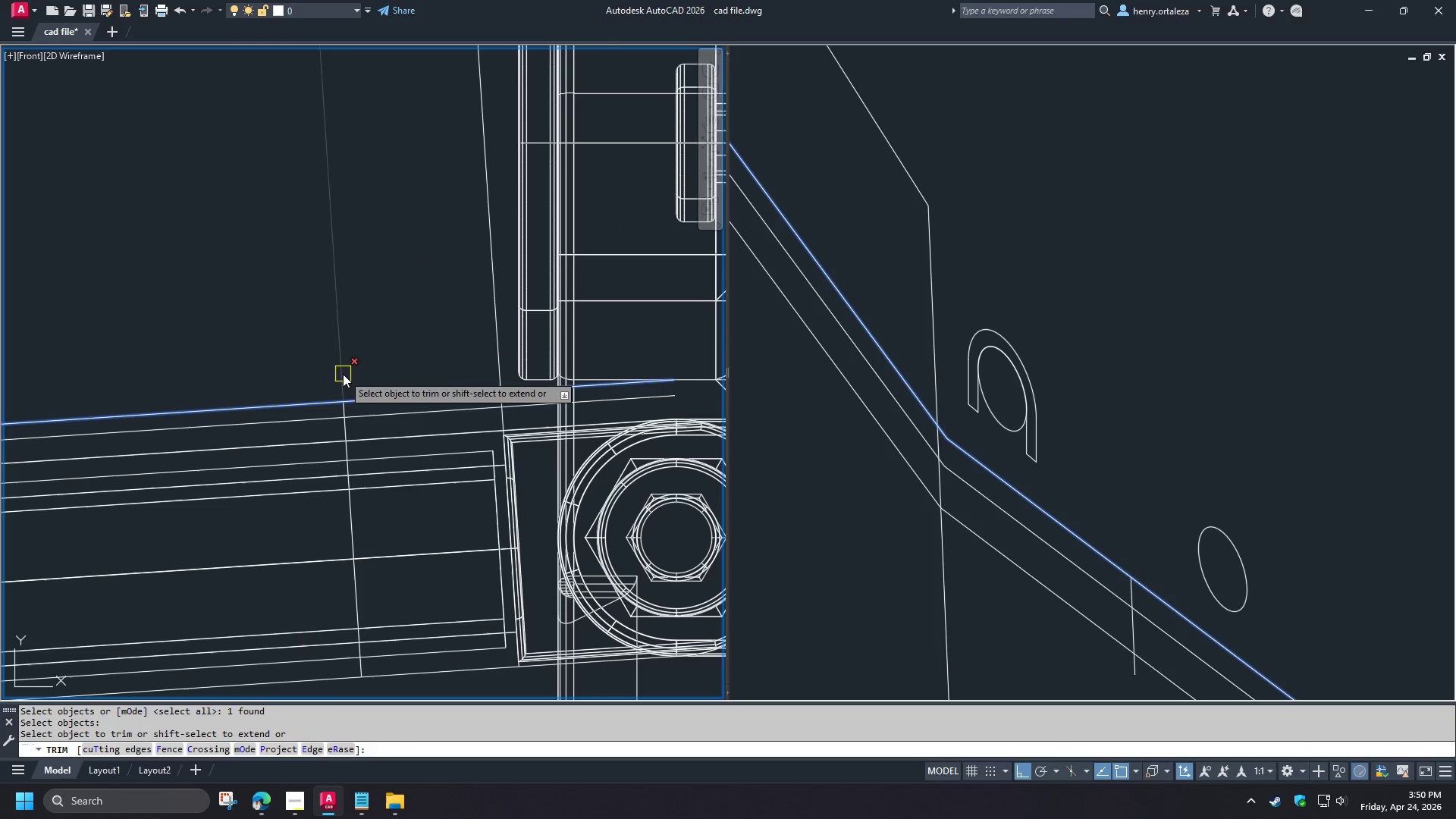 
left_click([343, 374])
 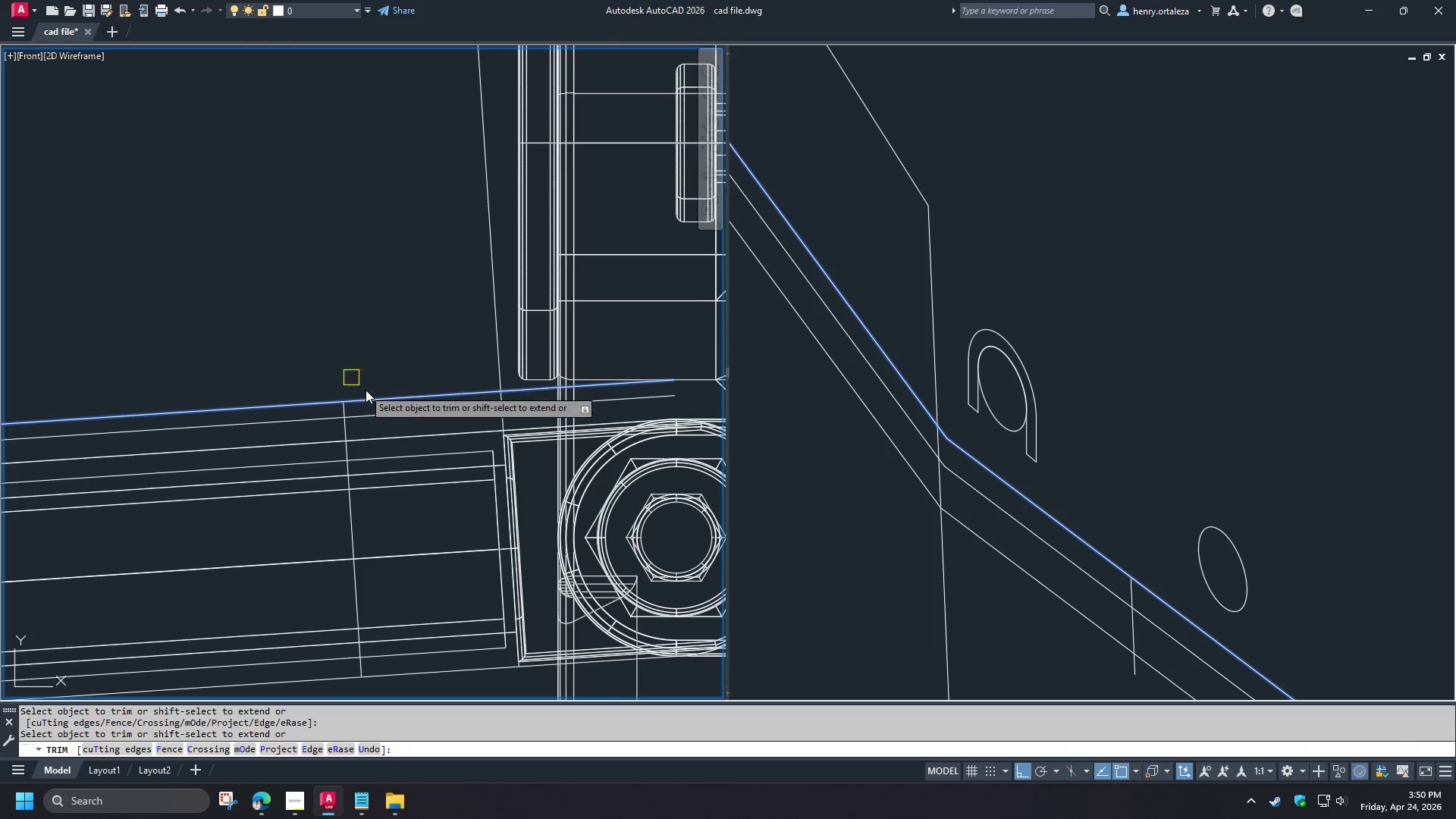 
key(Space)
 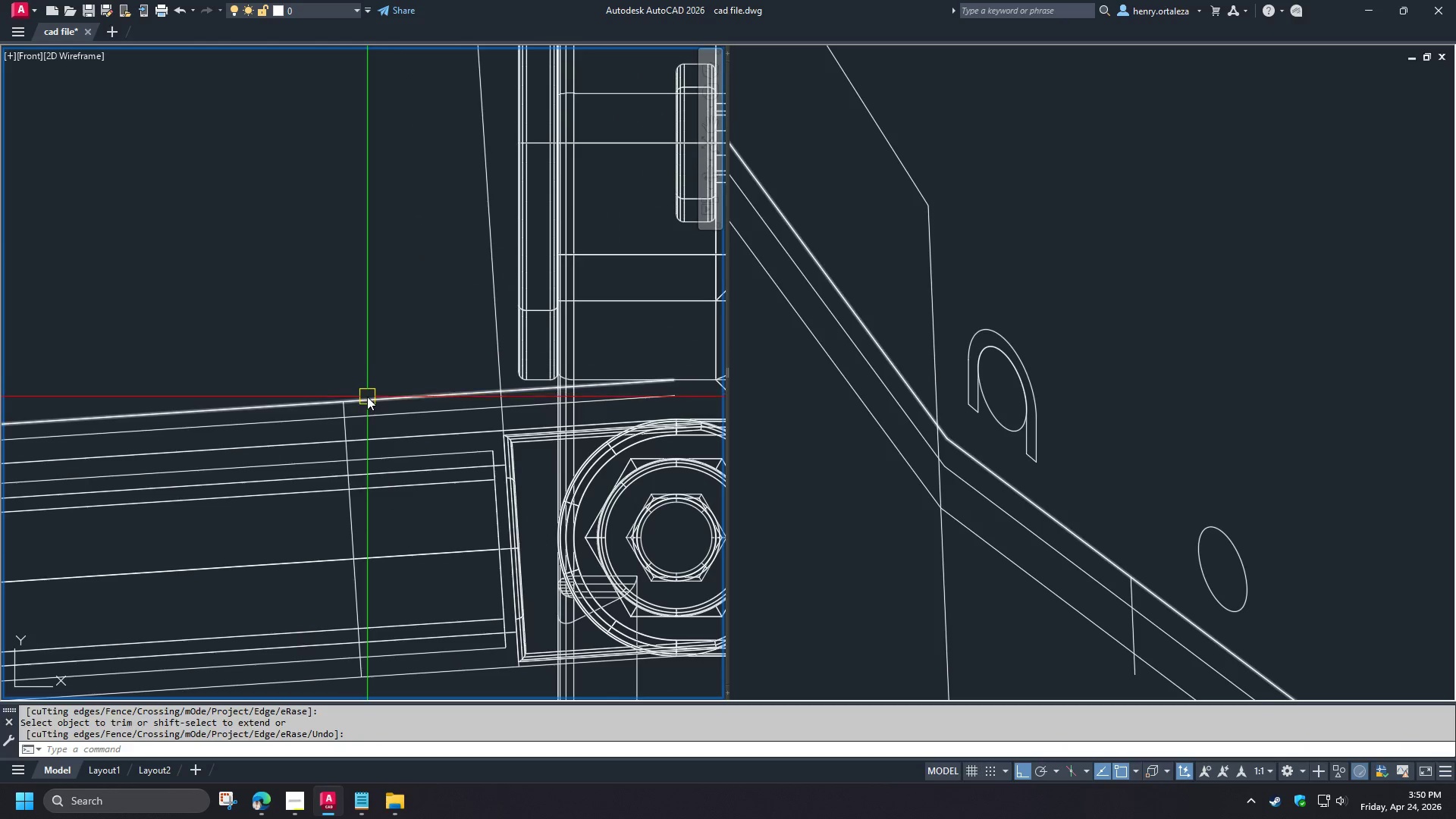 
left_click([367, 397])
 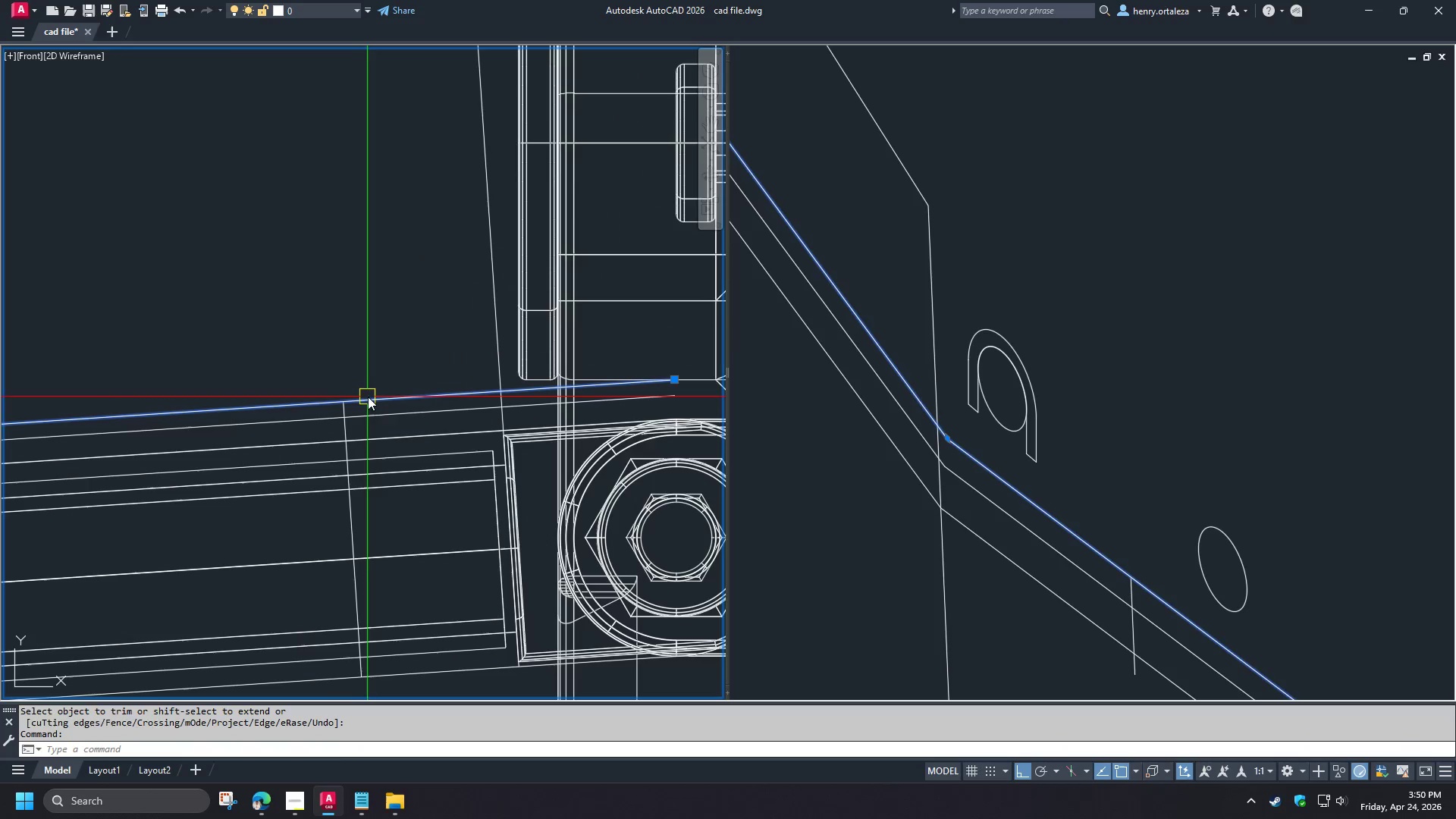 
key(E)
 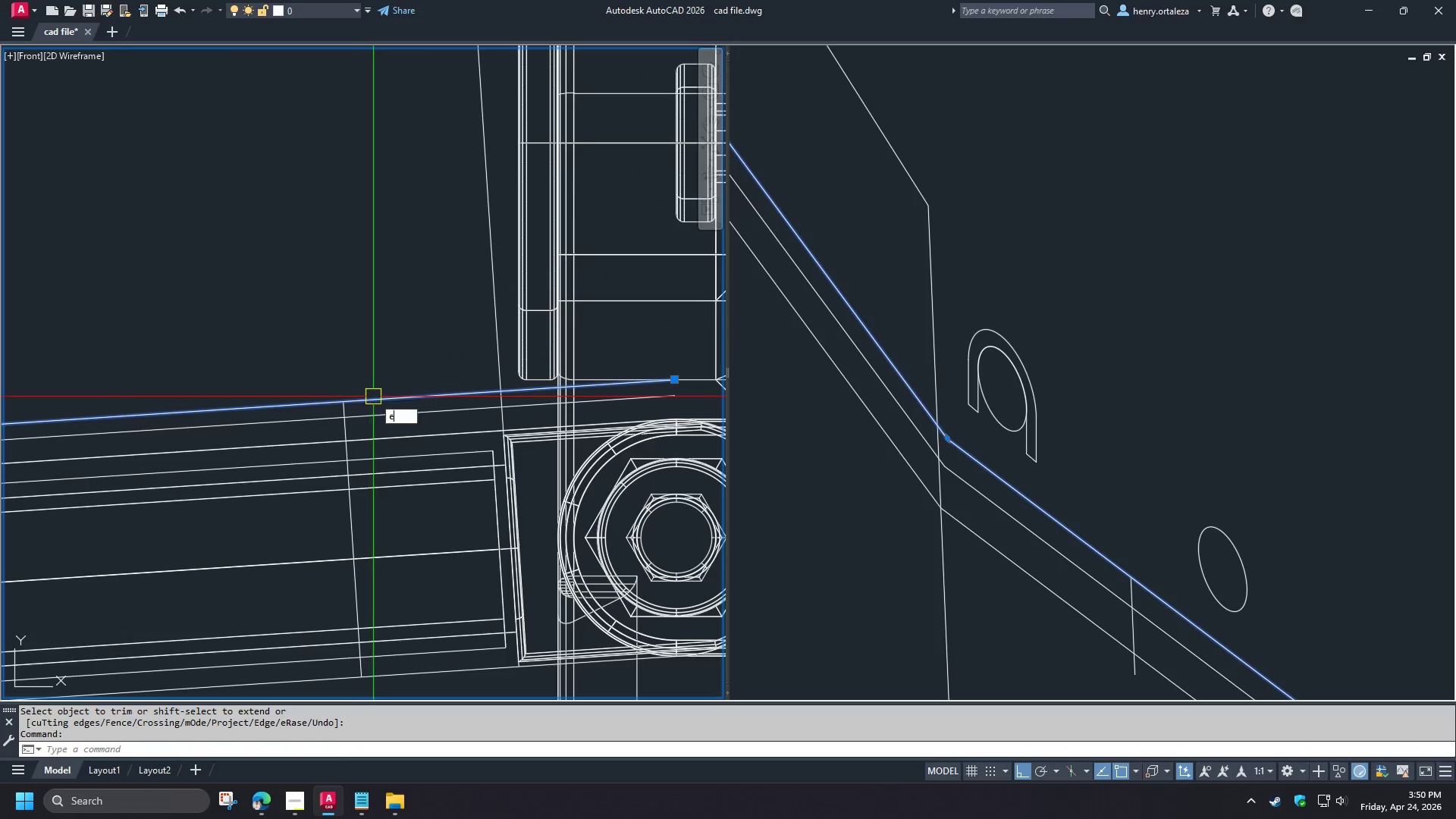 
key(Space)
 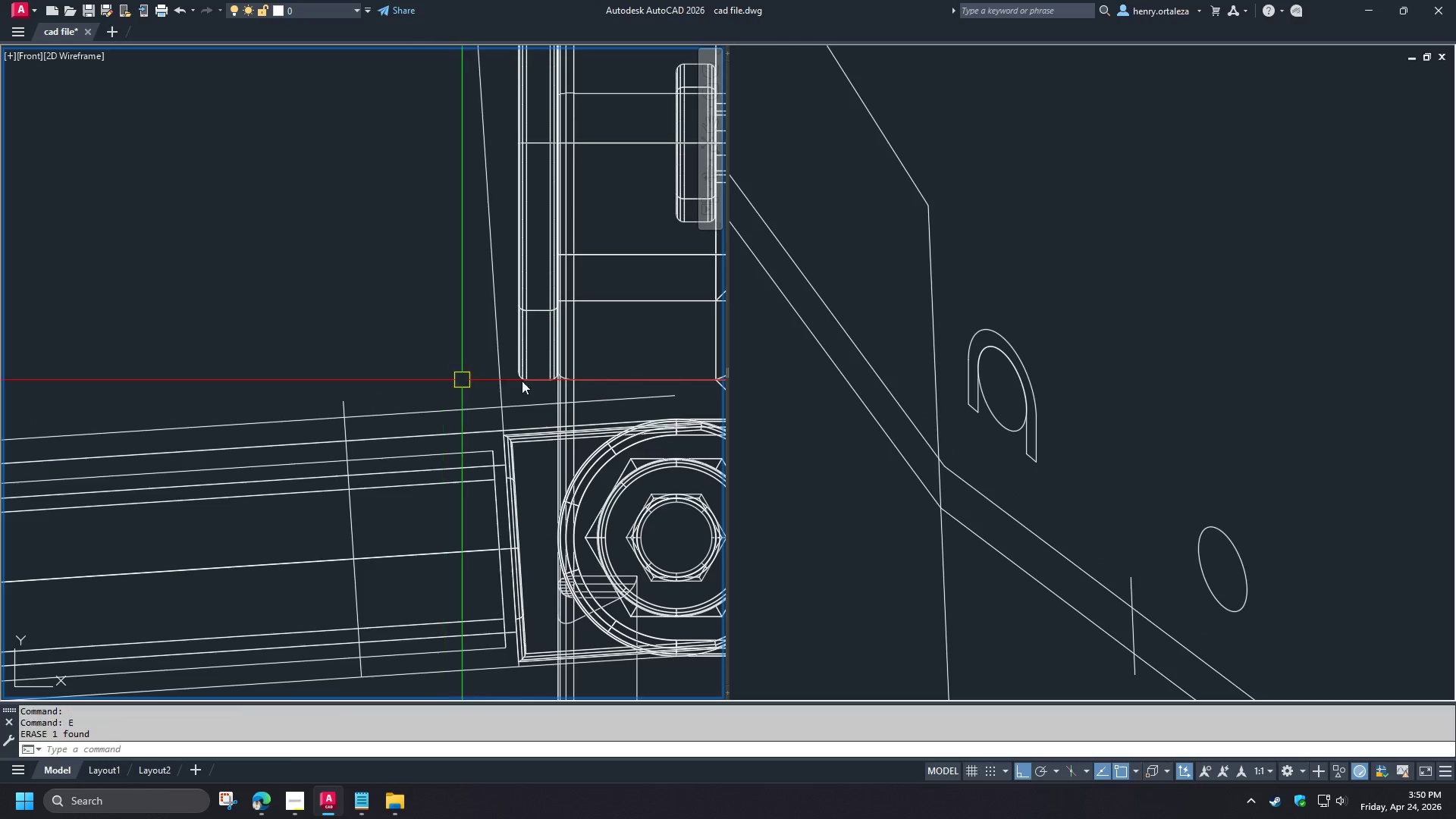 
scroll: coordinate [531, 381], scroll_direction: down, amount: 2.0
 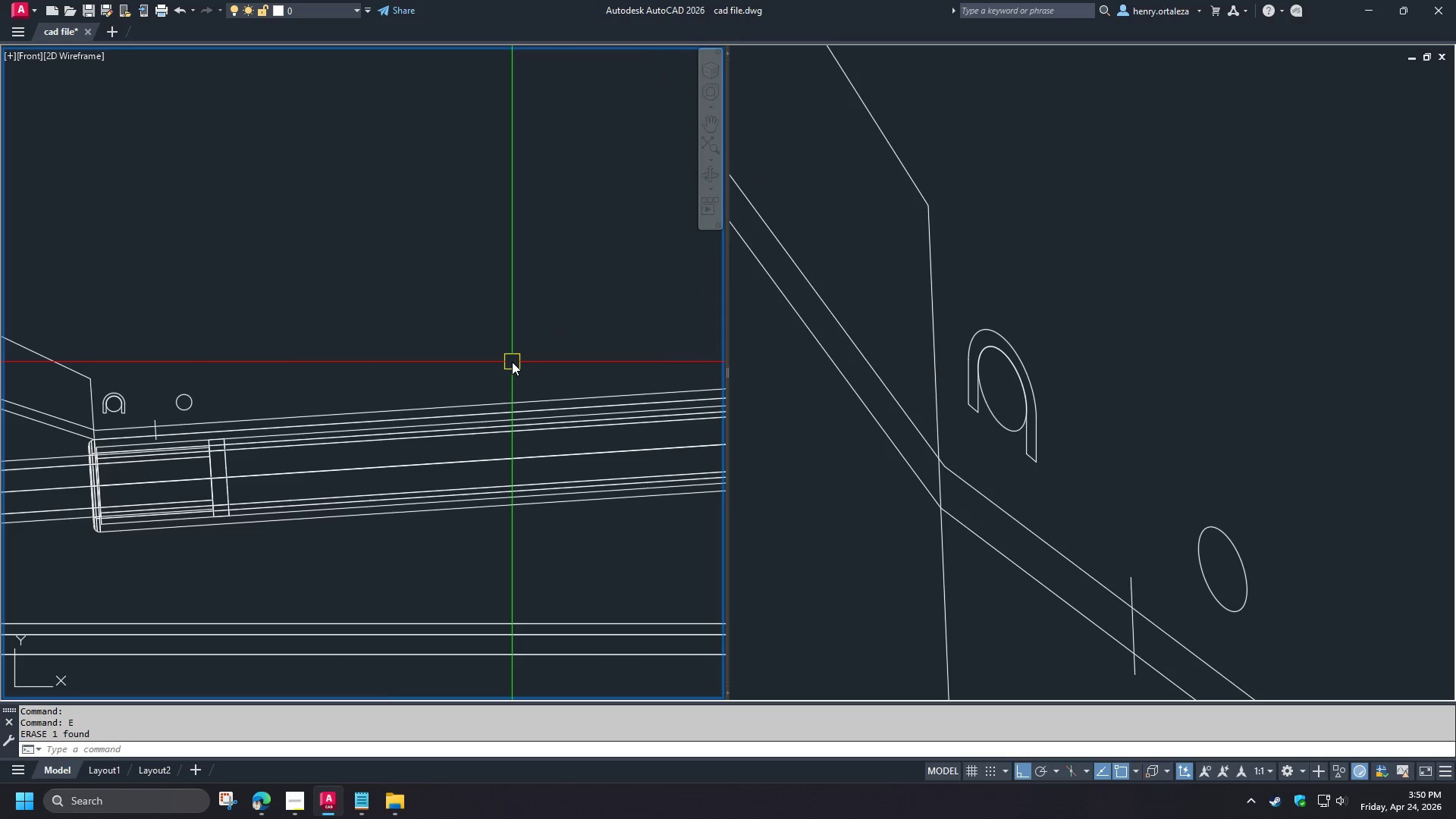 
key(L)
 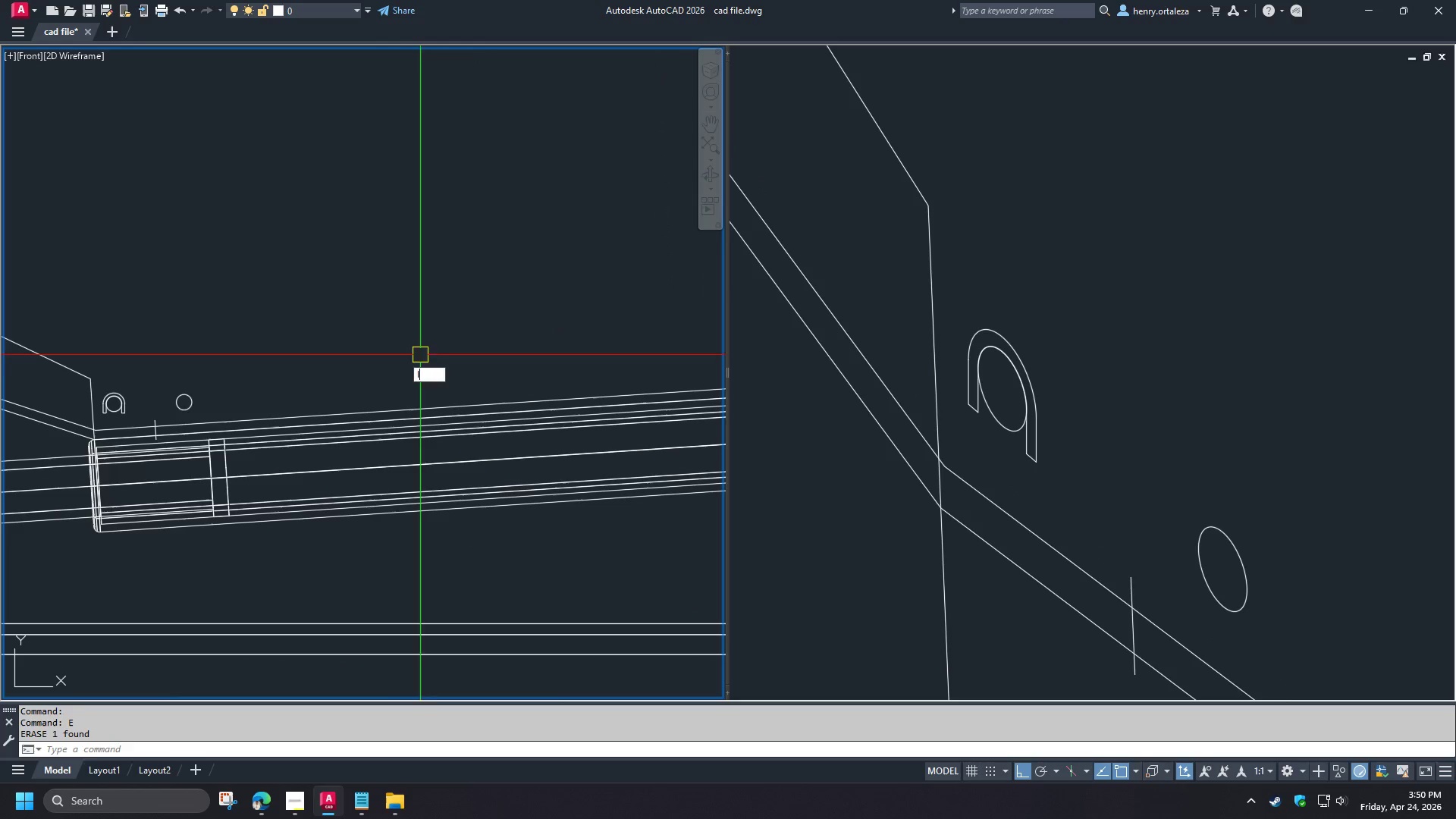 
key(Space)
 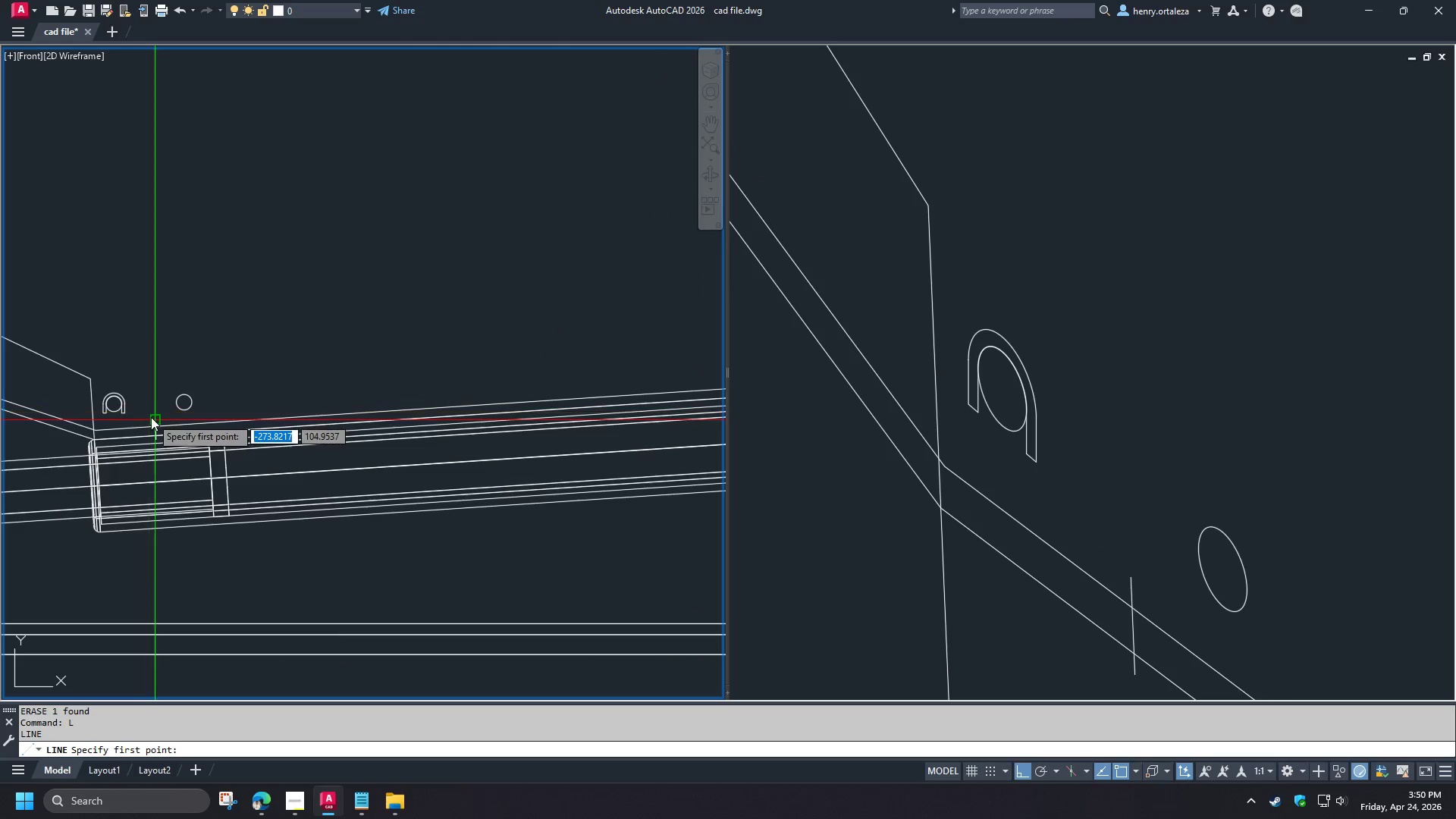 
left_click_drag(start_coordinate=[151, 417], to_coordinate=[159, 419])
 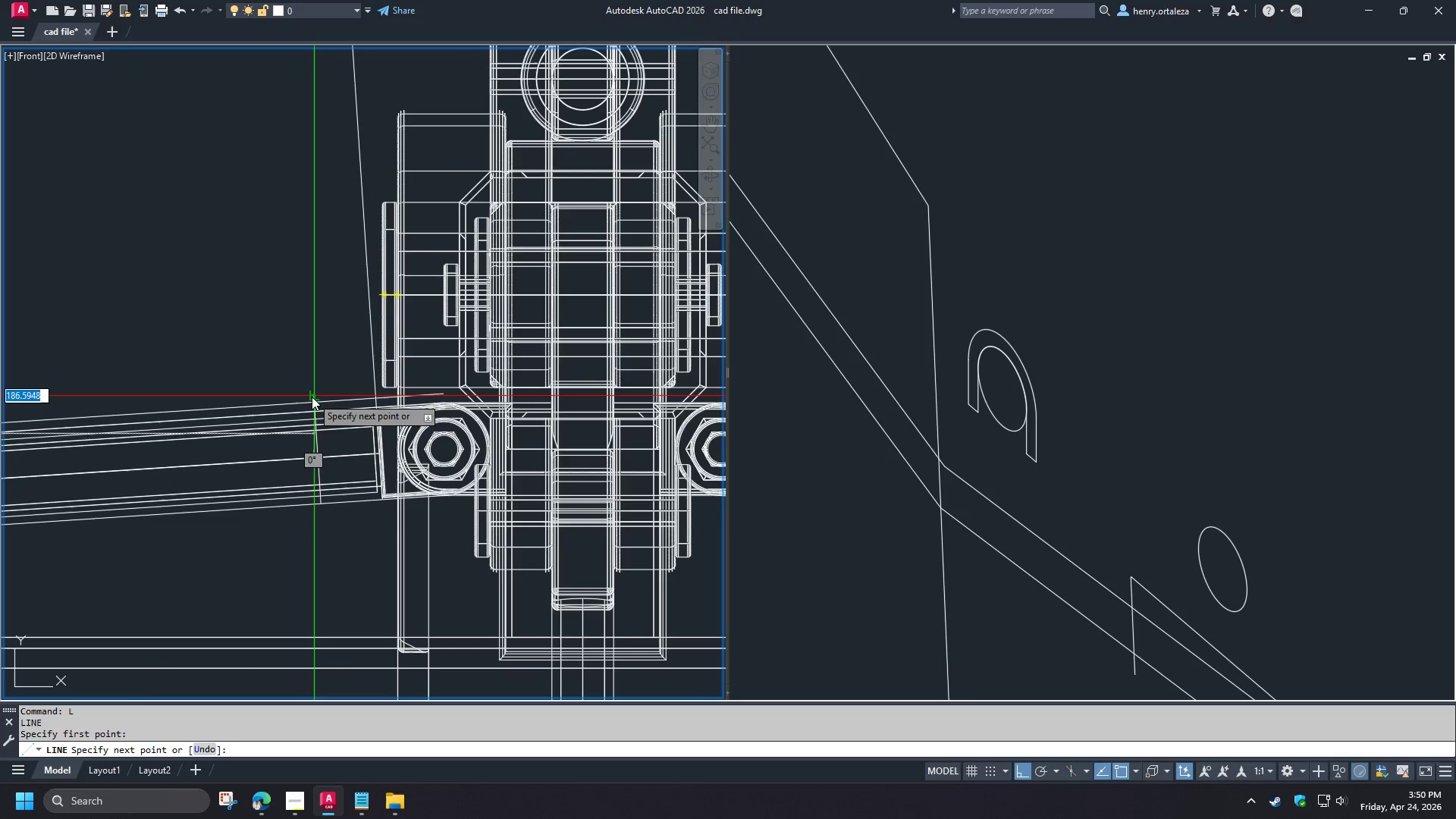 
scroll: coordinate [303, 400], scroll_direction: up, amount: 2.0
 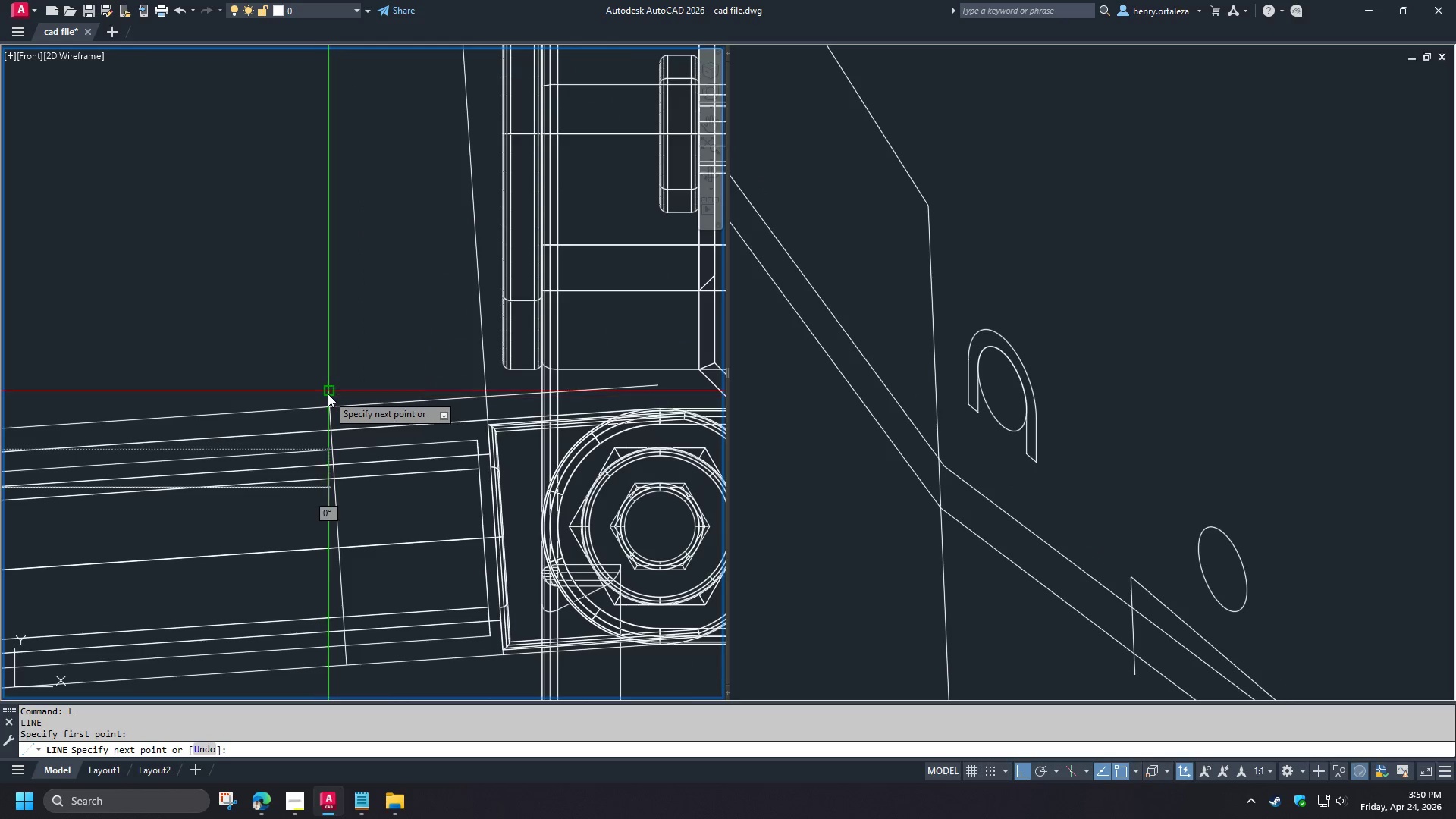 
left_click([328, 393])
 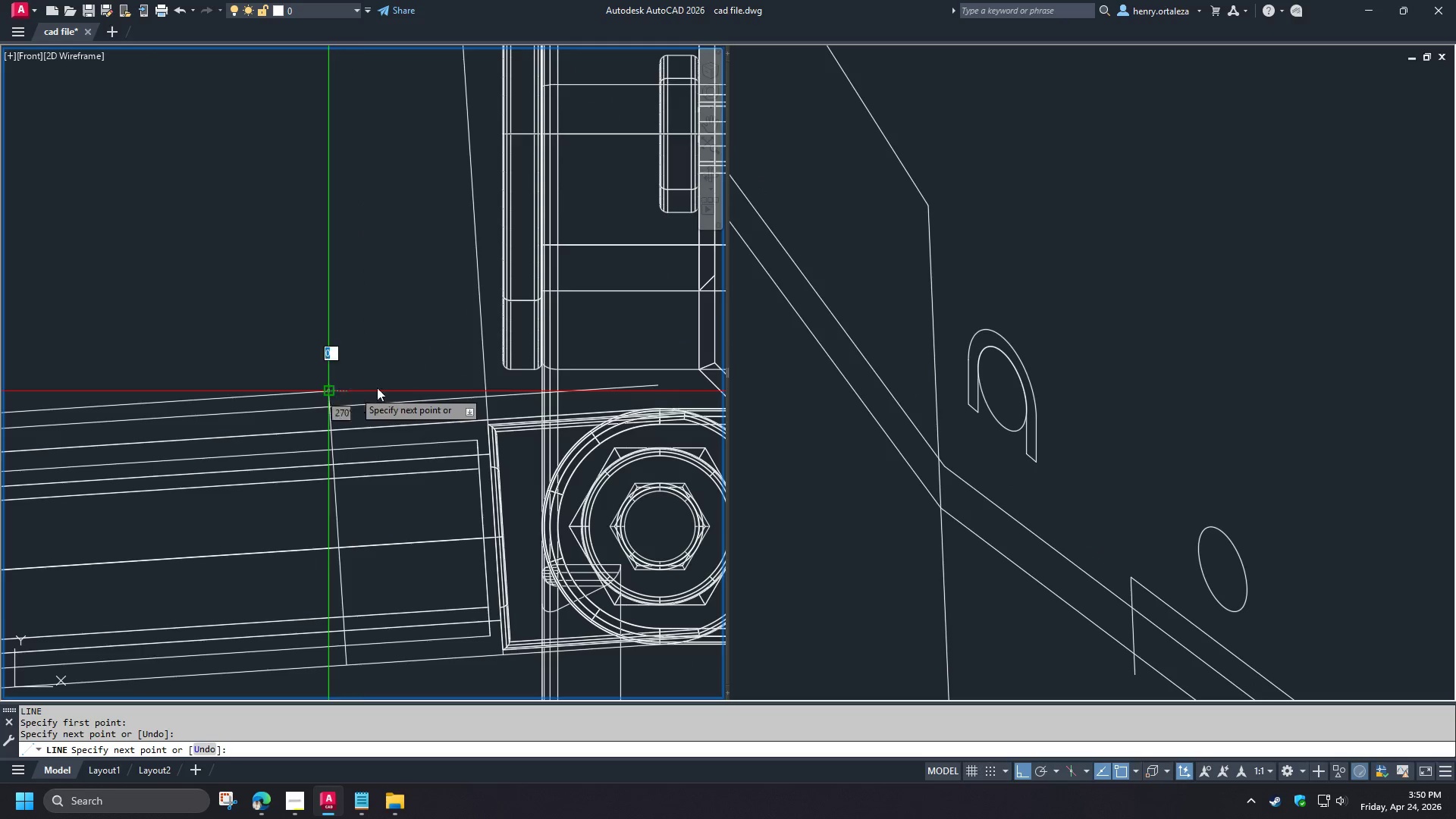 
key(Space)
 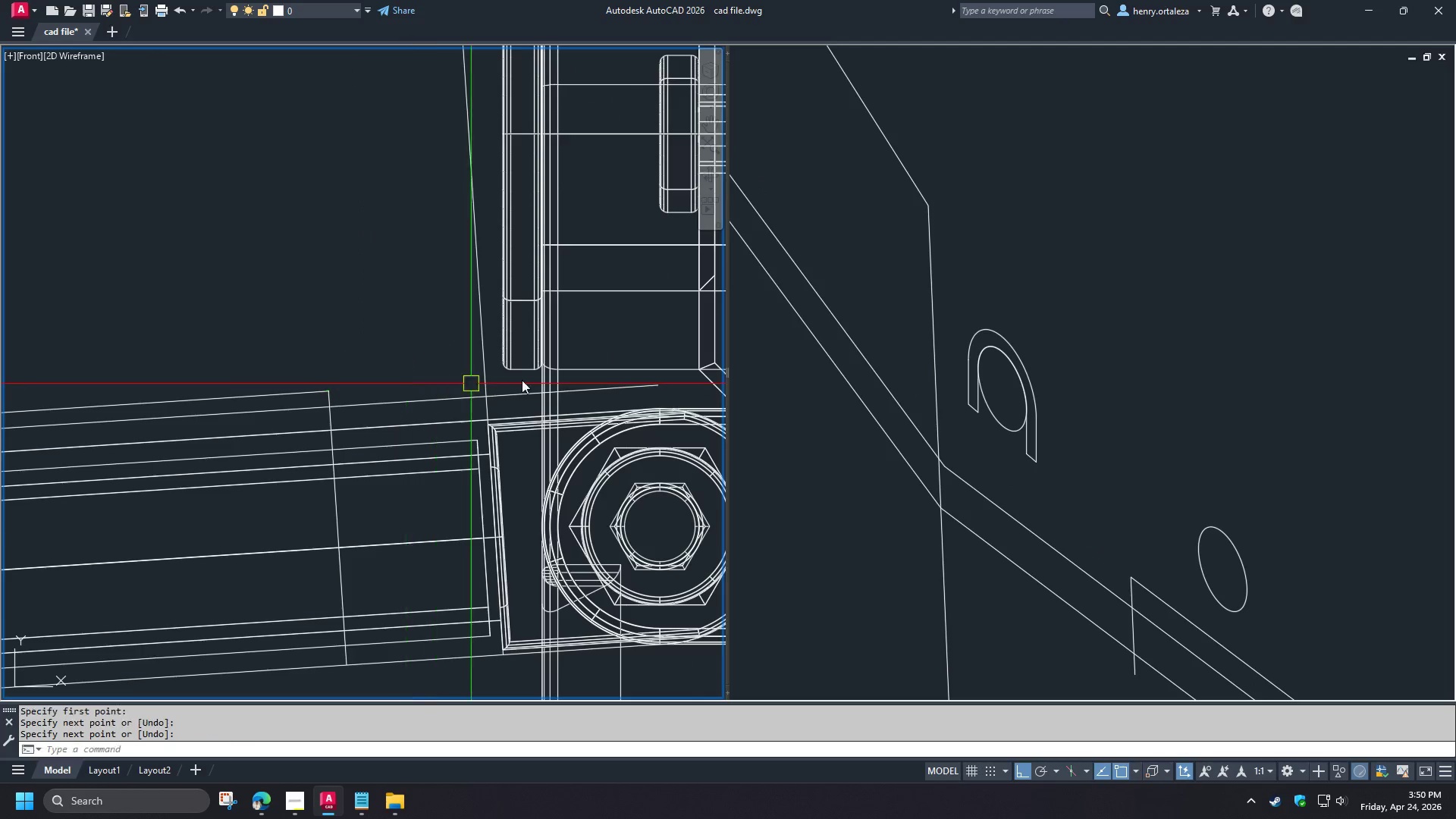 
scroll: coordinate [531, 380], scroll_direction: down, amount: 4.0
 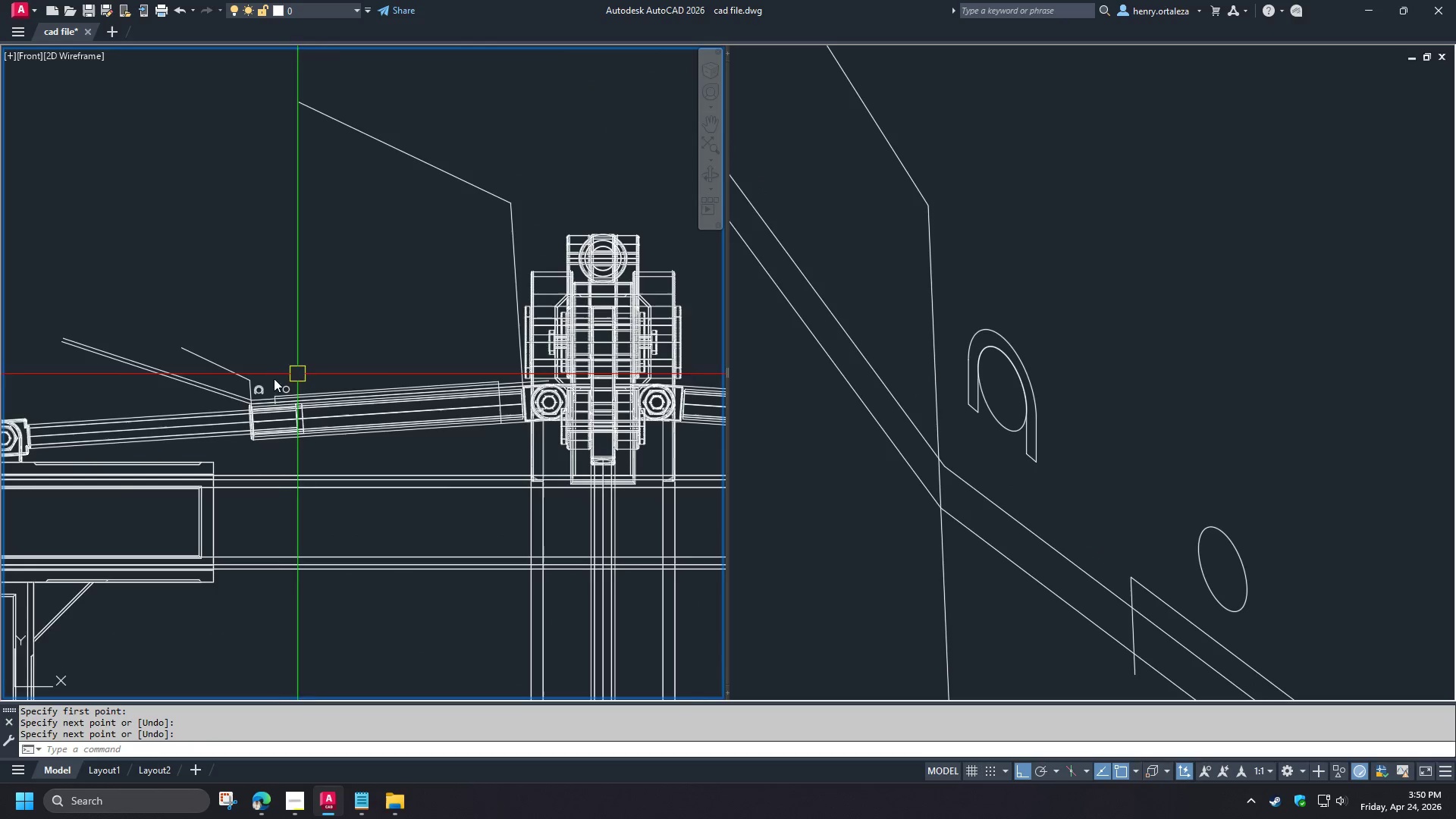 
scroll: coordinate [283, 434], scroll_direction: up, amount: 4.0
 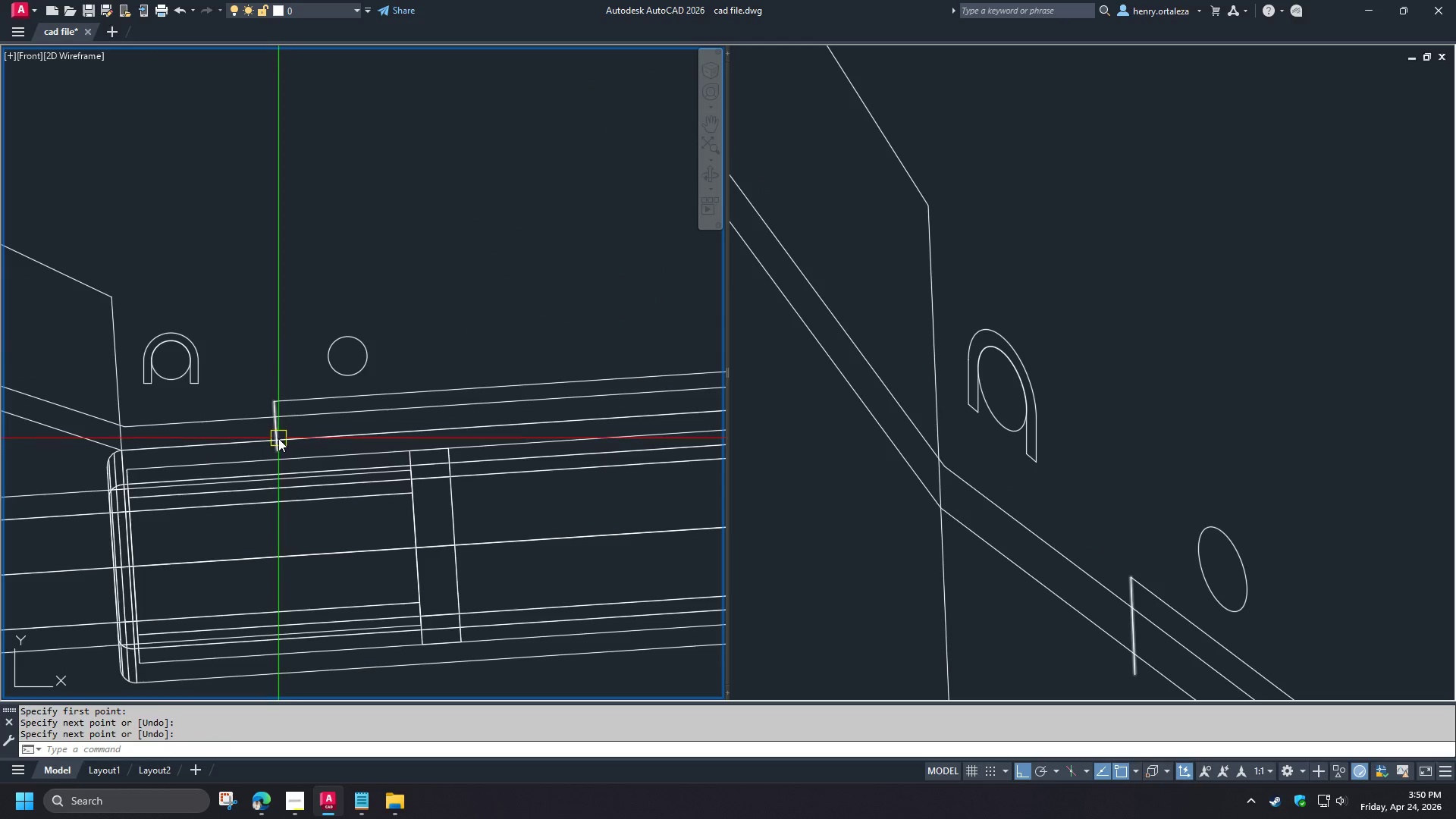 
left_click([278, 438])
 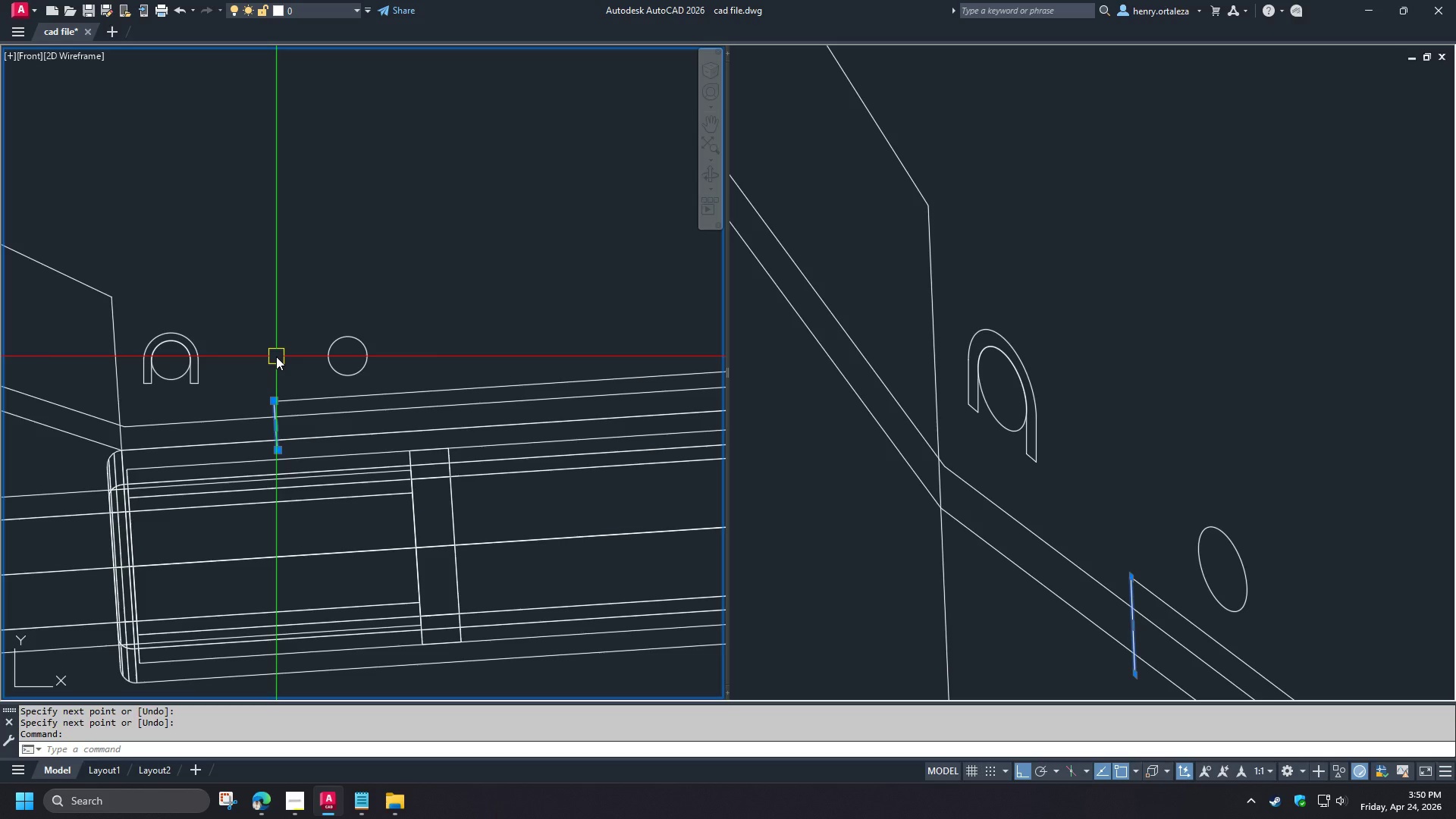 
type(ar )
 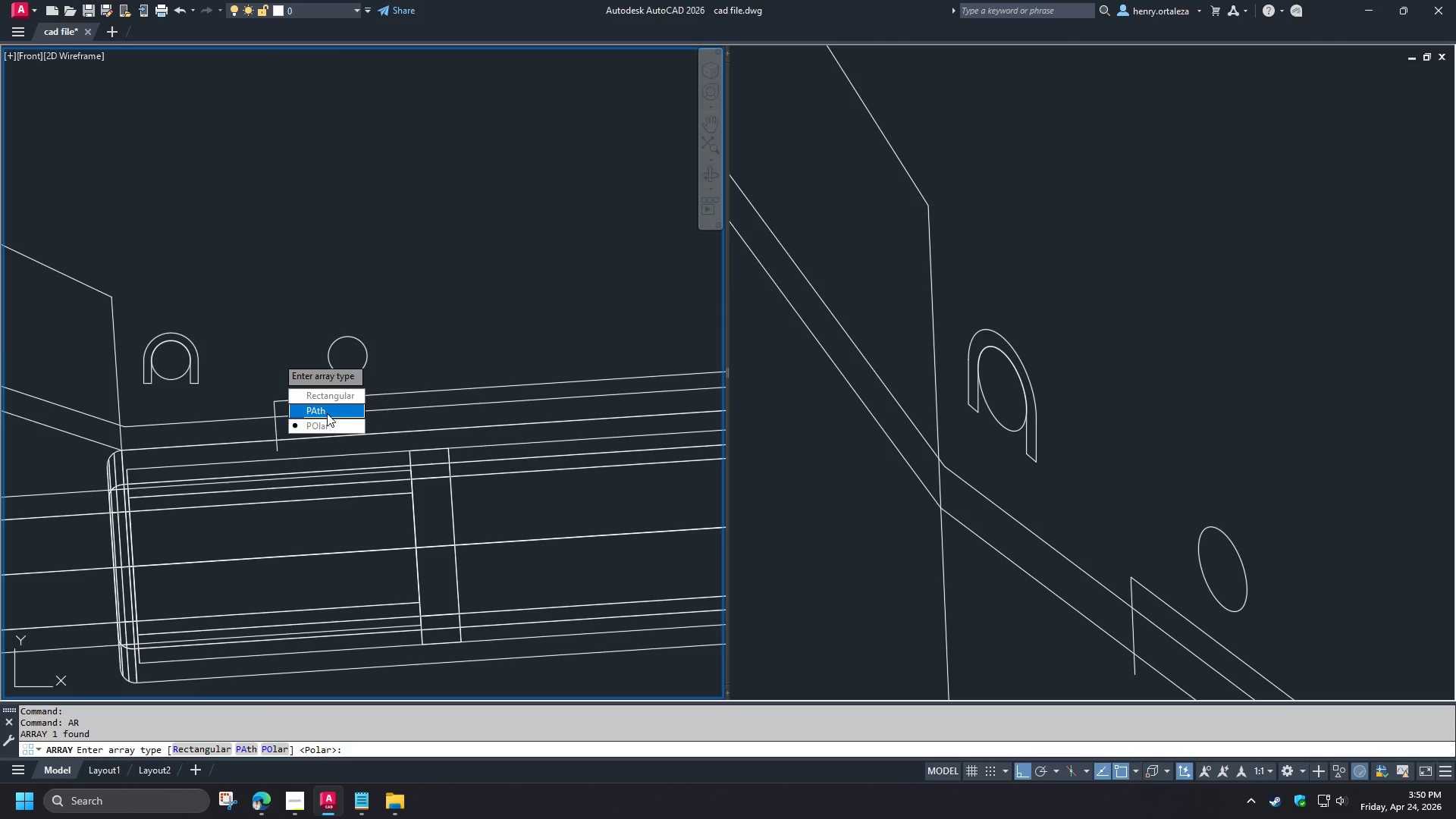 
left_click_drag(start_coordinate=[327, 413], to_coordinate=[276, 356])
 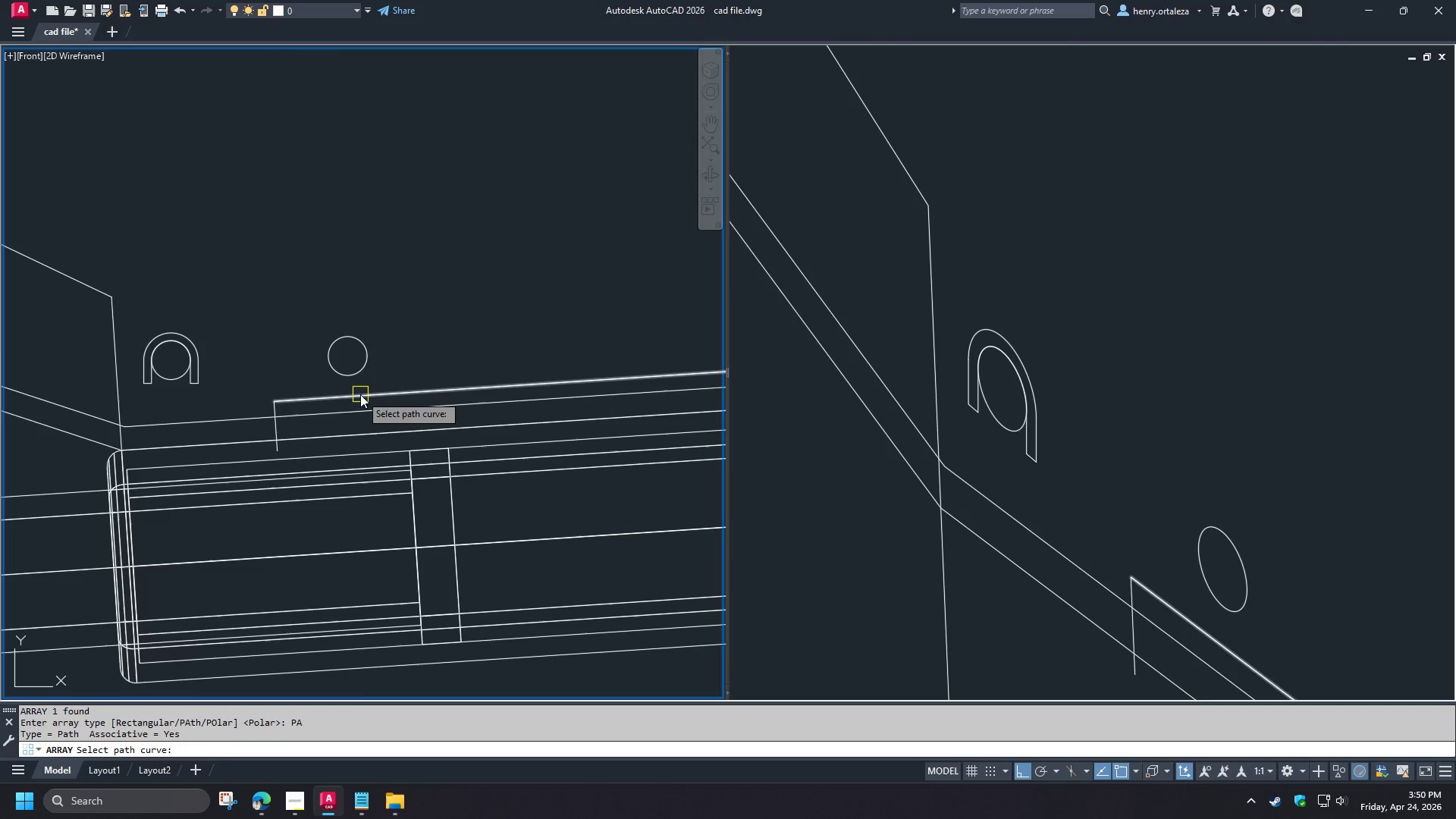 
left_click([360, 394])
 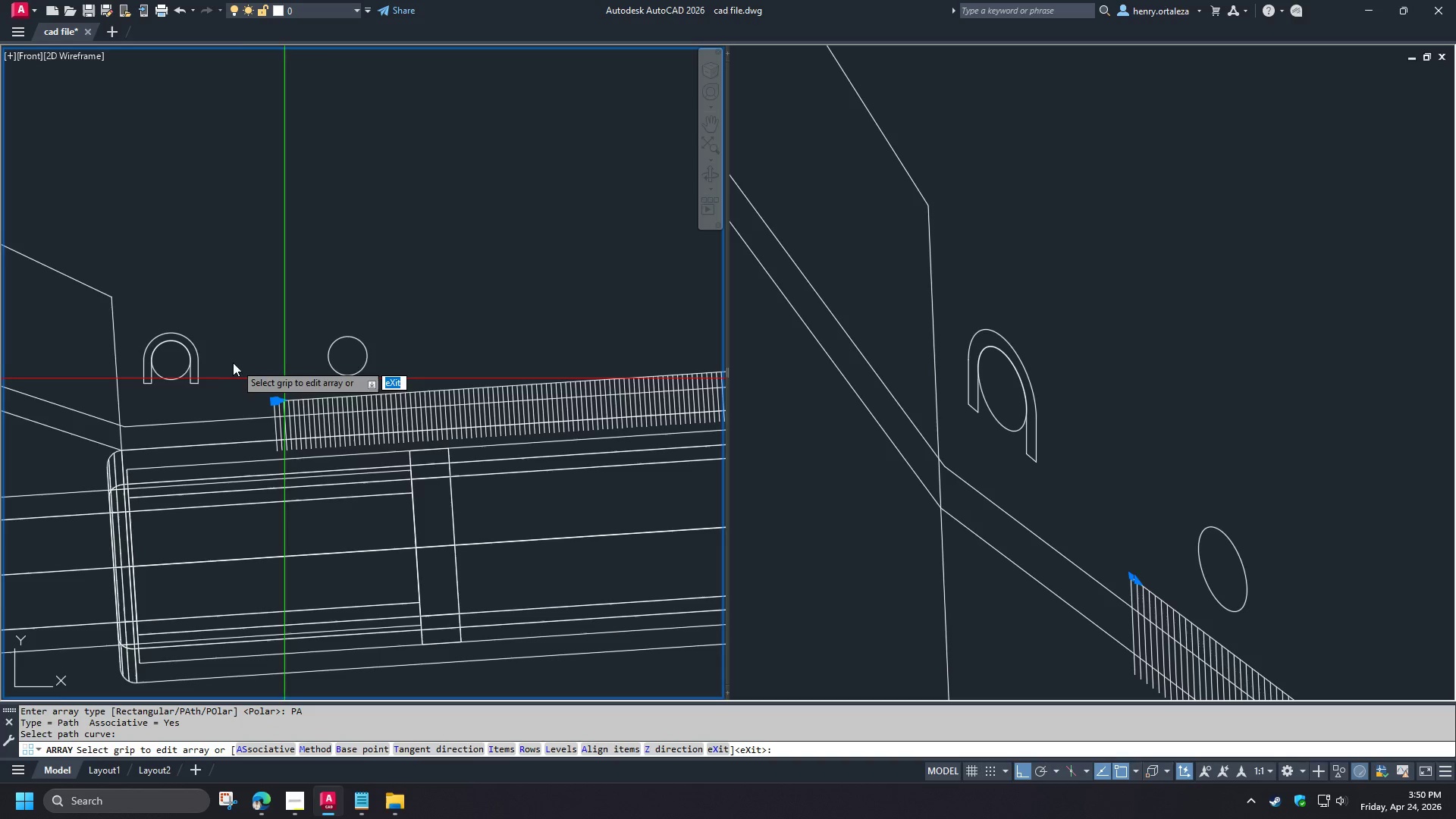 
scroll: coordinate [228, 357], scroll_direction: down, amount: 2.0
 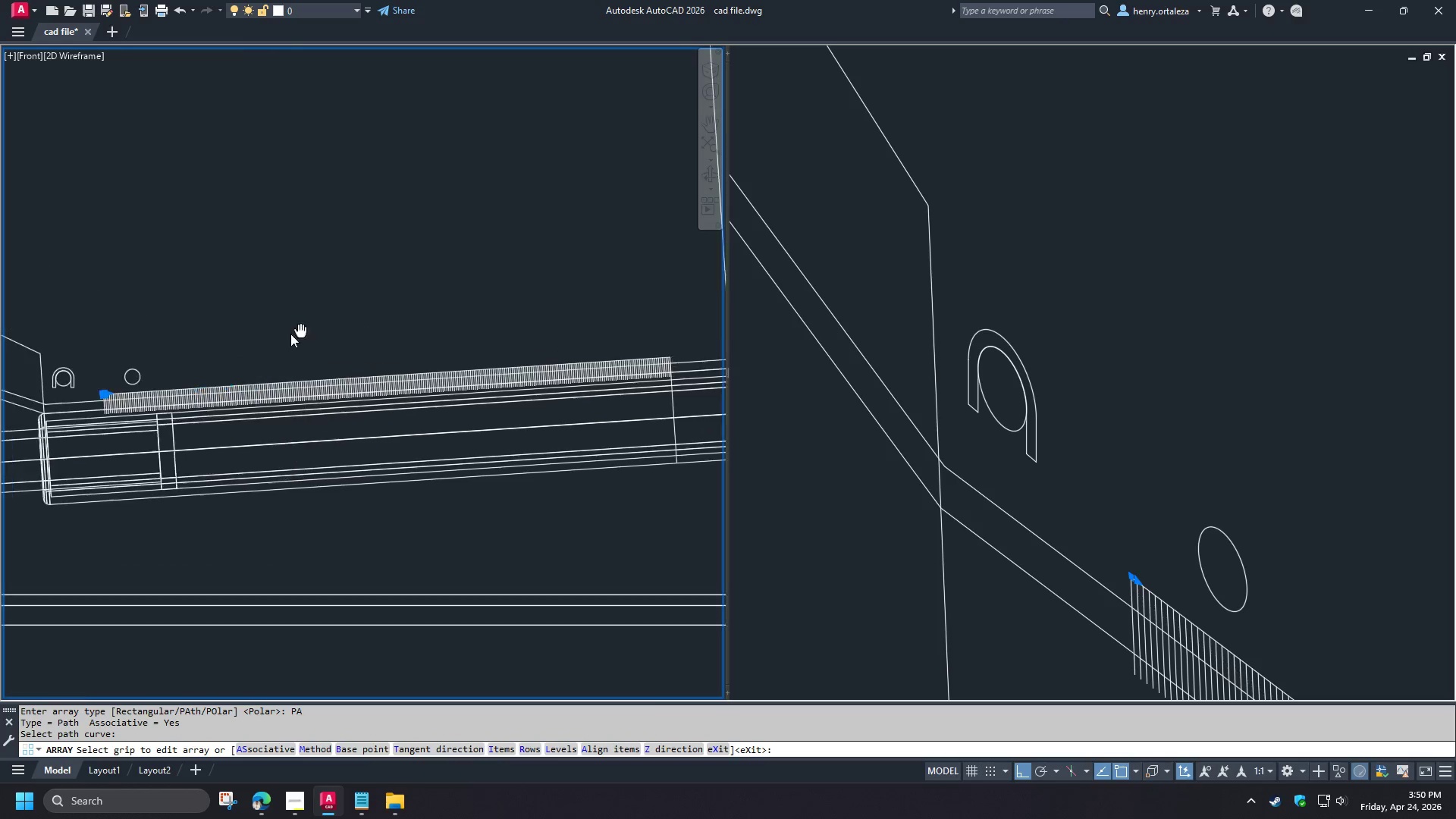 
scroll: coordinate [268, 329], scroll_direction: none, amount: 0.0
 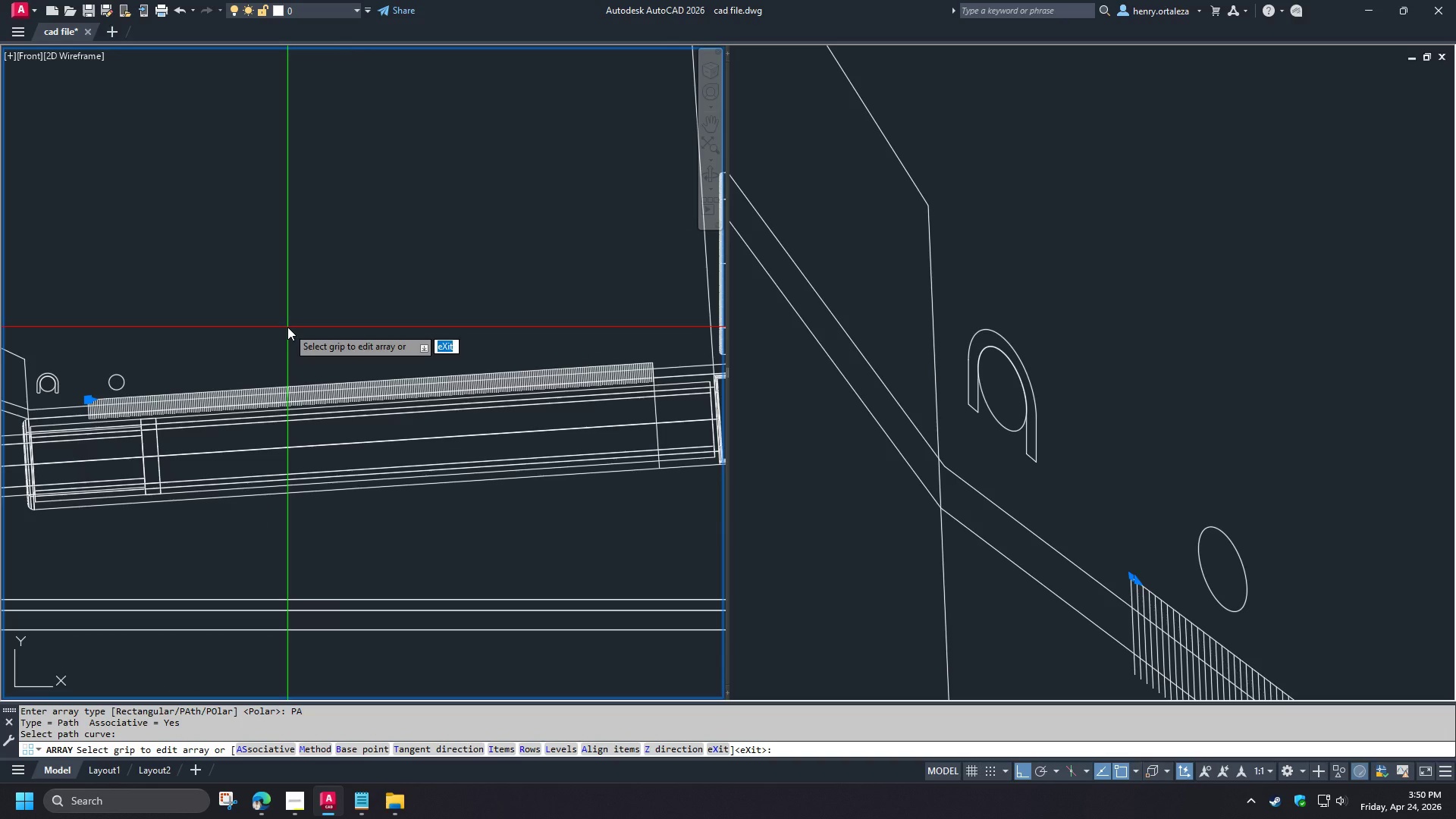 
key(M)
 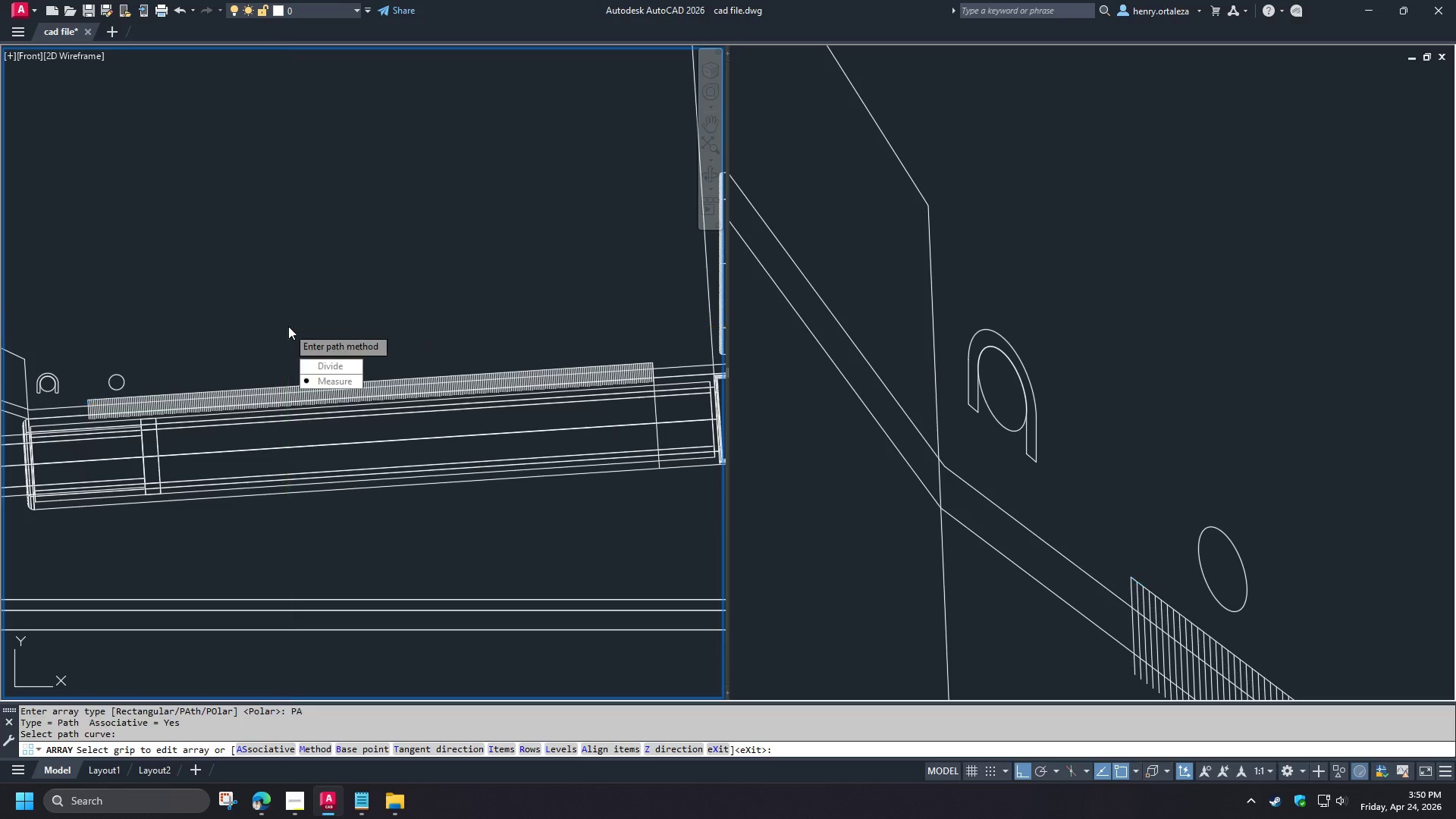 
key(Space)
 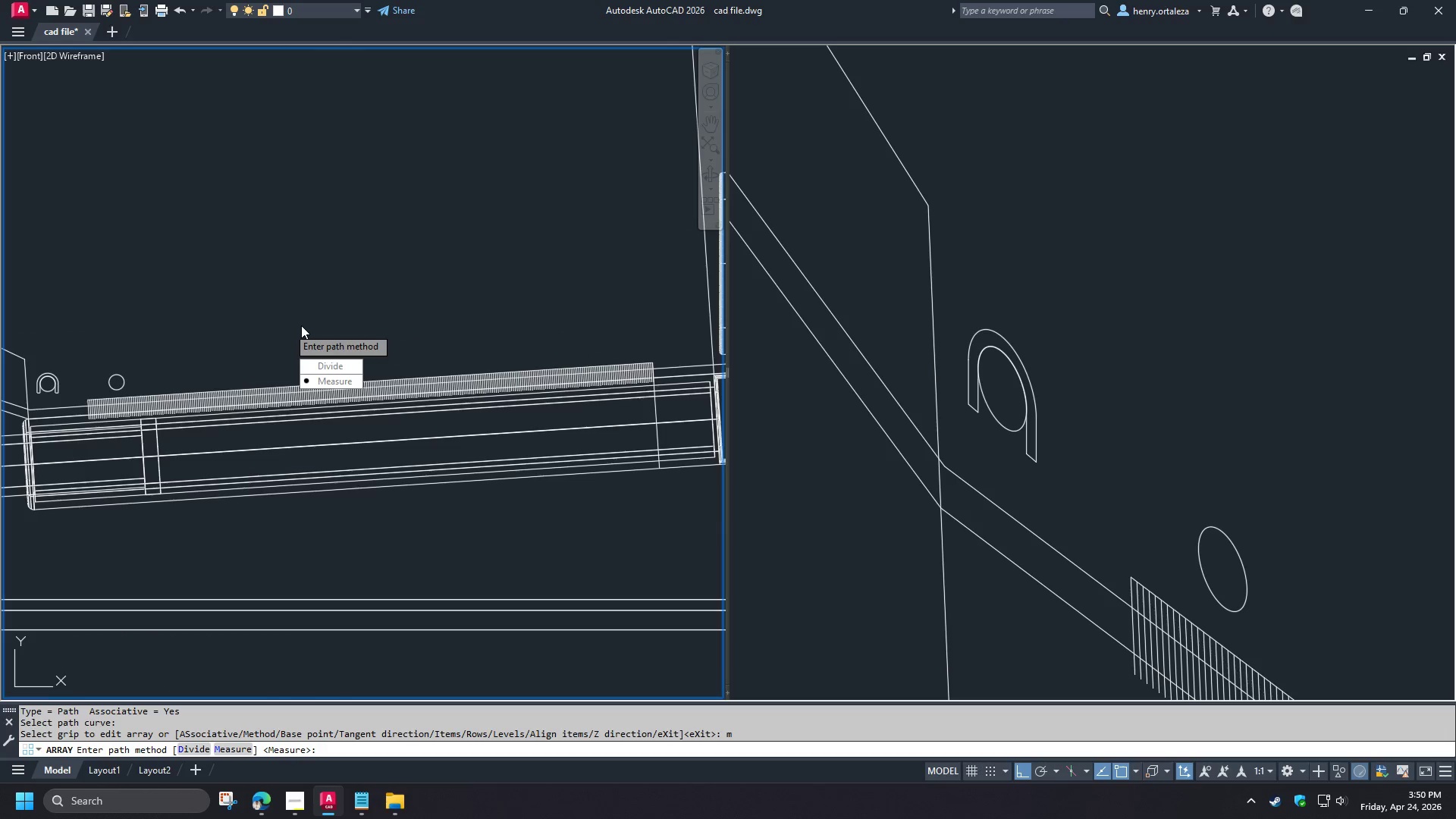 
key(Space)
 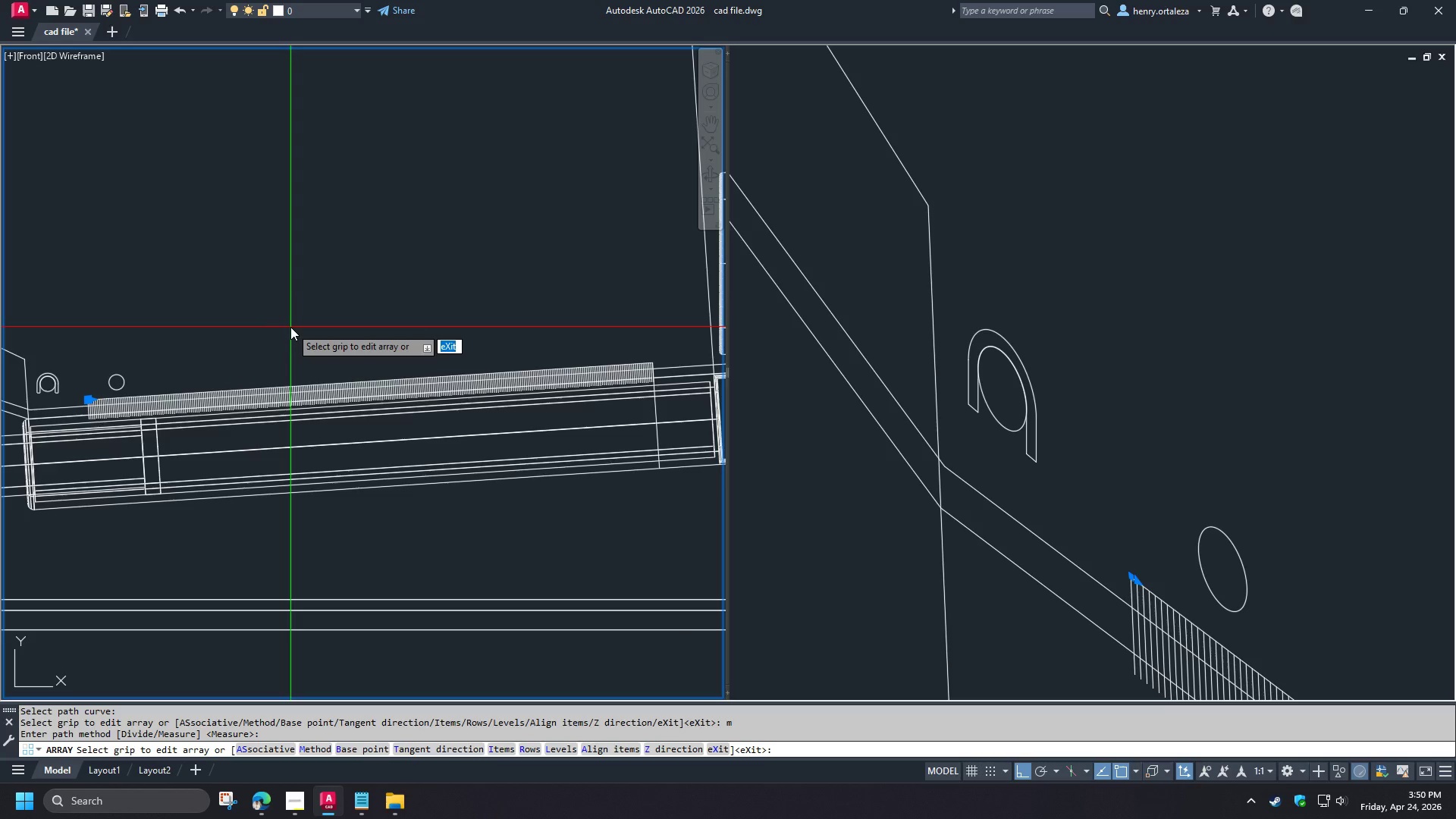 
key(I)
 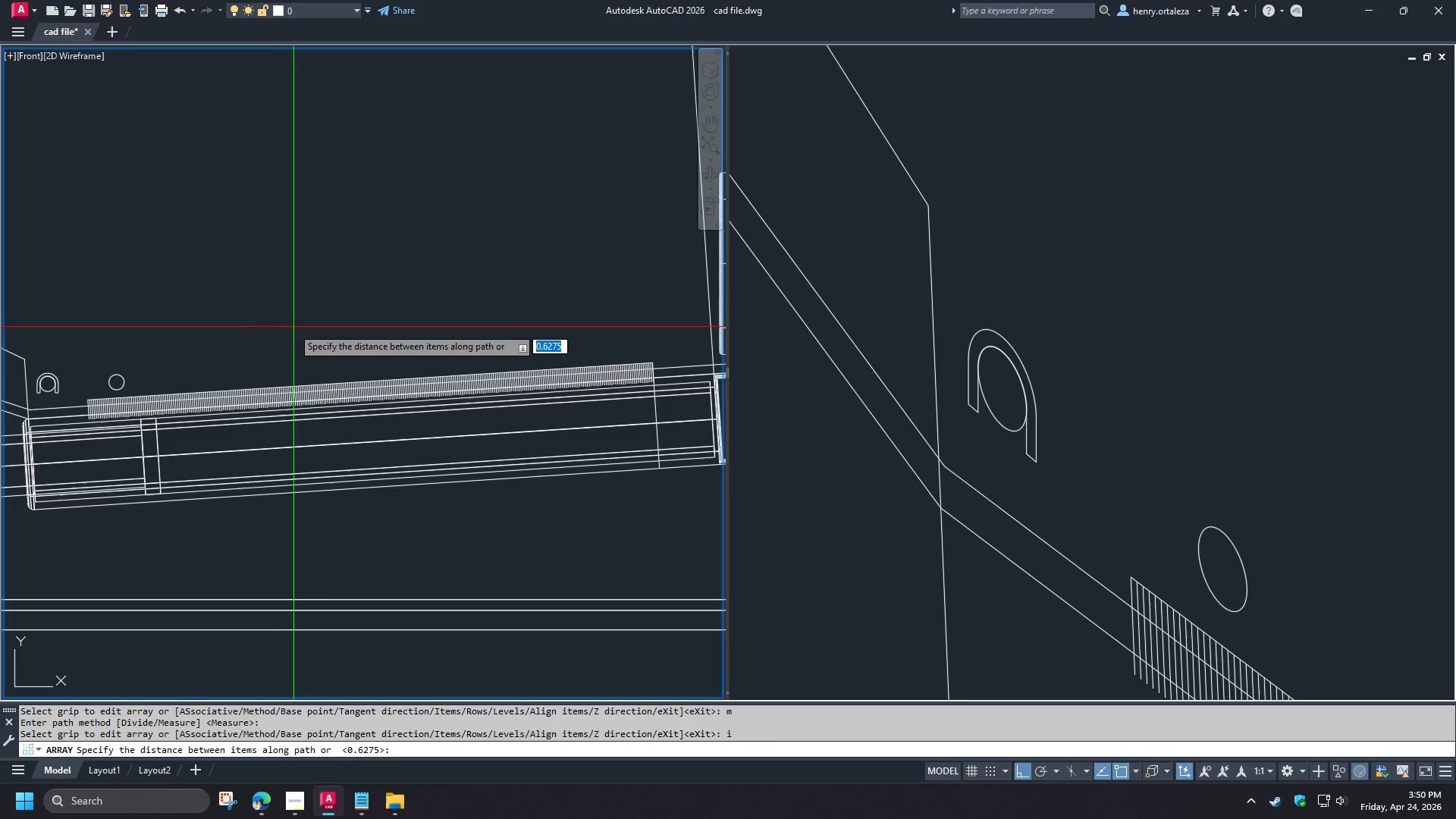 
key(Space)
 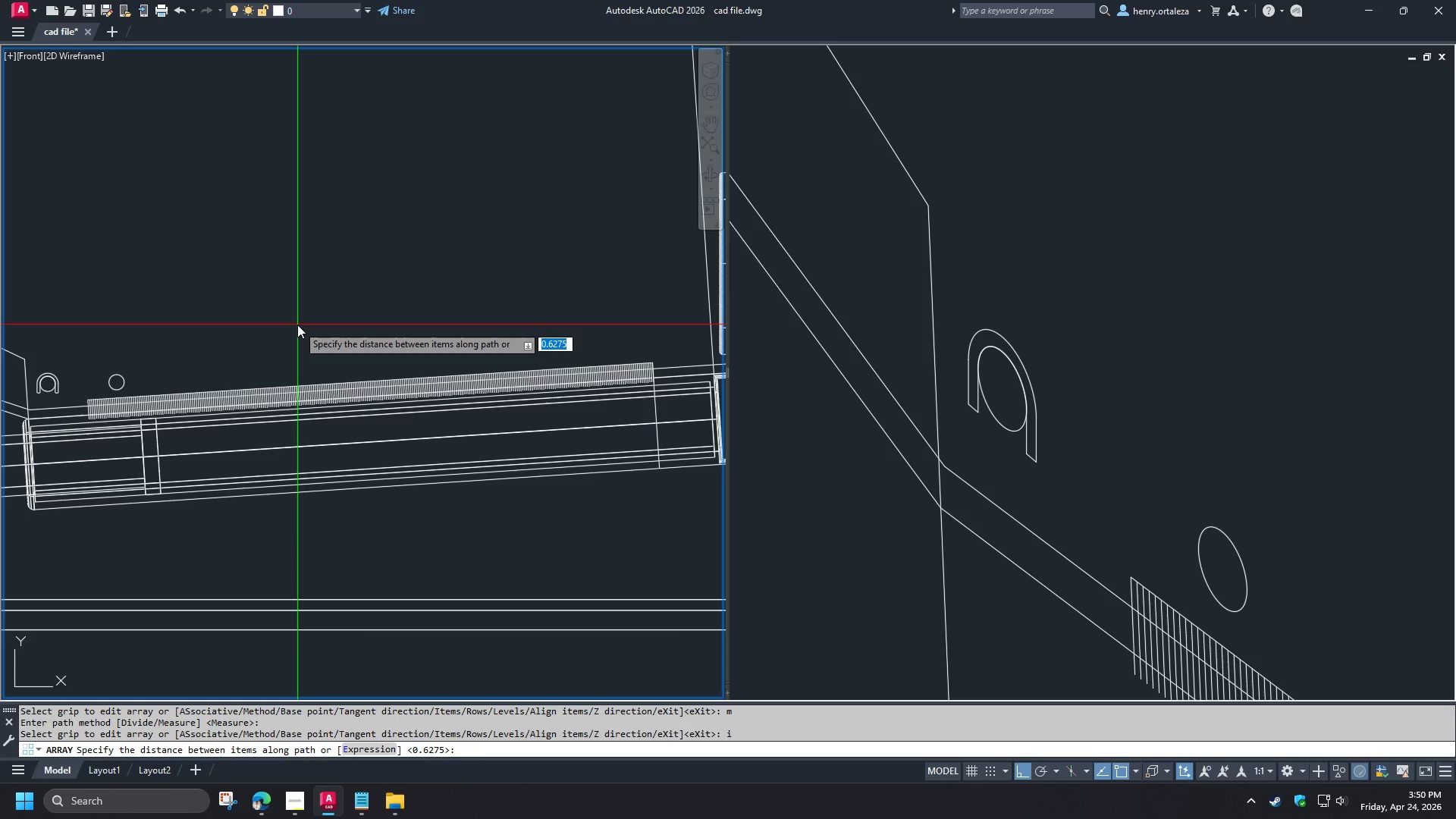 
key(Numpad3)
 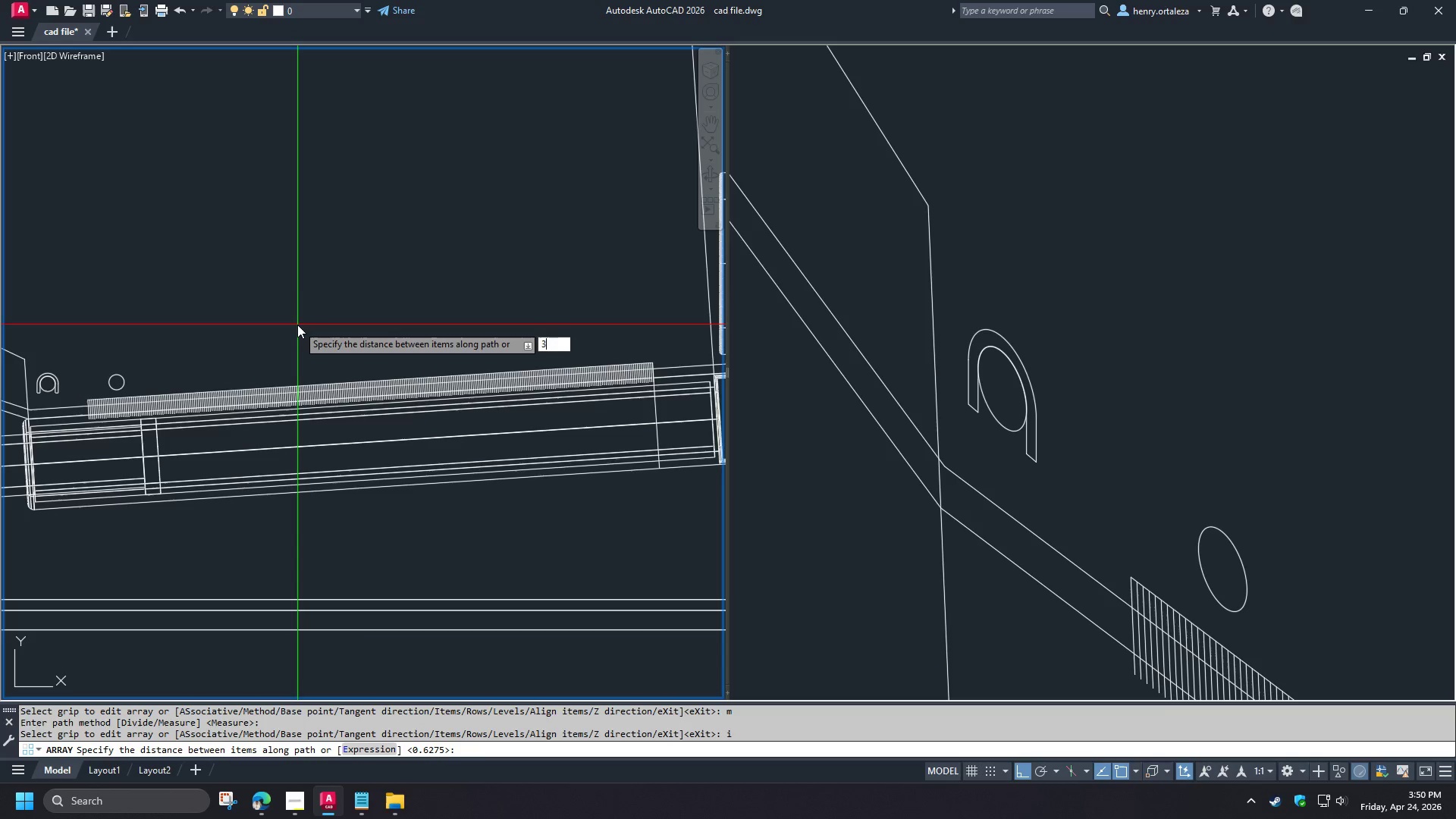 
key(Numpad0)
 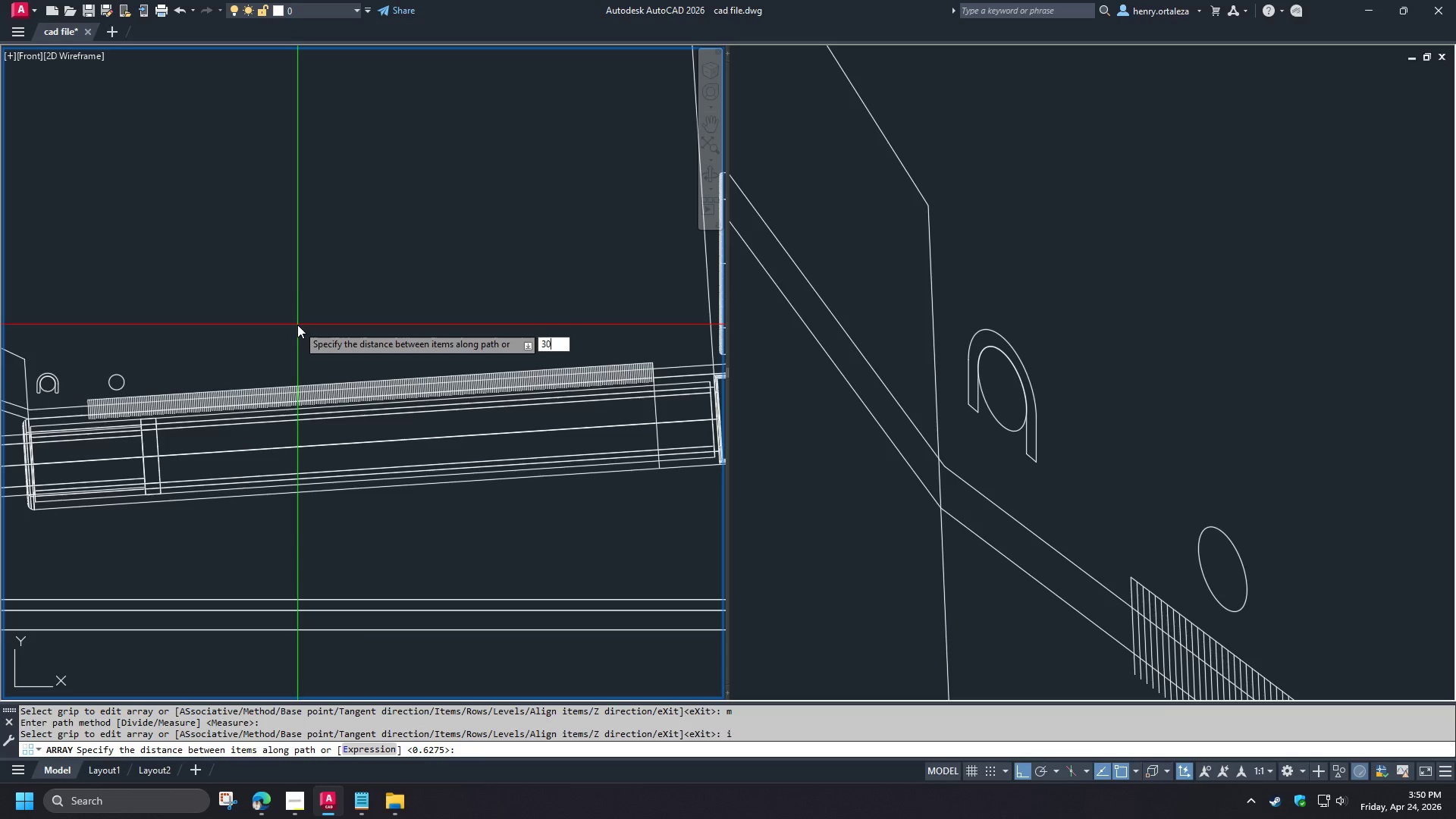 
key(Numpad0)
 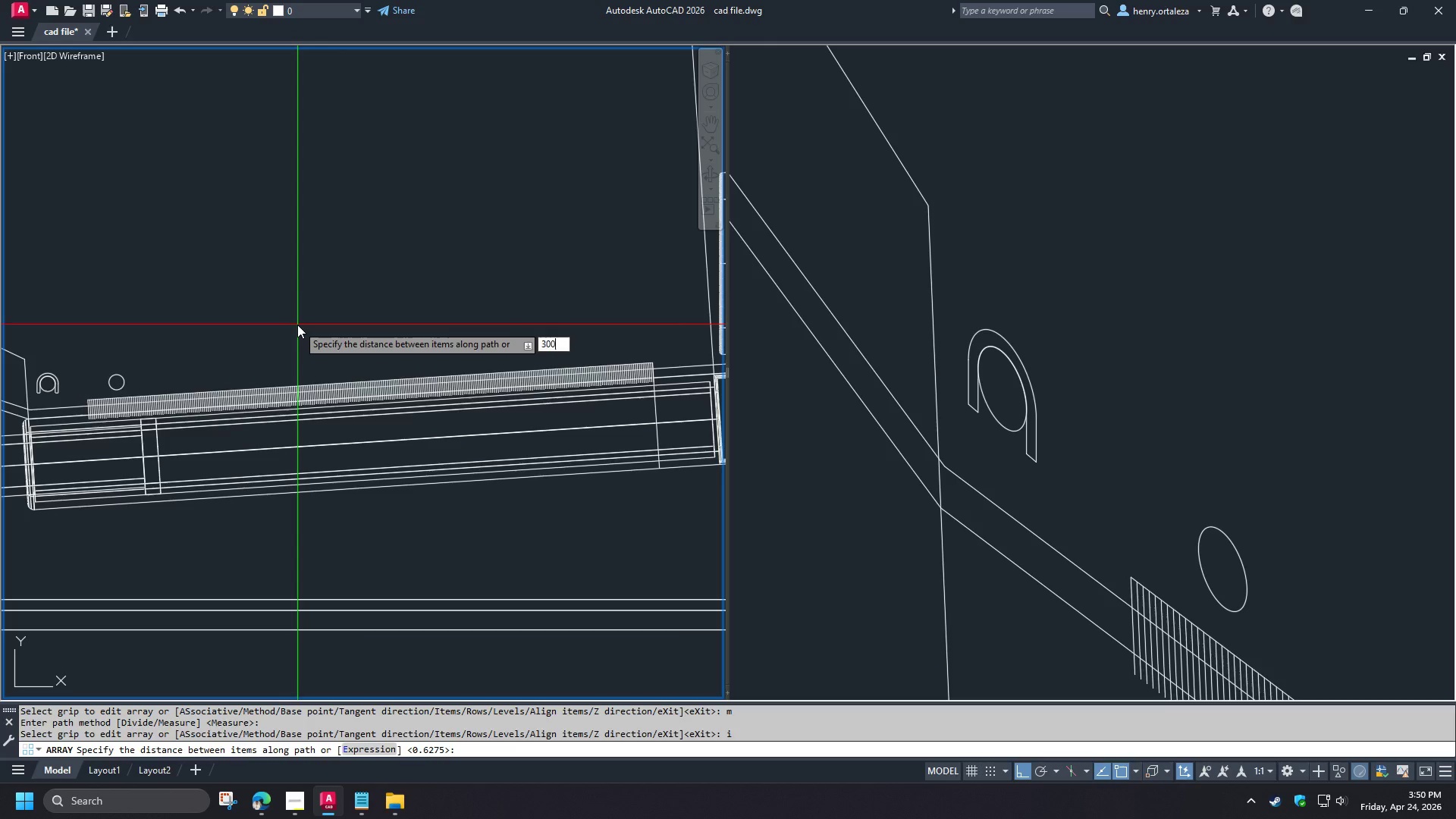 
key(NumpadEnter)
 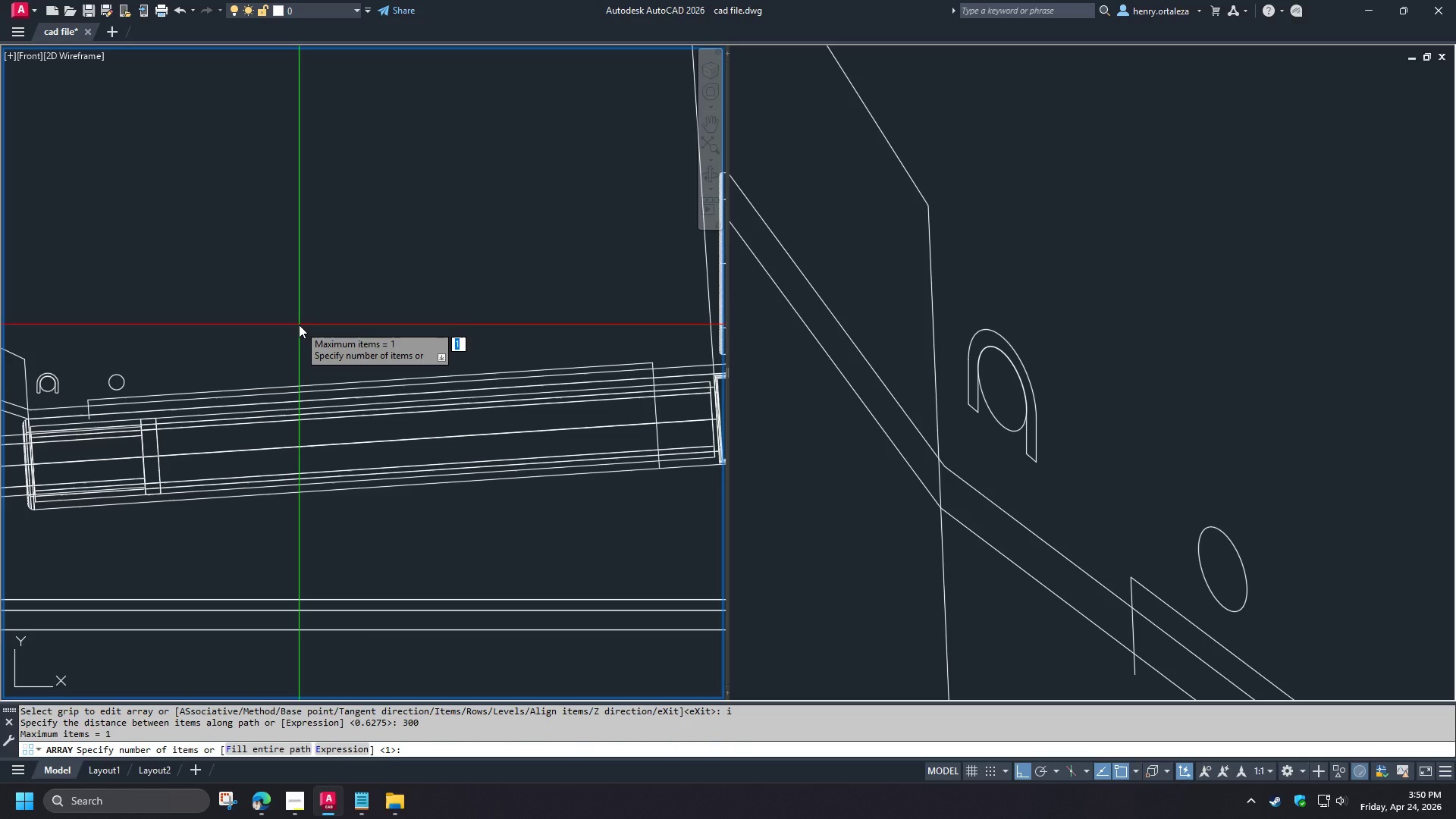 
wait(5.66)
 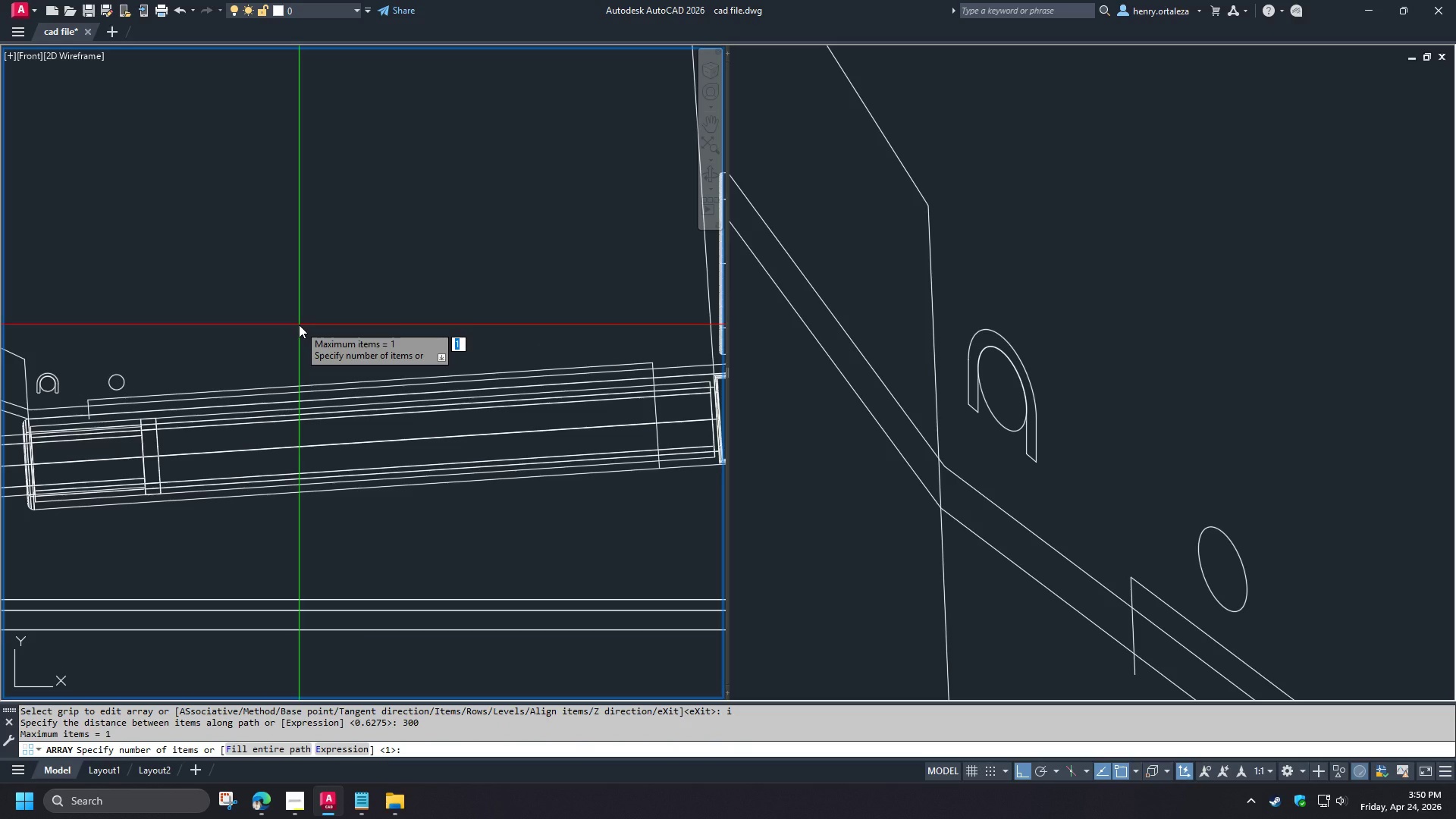 
key(Space)
 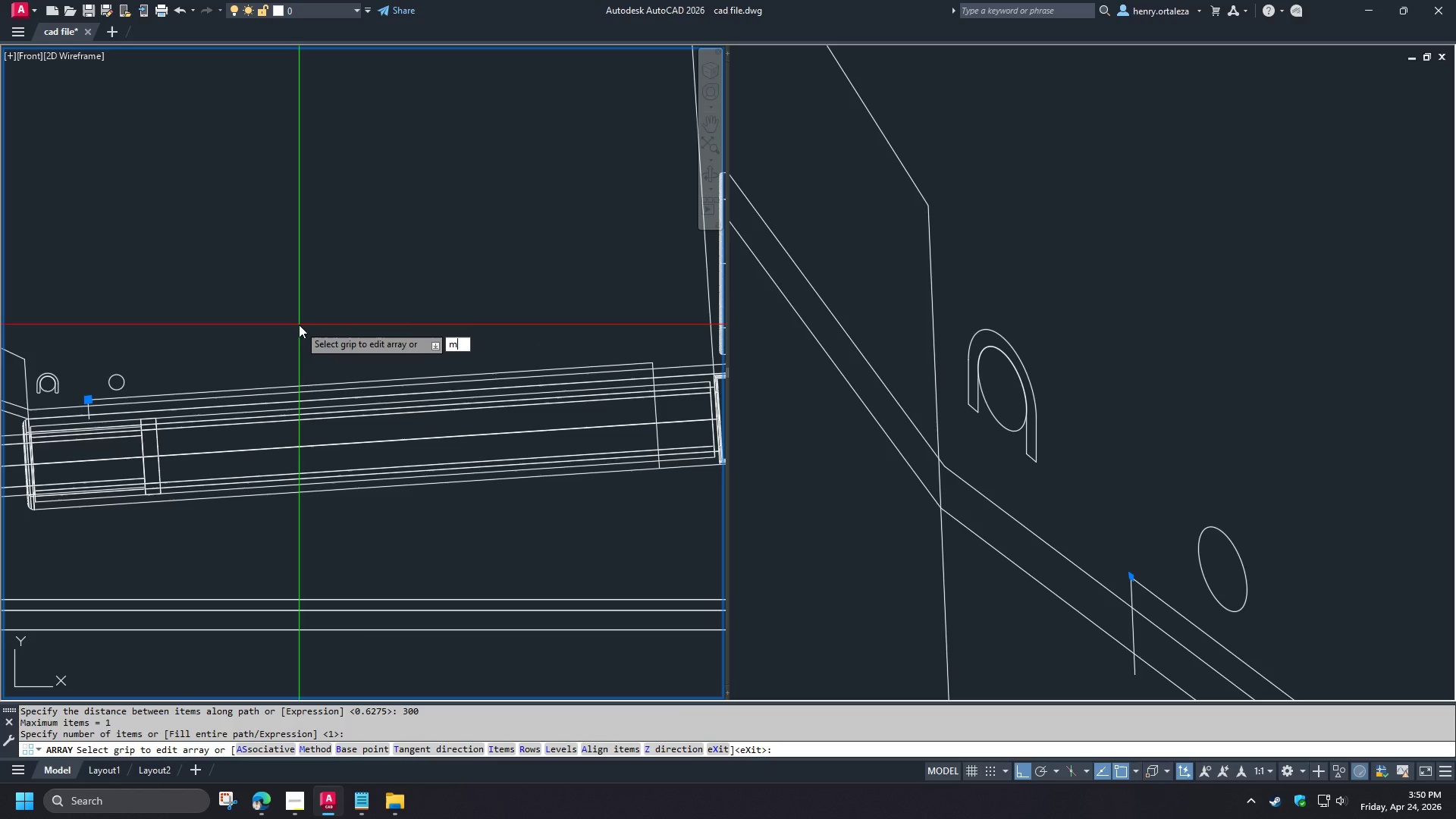 
key(M)
 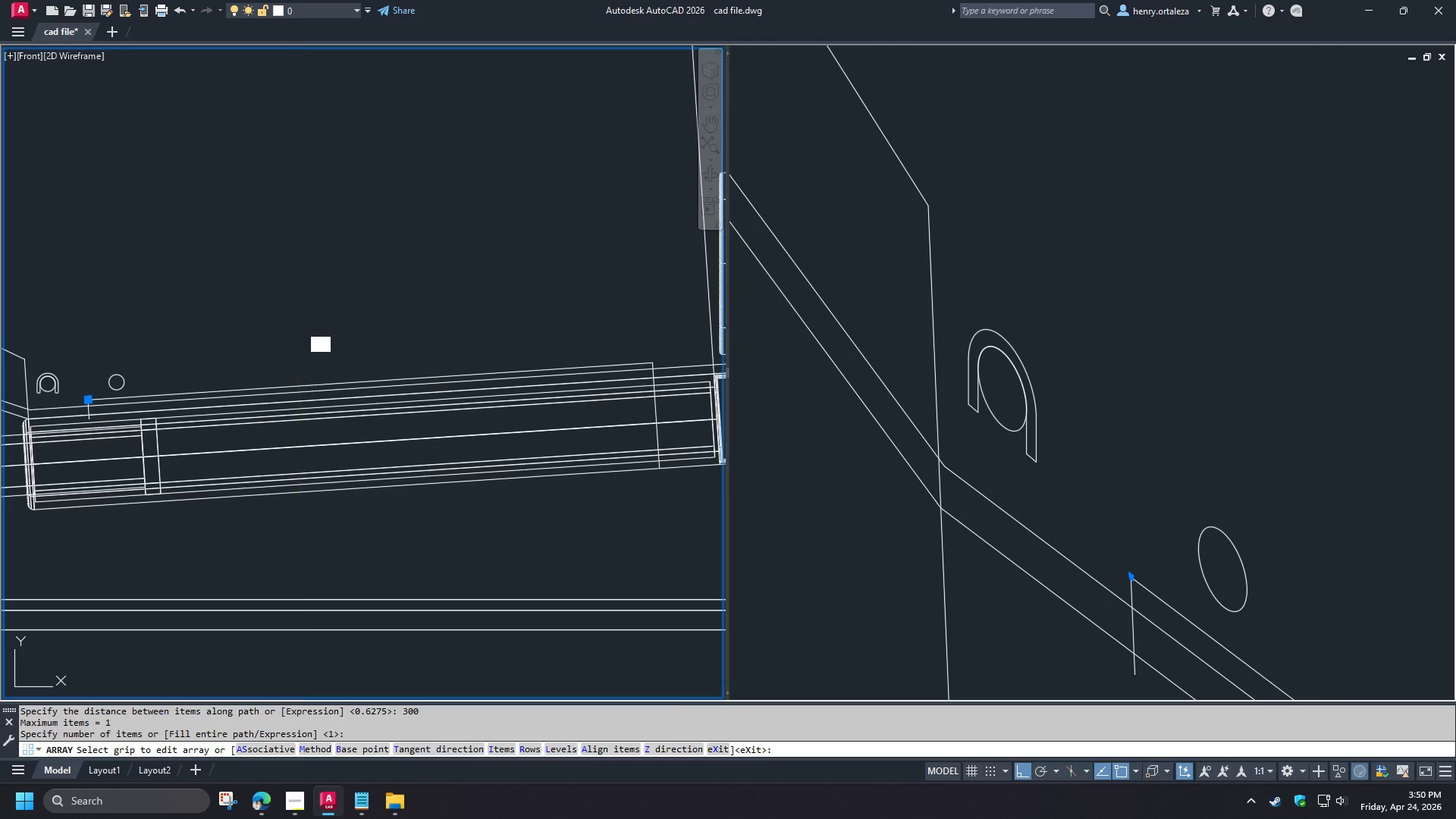 
key(Space)
 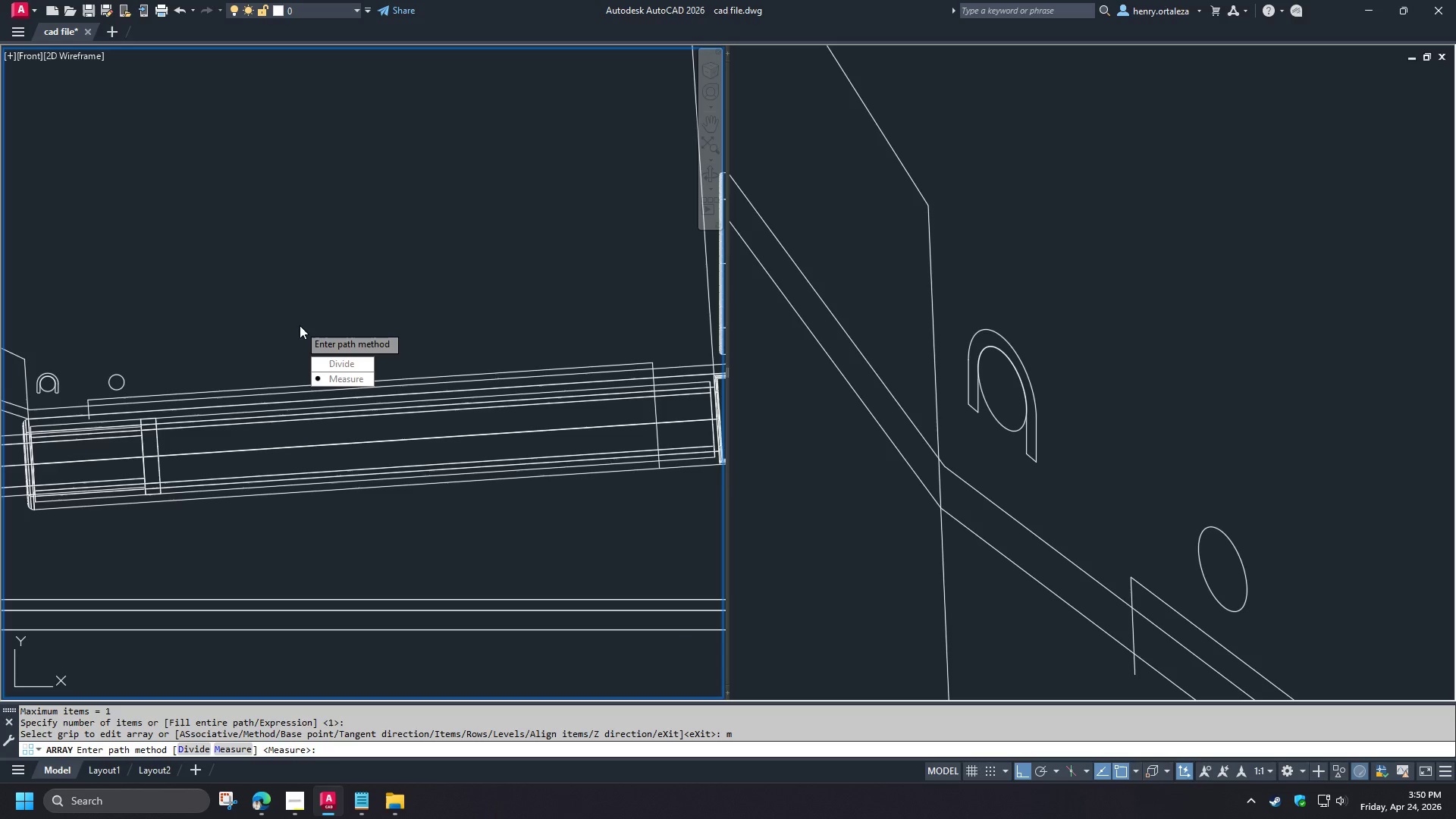 
key(D)
 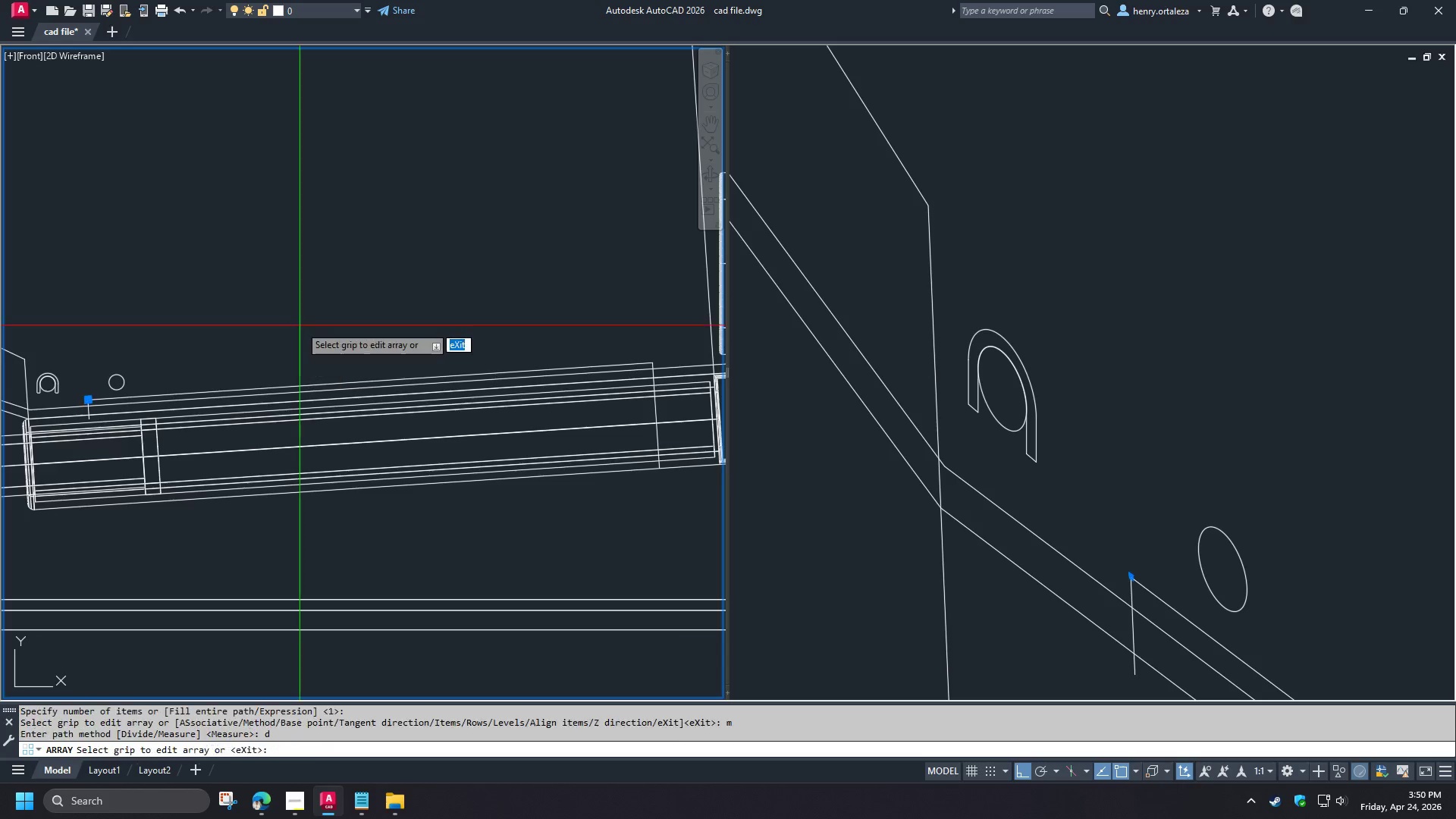 
key(Space)
 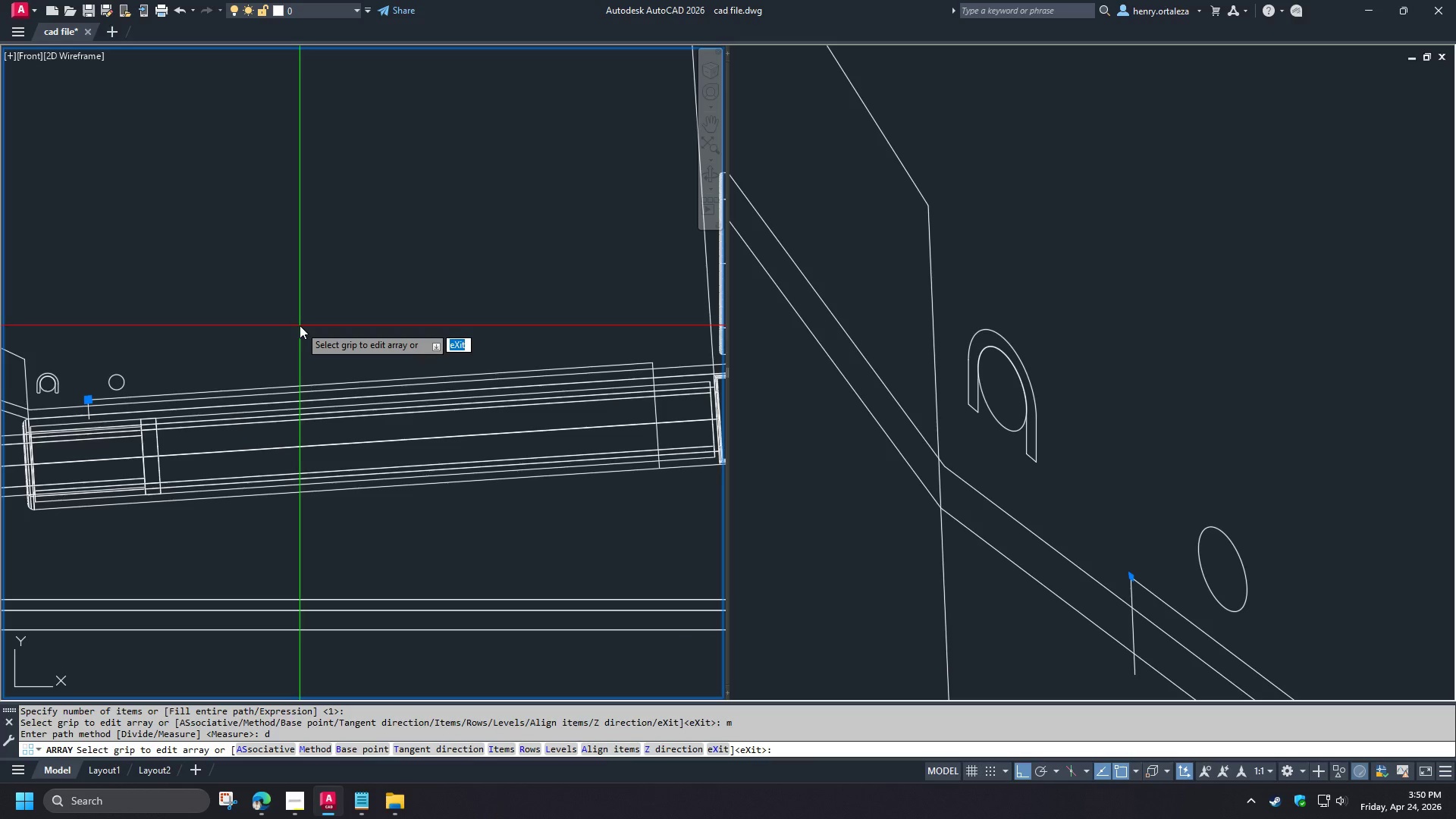 
key(I)
 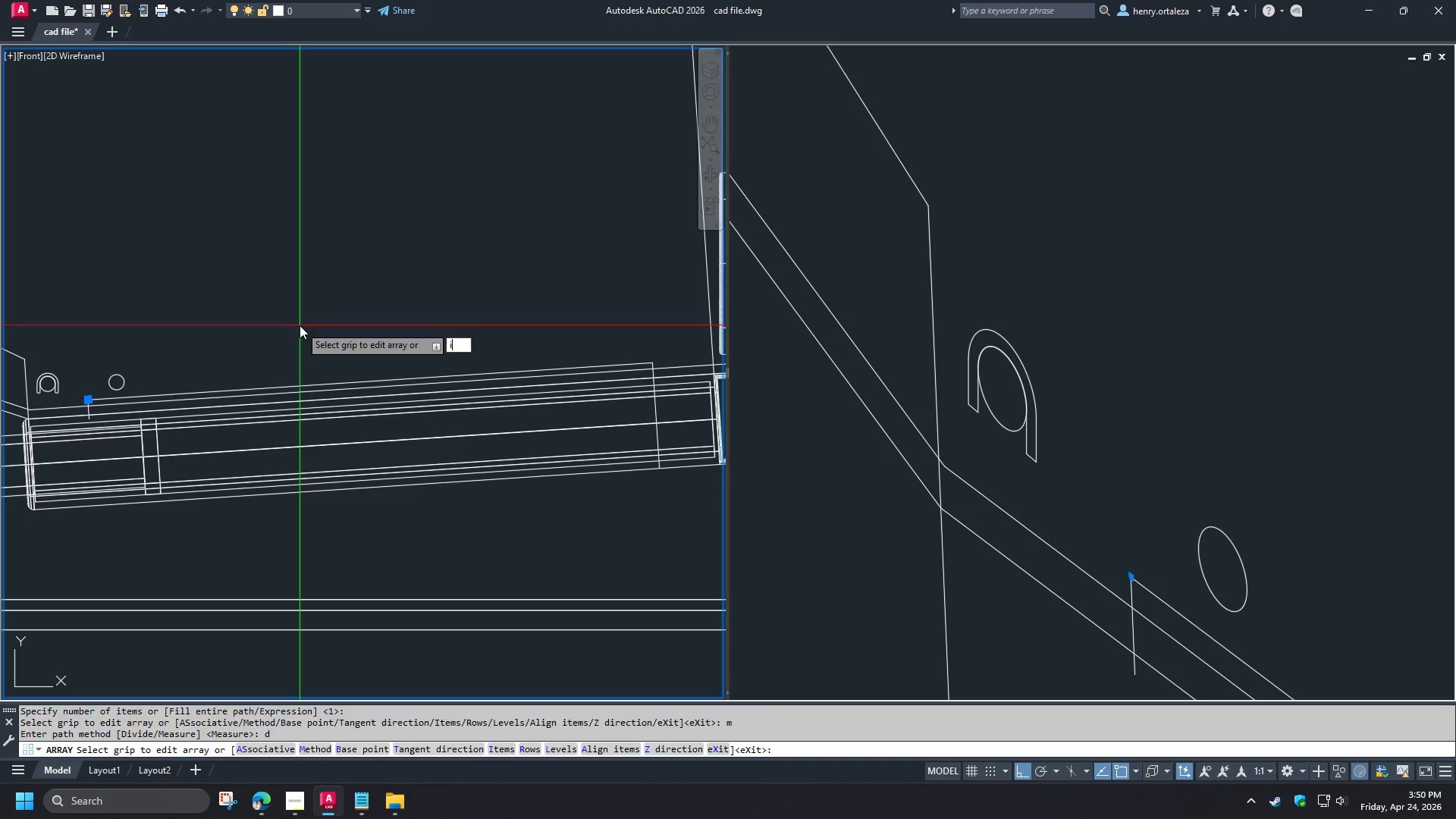 
key(Space)
 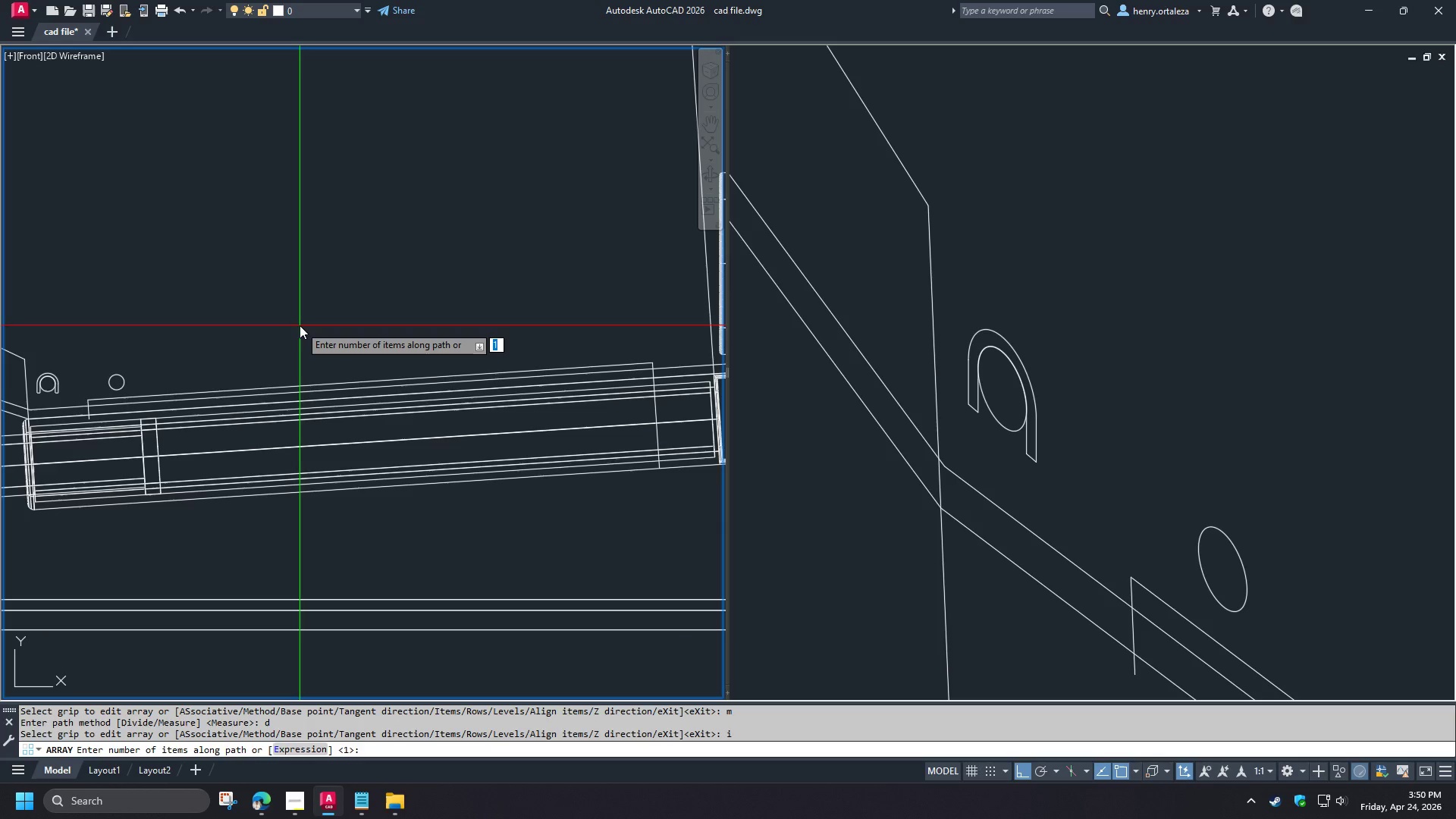 
key(3)
 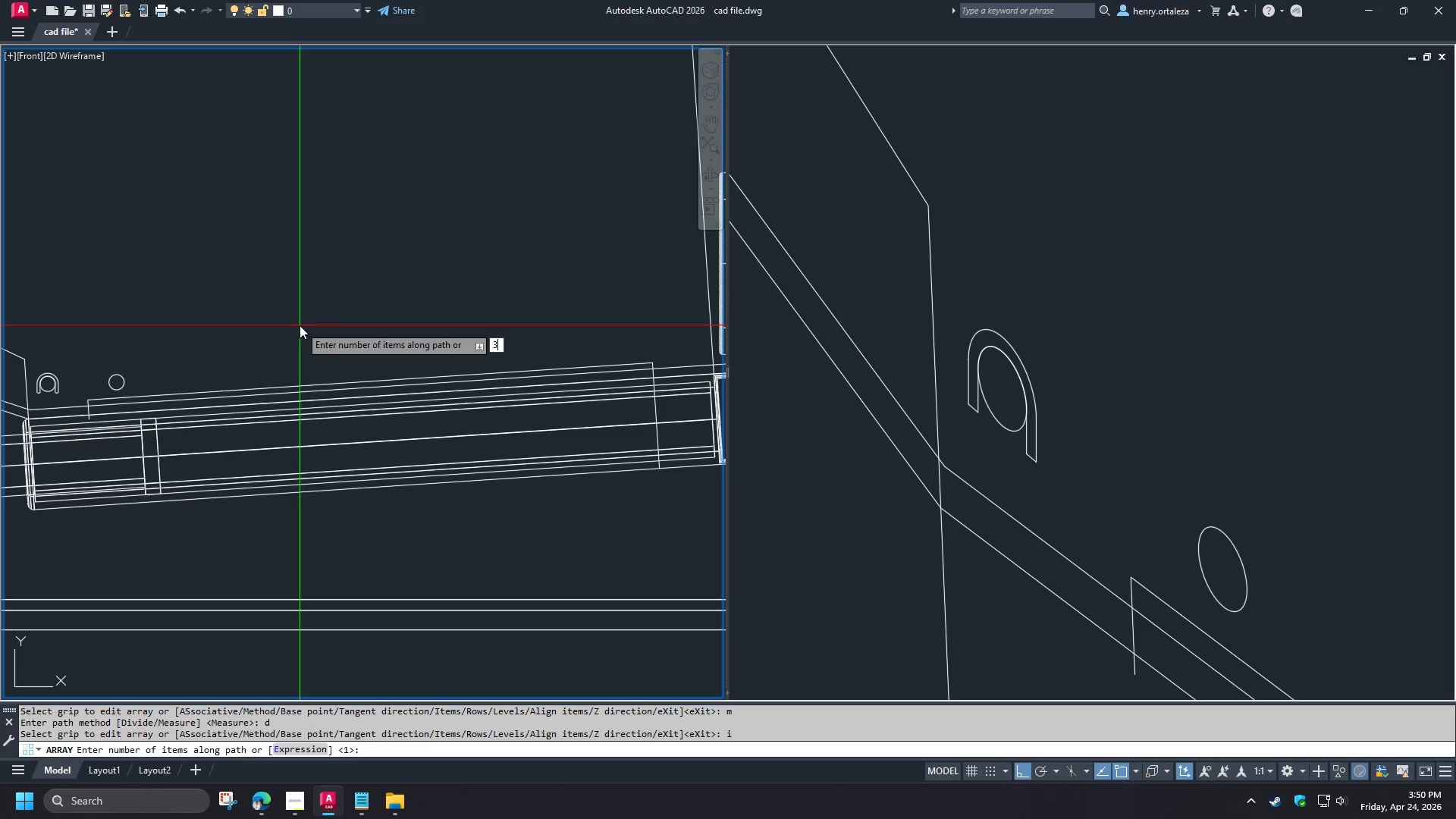 
key(Space)
 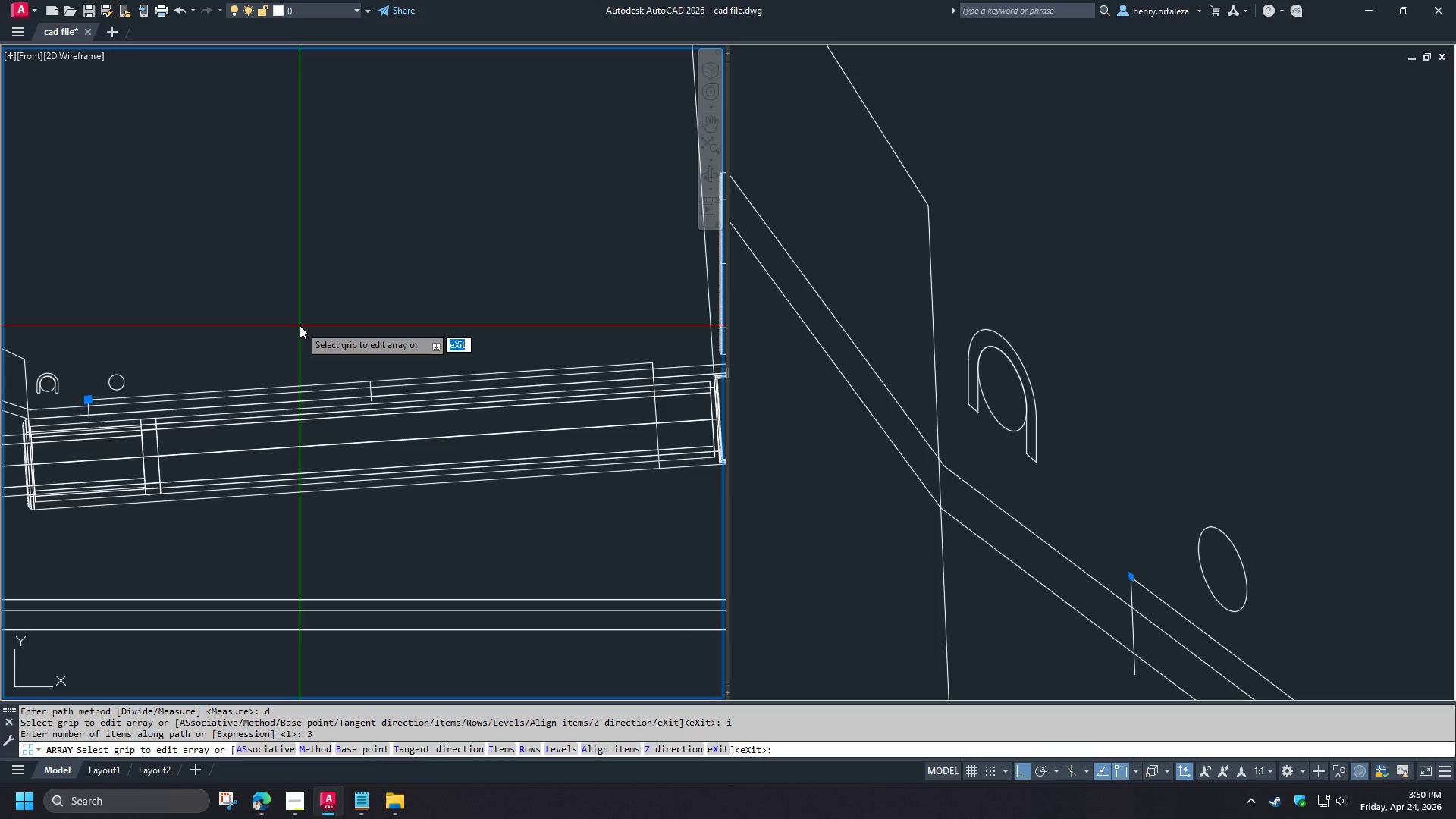 
wait(5.22)
 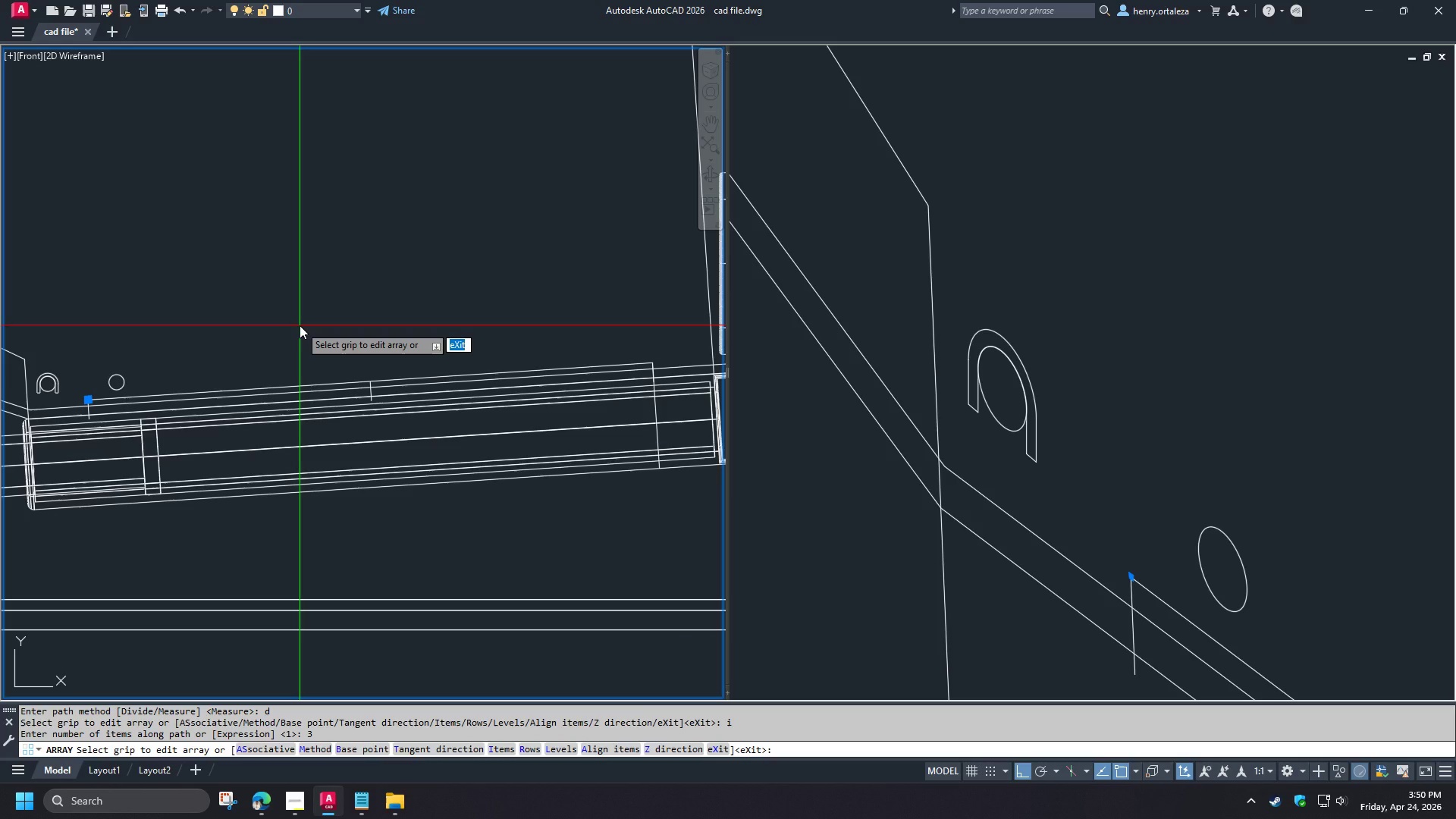 
key(Space)
 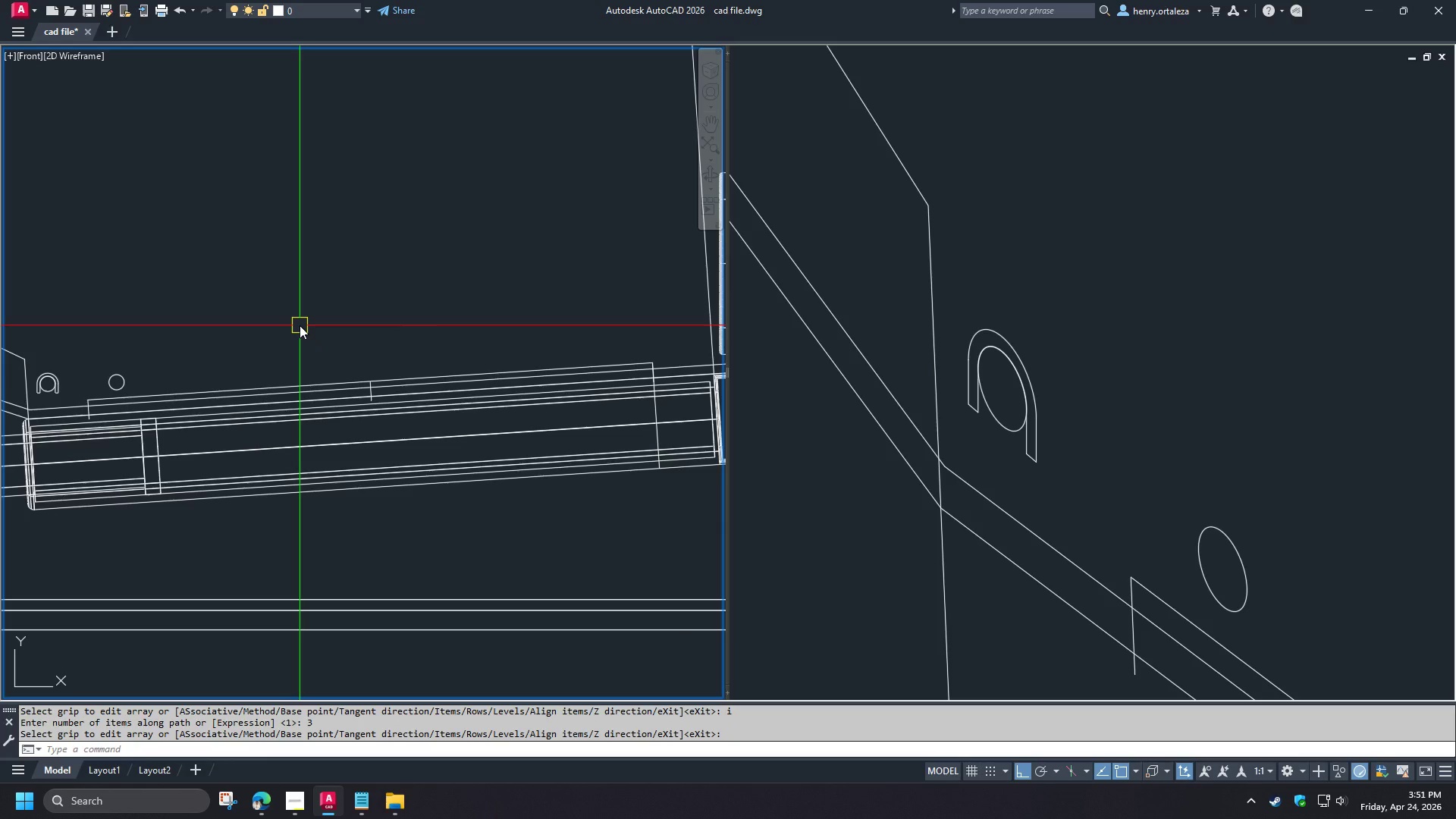 
type(di )
 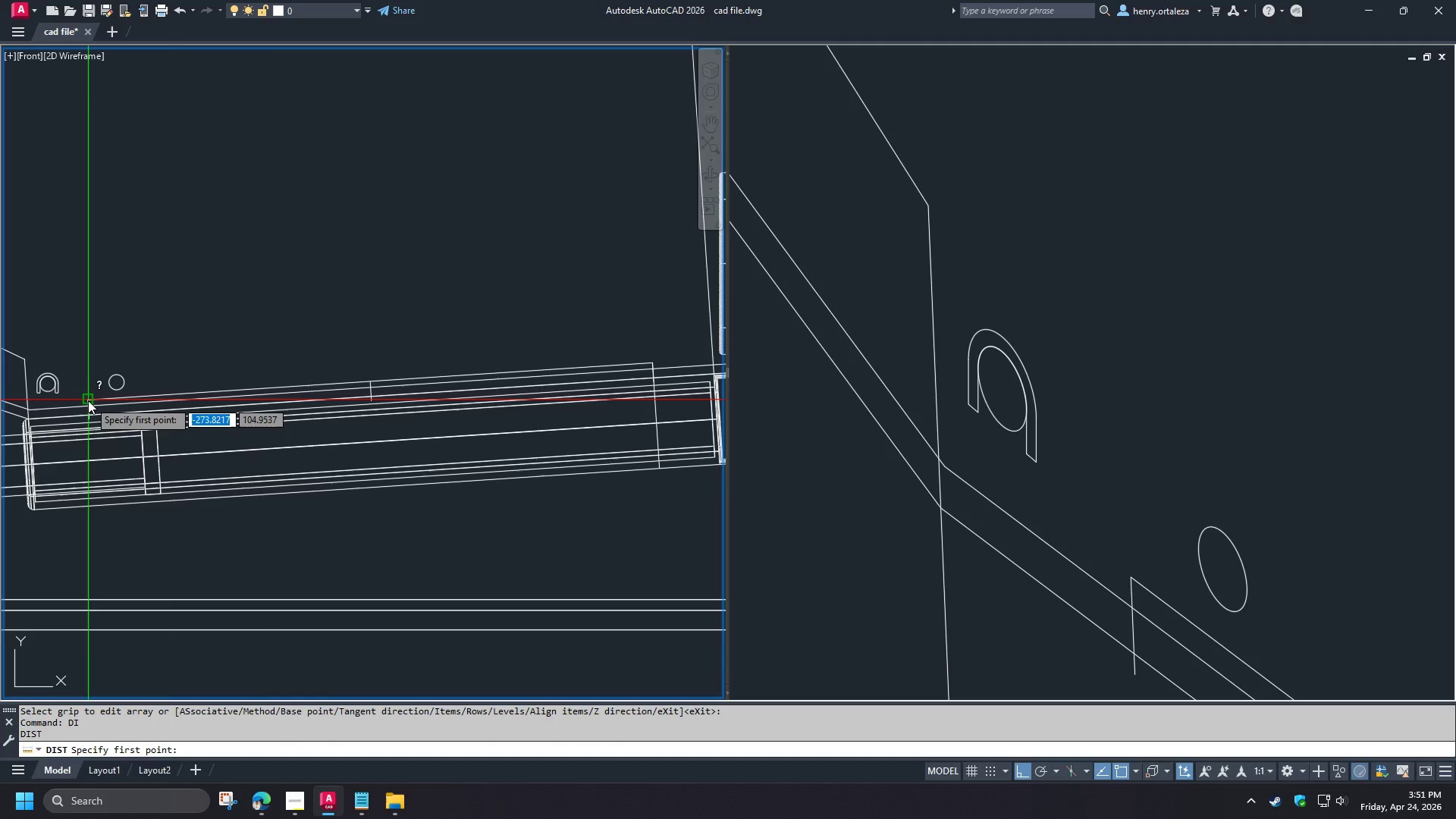 
left_click([88, 400])
 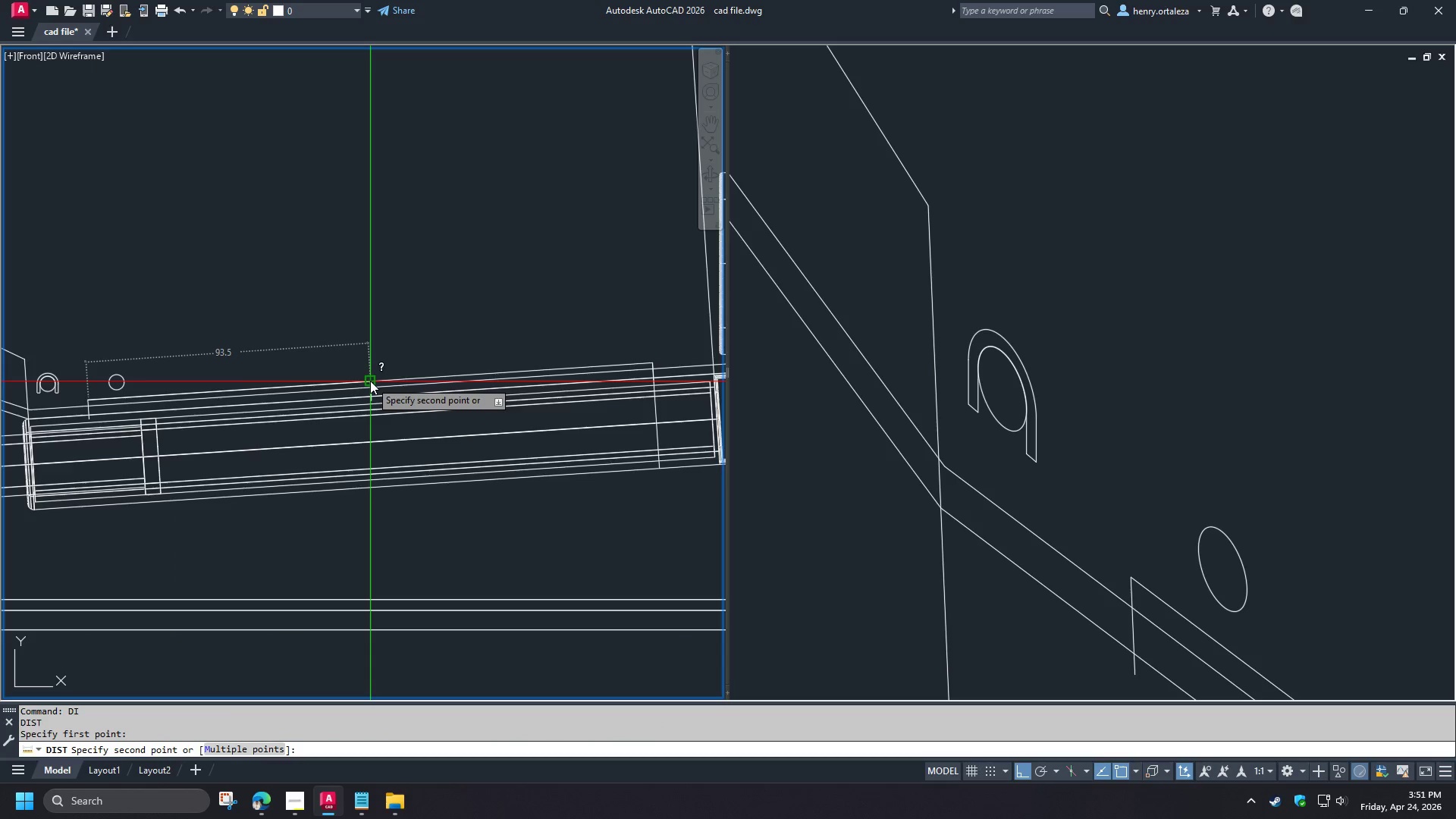 
key(Escape)
 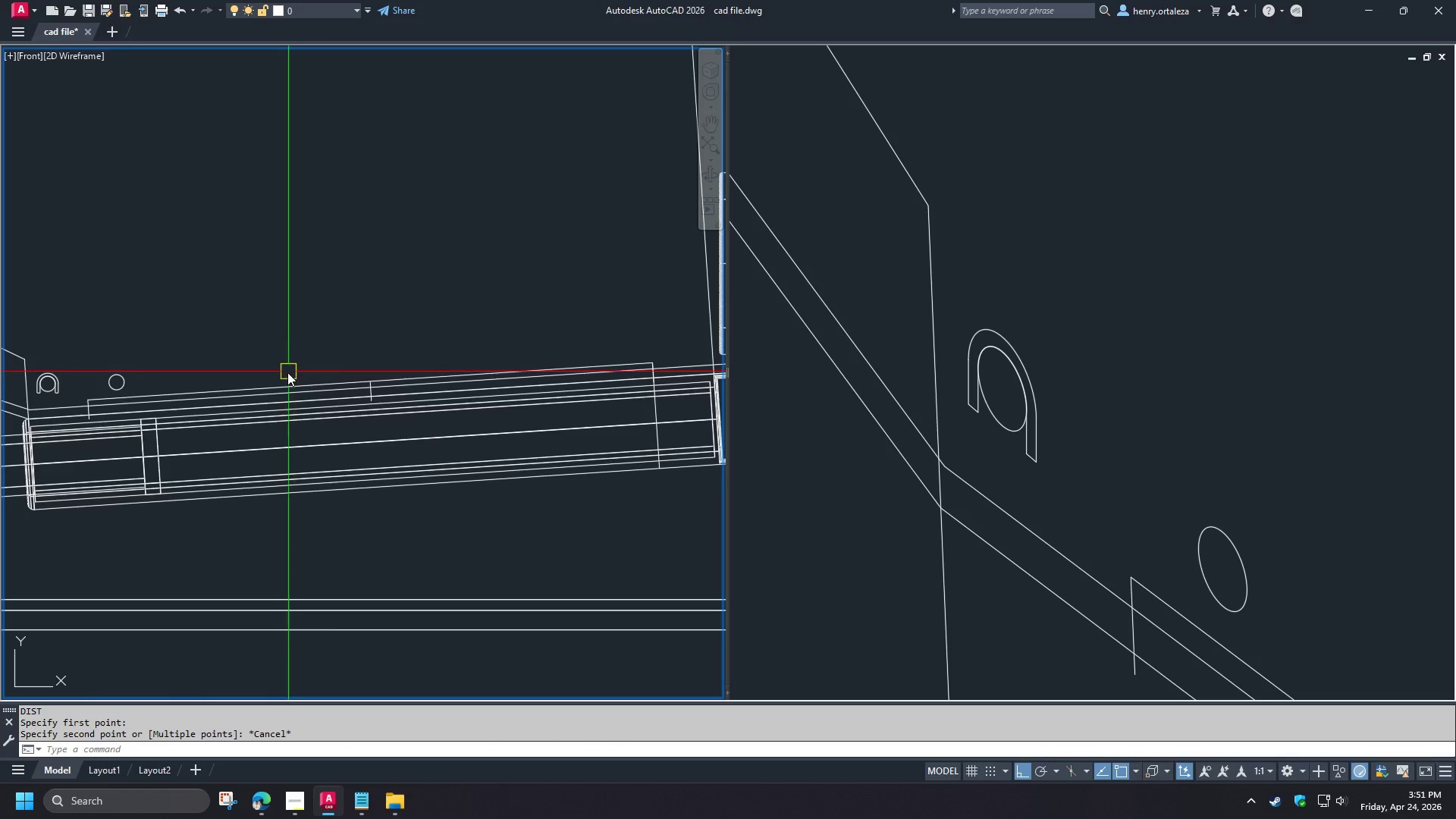 
hold_key(key=ShiftLeft, duration=0.53)
 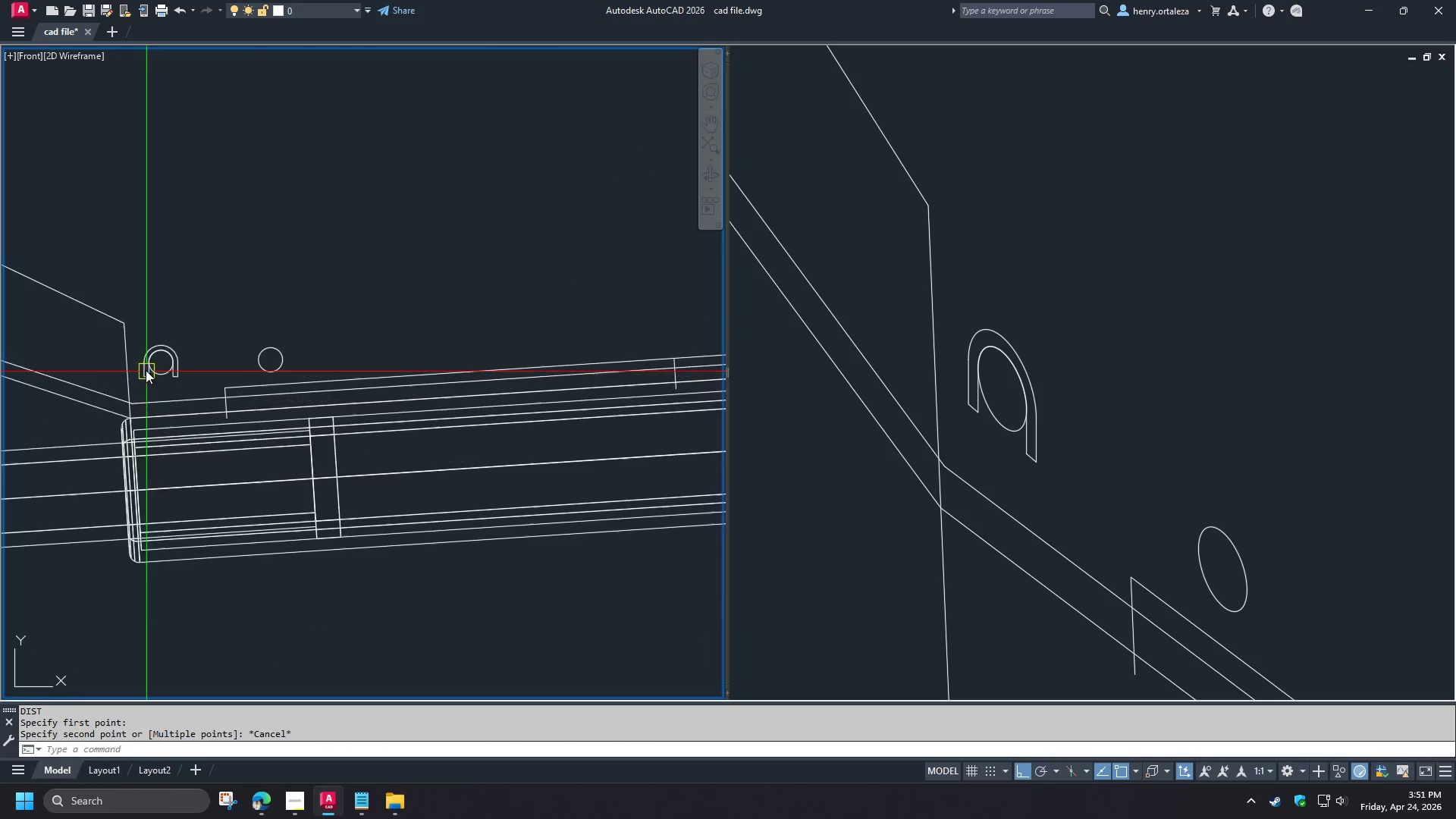 
scroll: coordinate [325, 343], scroll_direction: down, amount: 1.0
 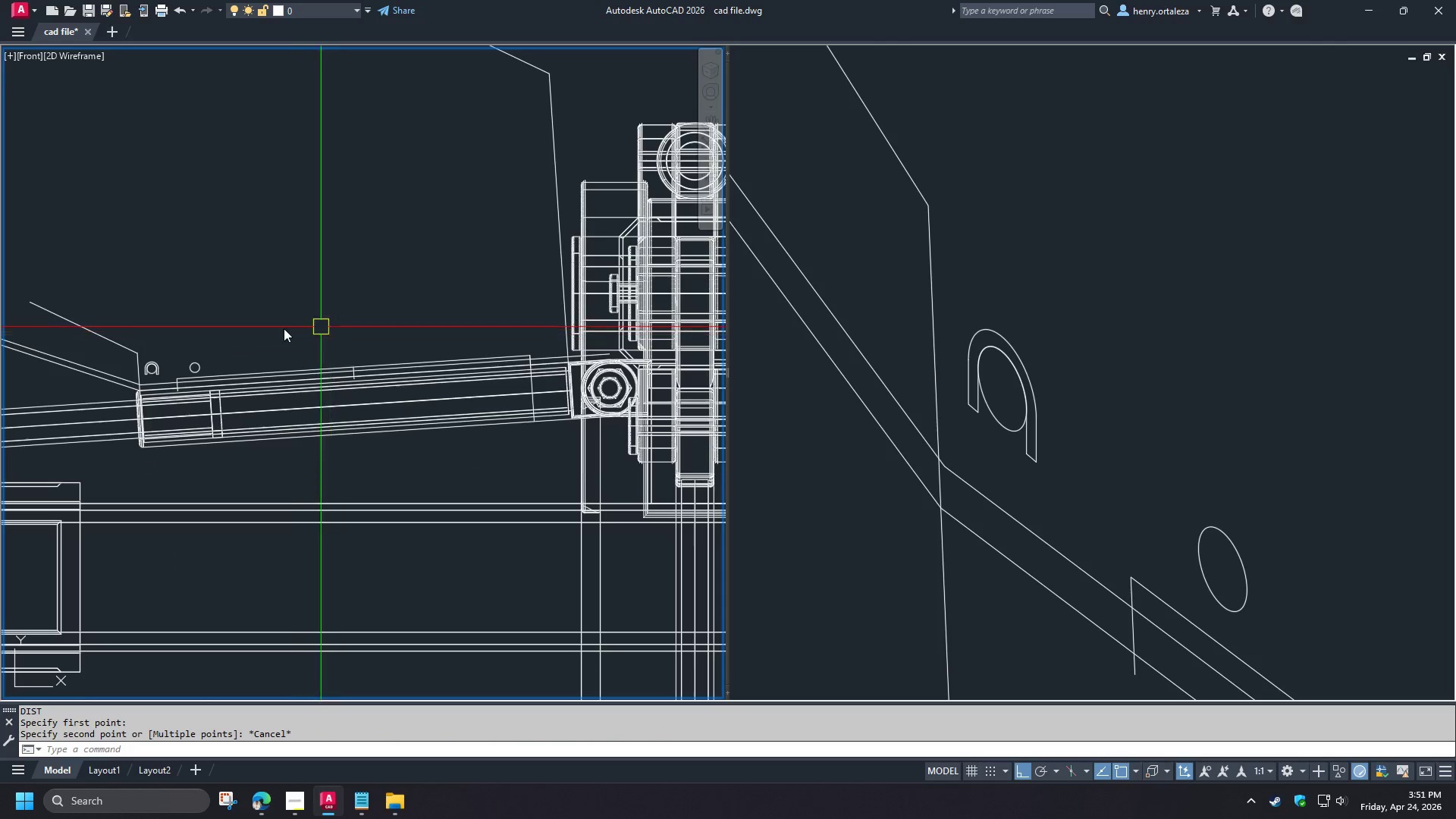 
scroll: coordinate [249, 353], scroll_direction: up, amount: 3.0
 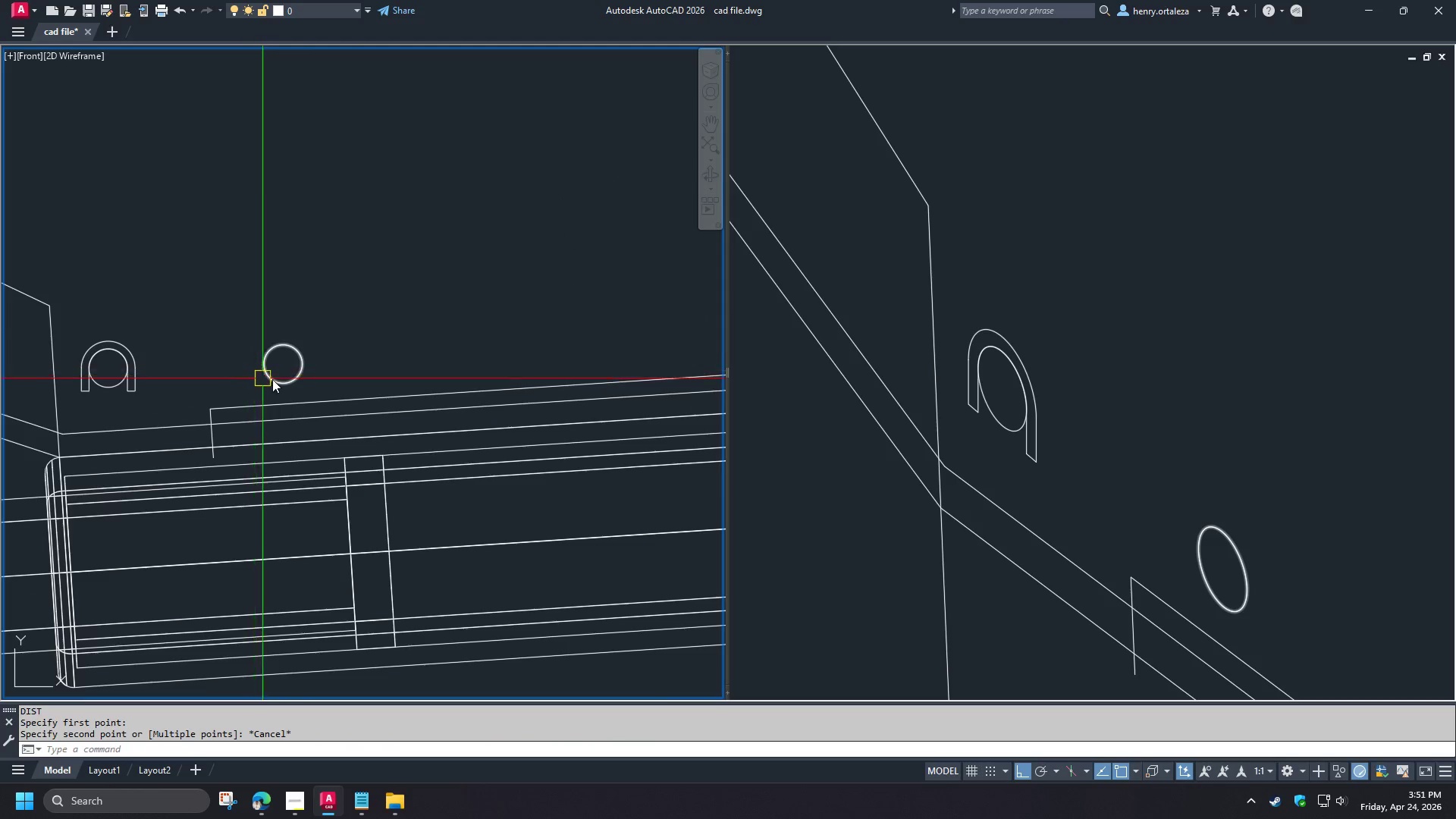 
type(we)
 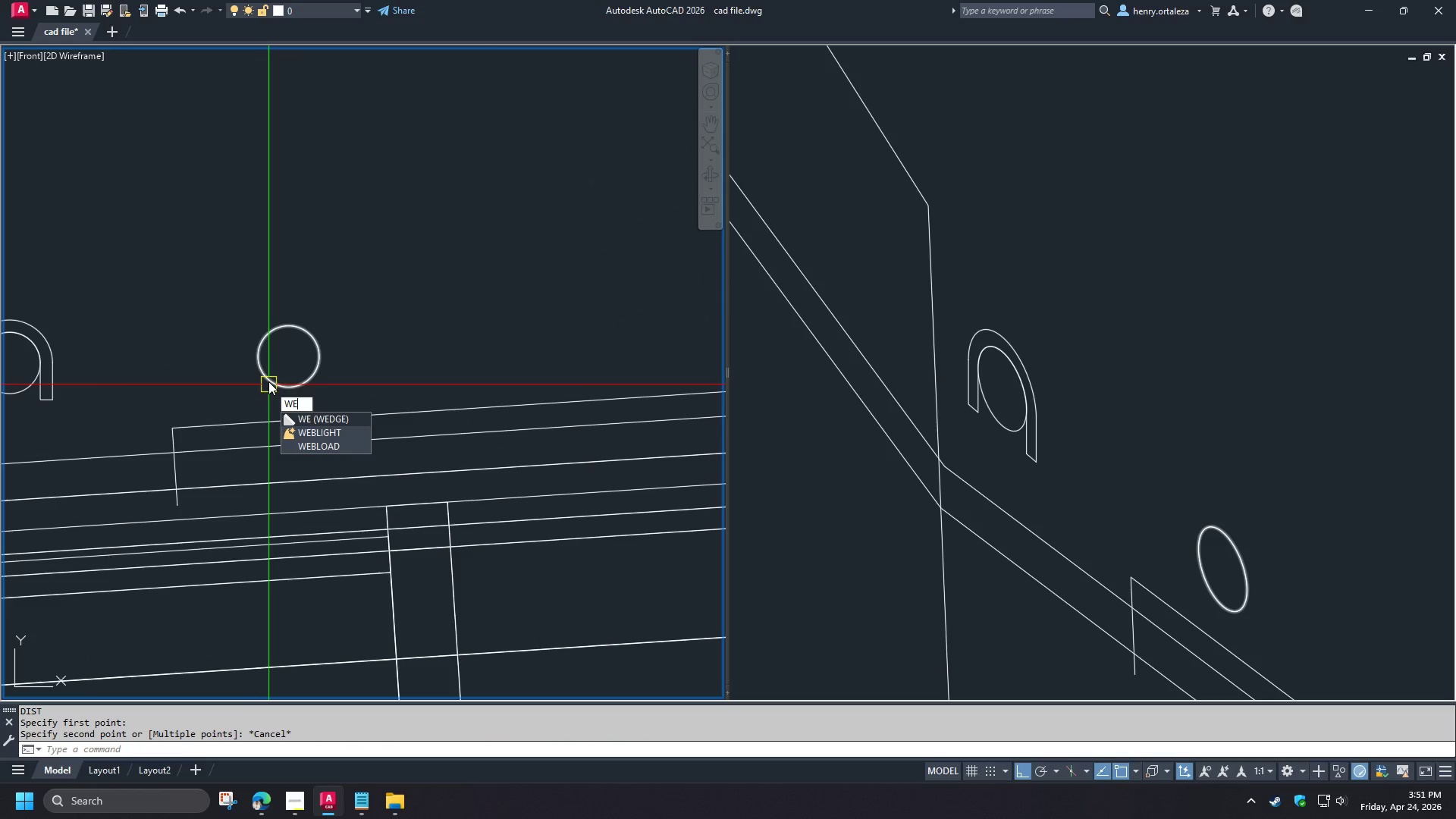 
scroll: coordinate [272, 379], scroll_direction: up, amount: 1.0
 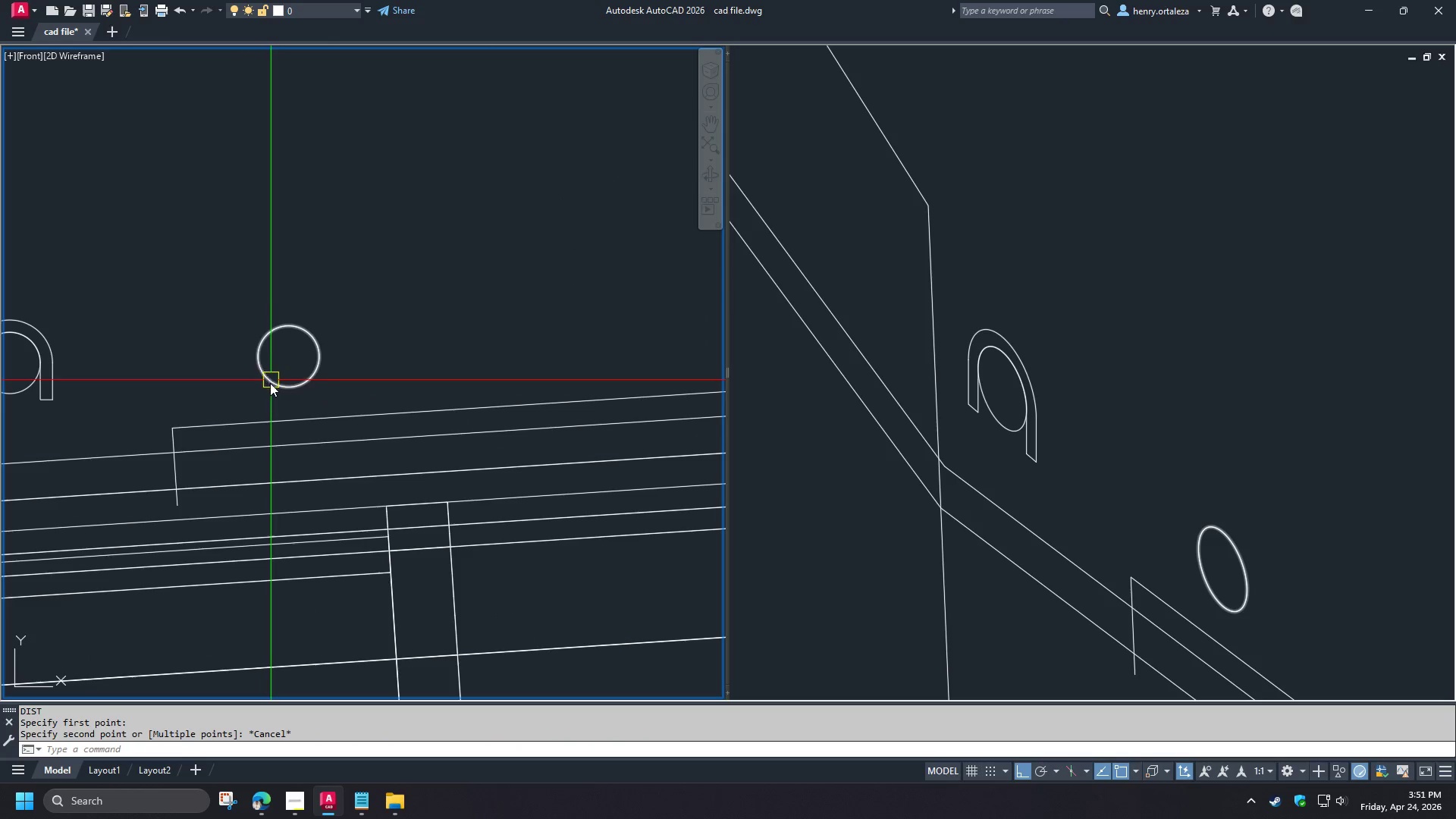 
key(Escape)
 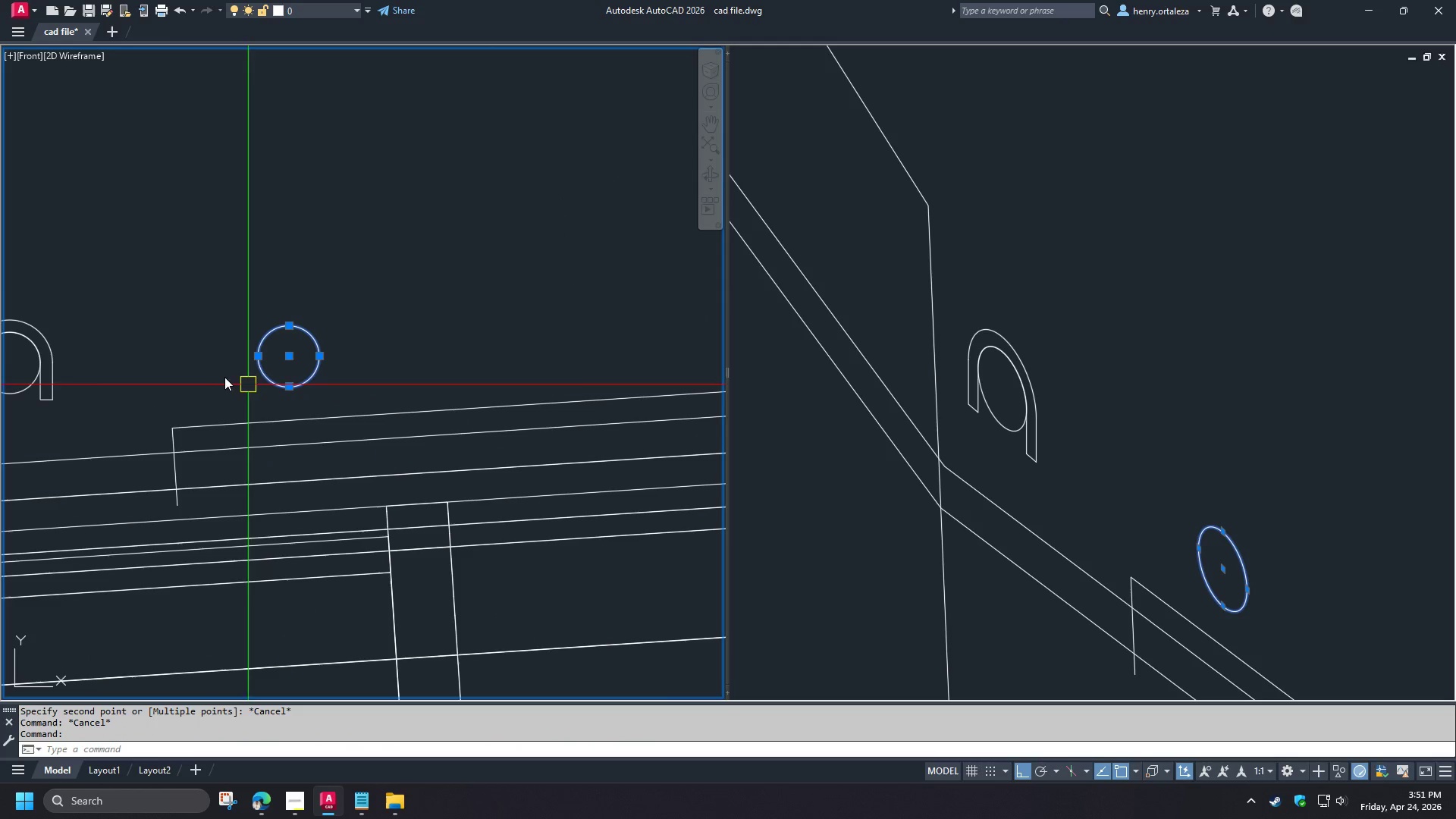 
type(co )
 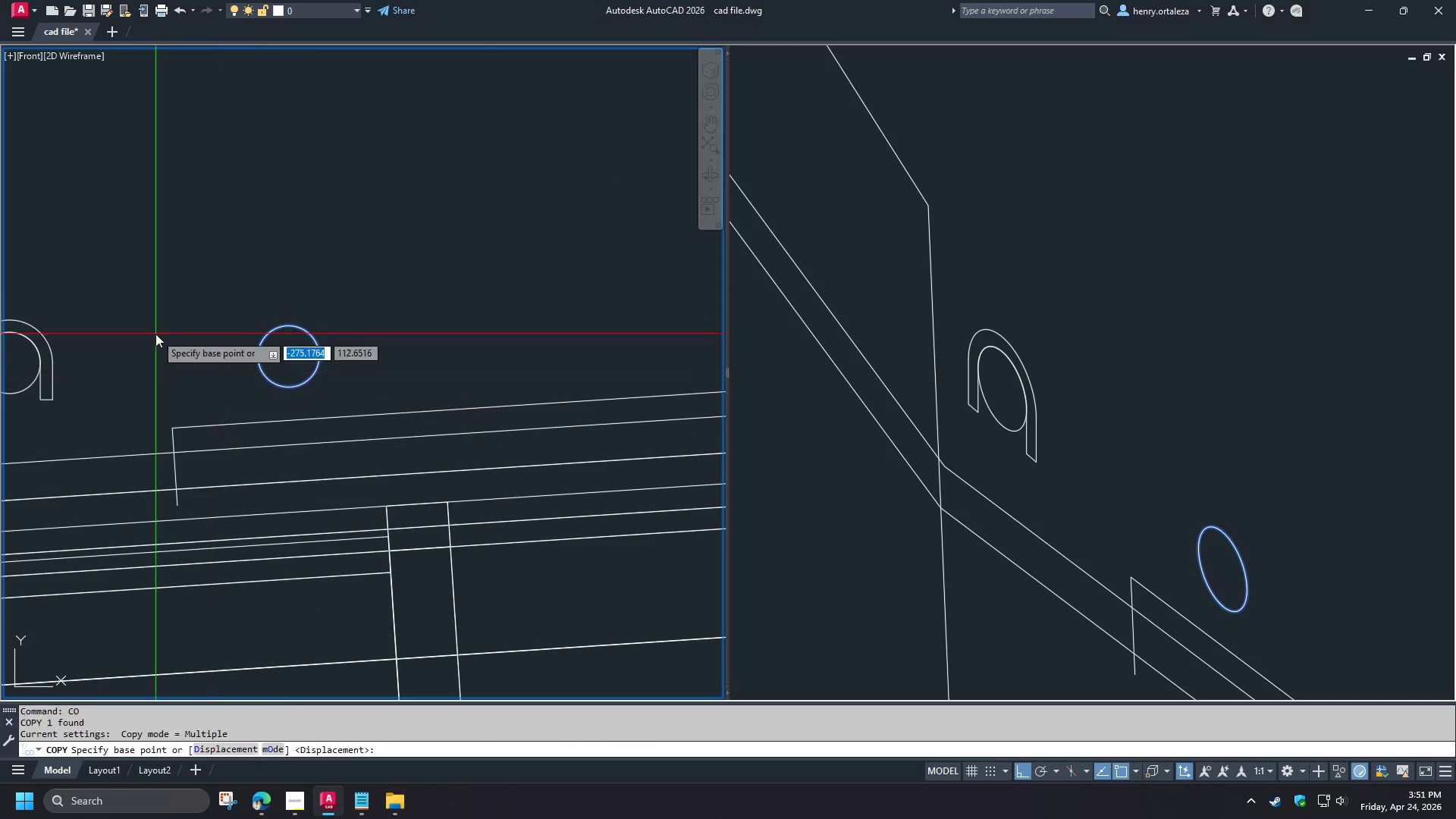 
left_click_drag(start_coordinate=[155, 334], to_coordinate=[188, 333])
 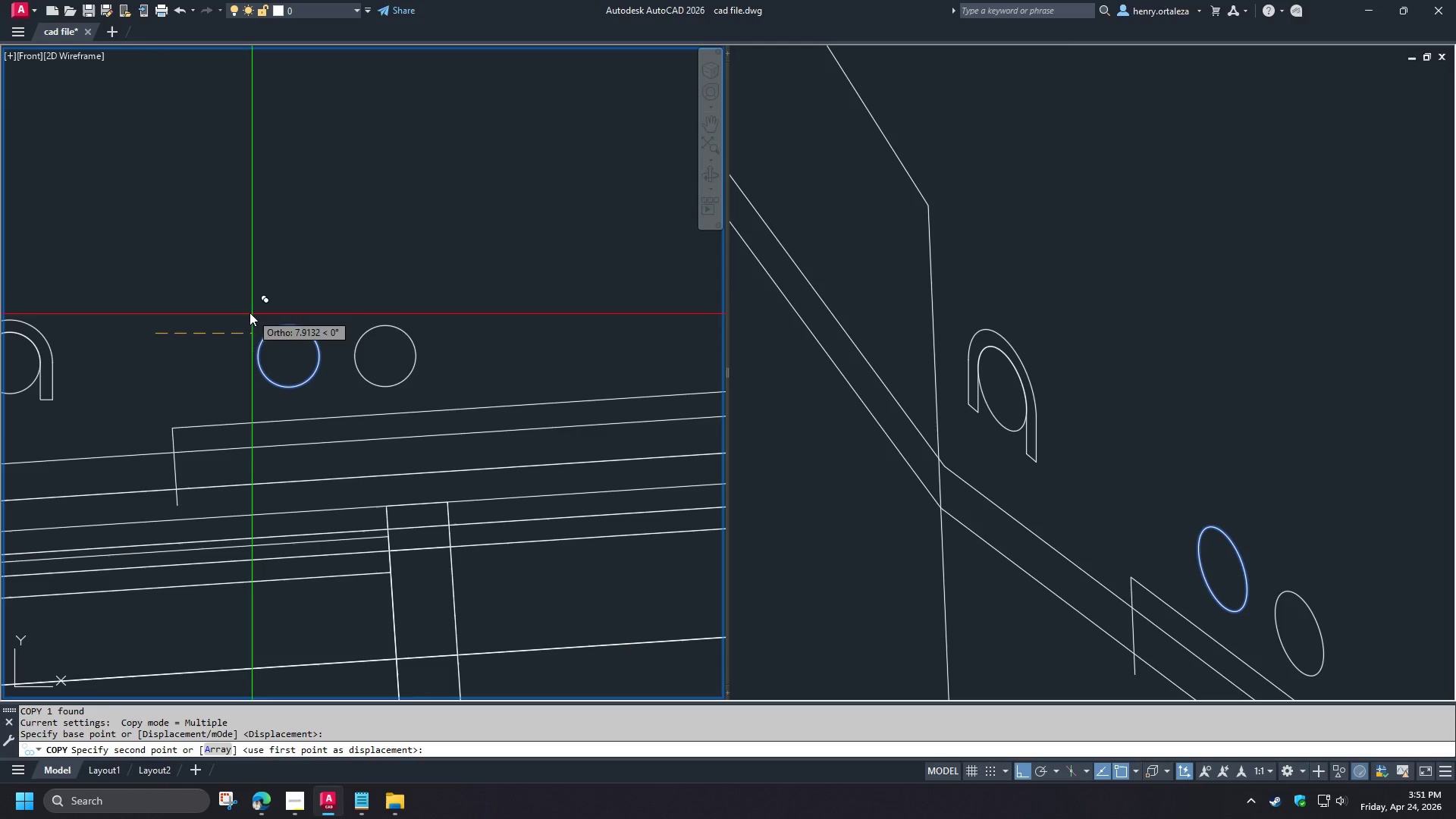 
left_click([249, 312])
 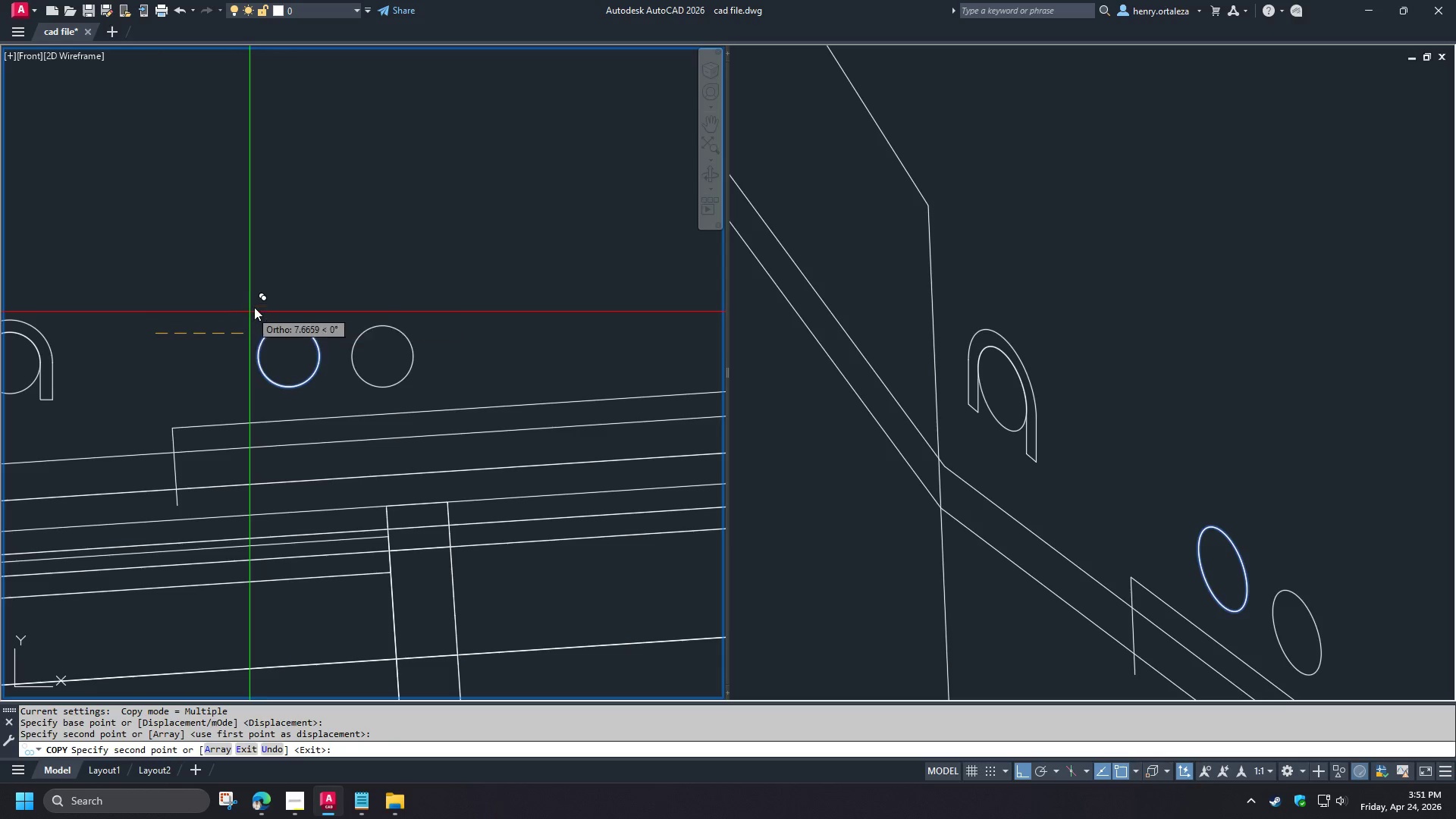 
type( swe )
 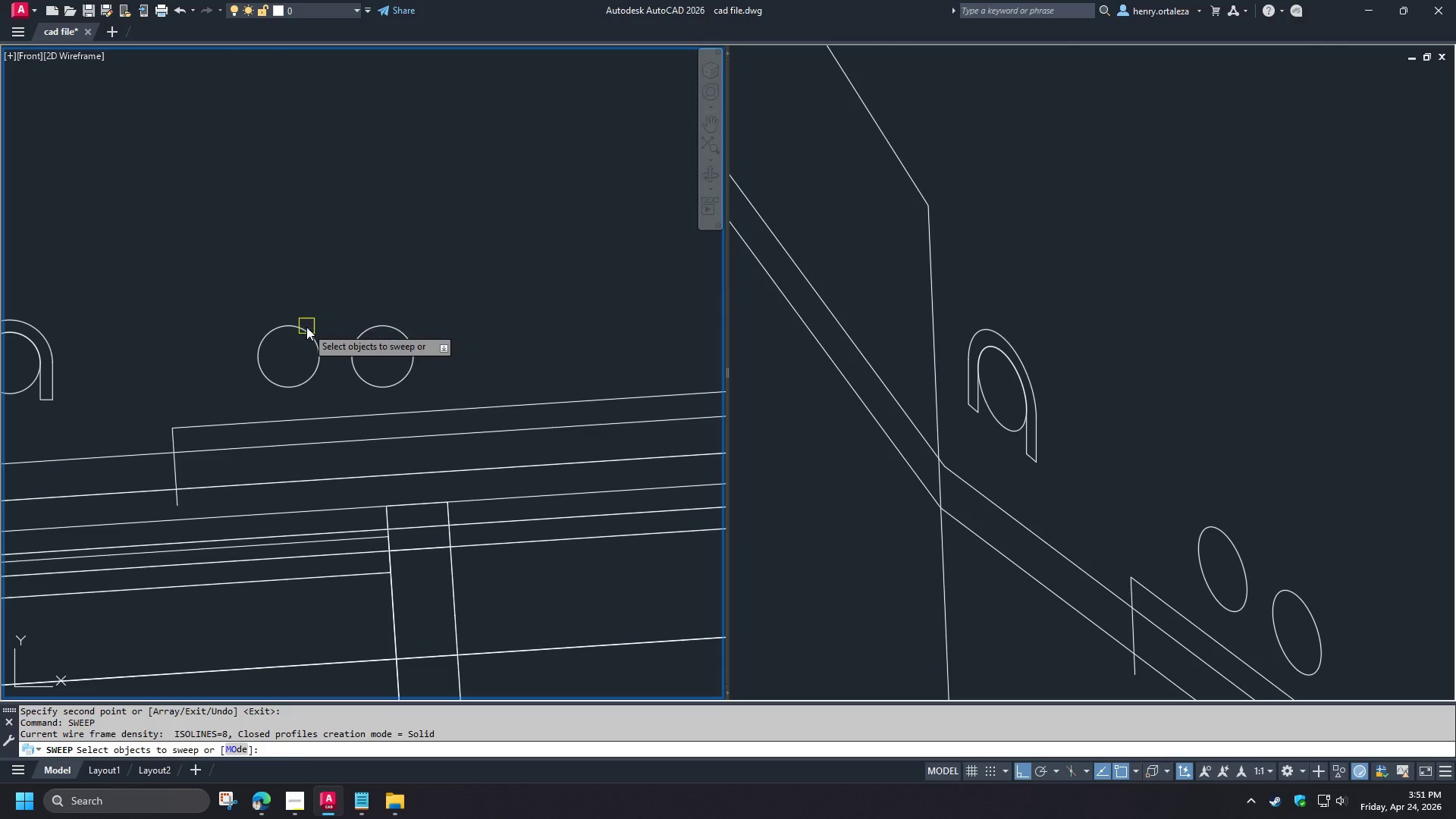 
left_click([306, 327])
 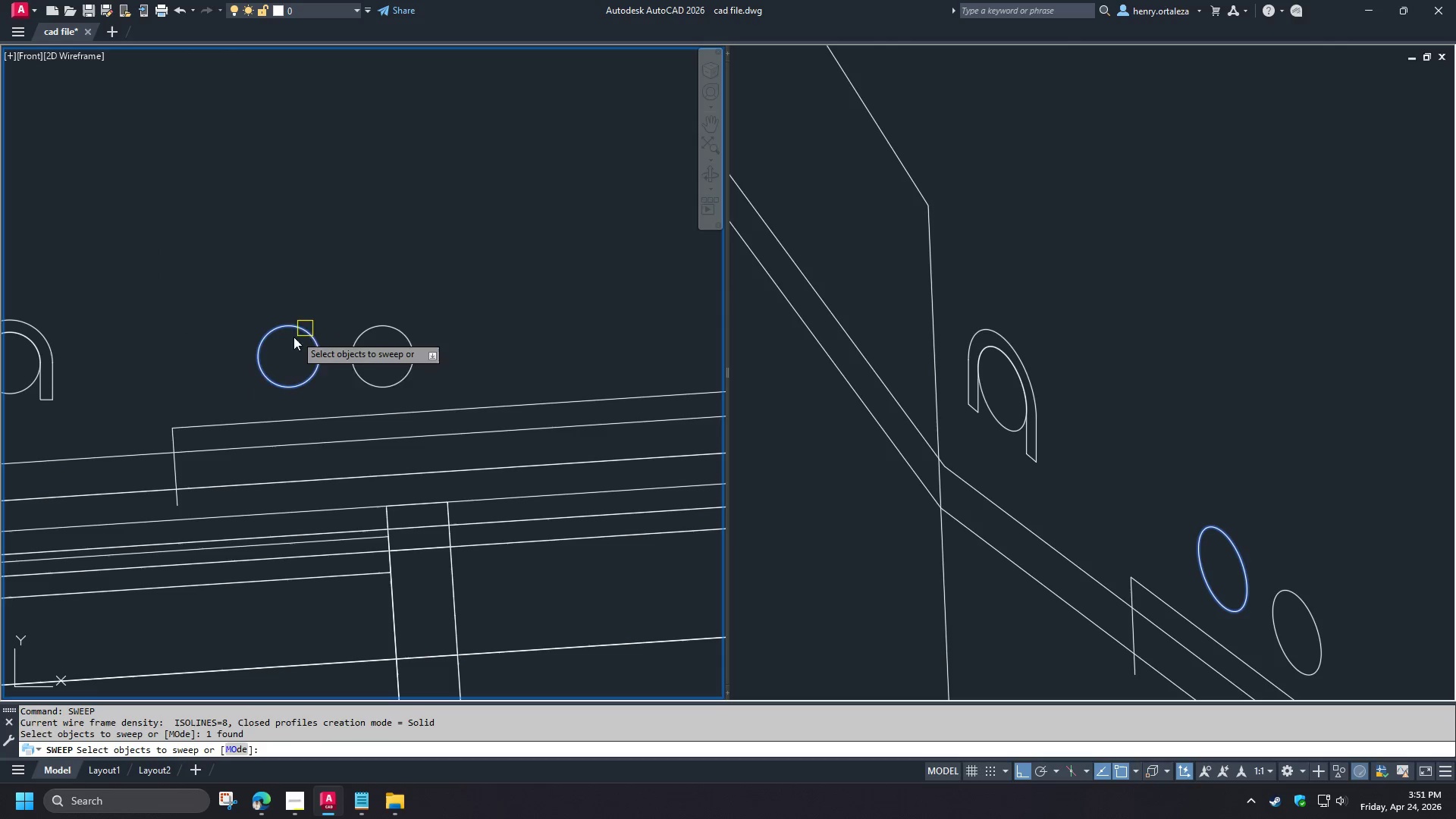 
key(Space)
 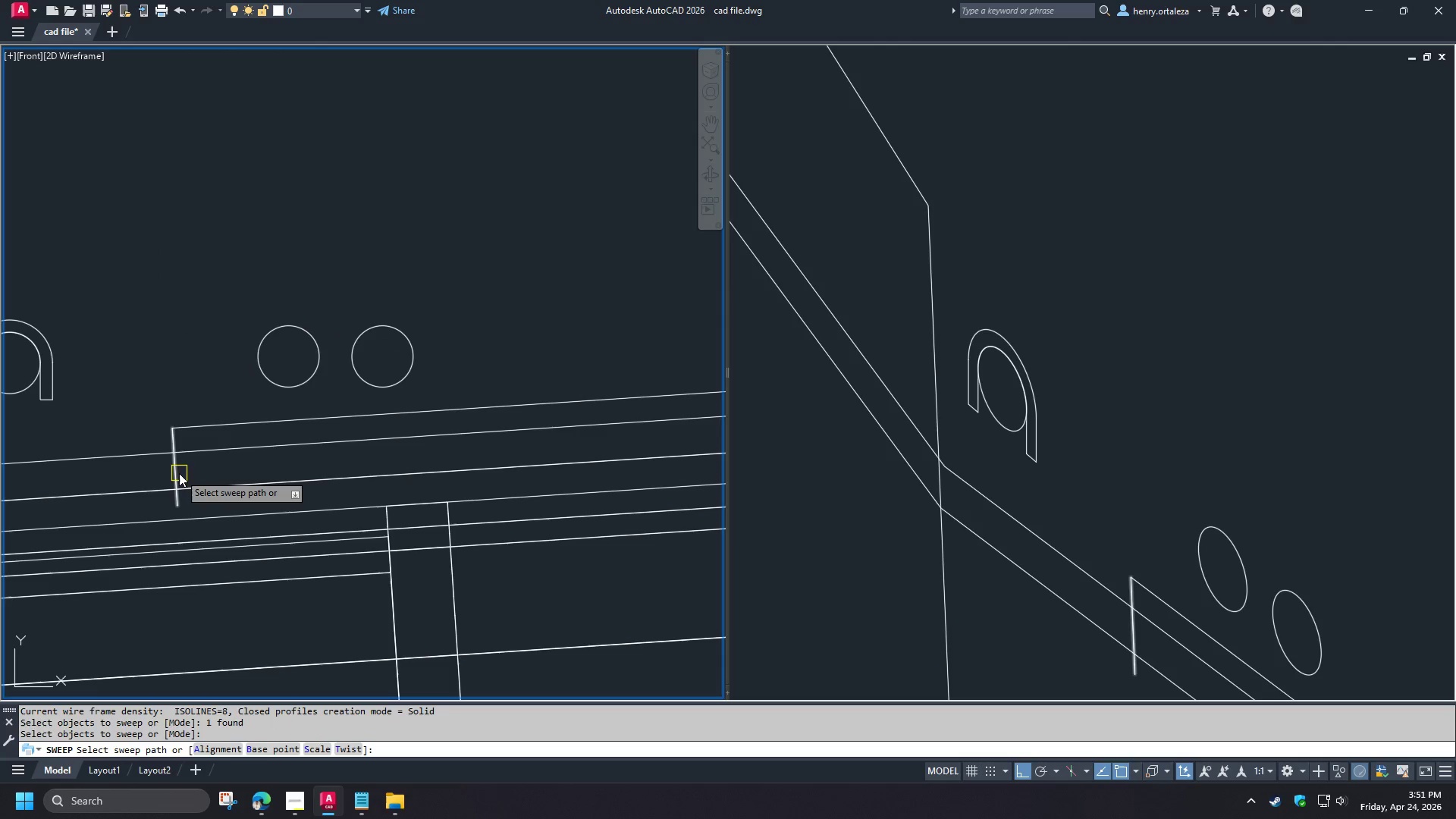 
left_click([179, 473])
 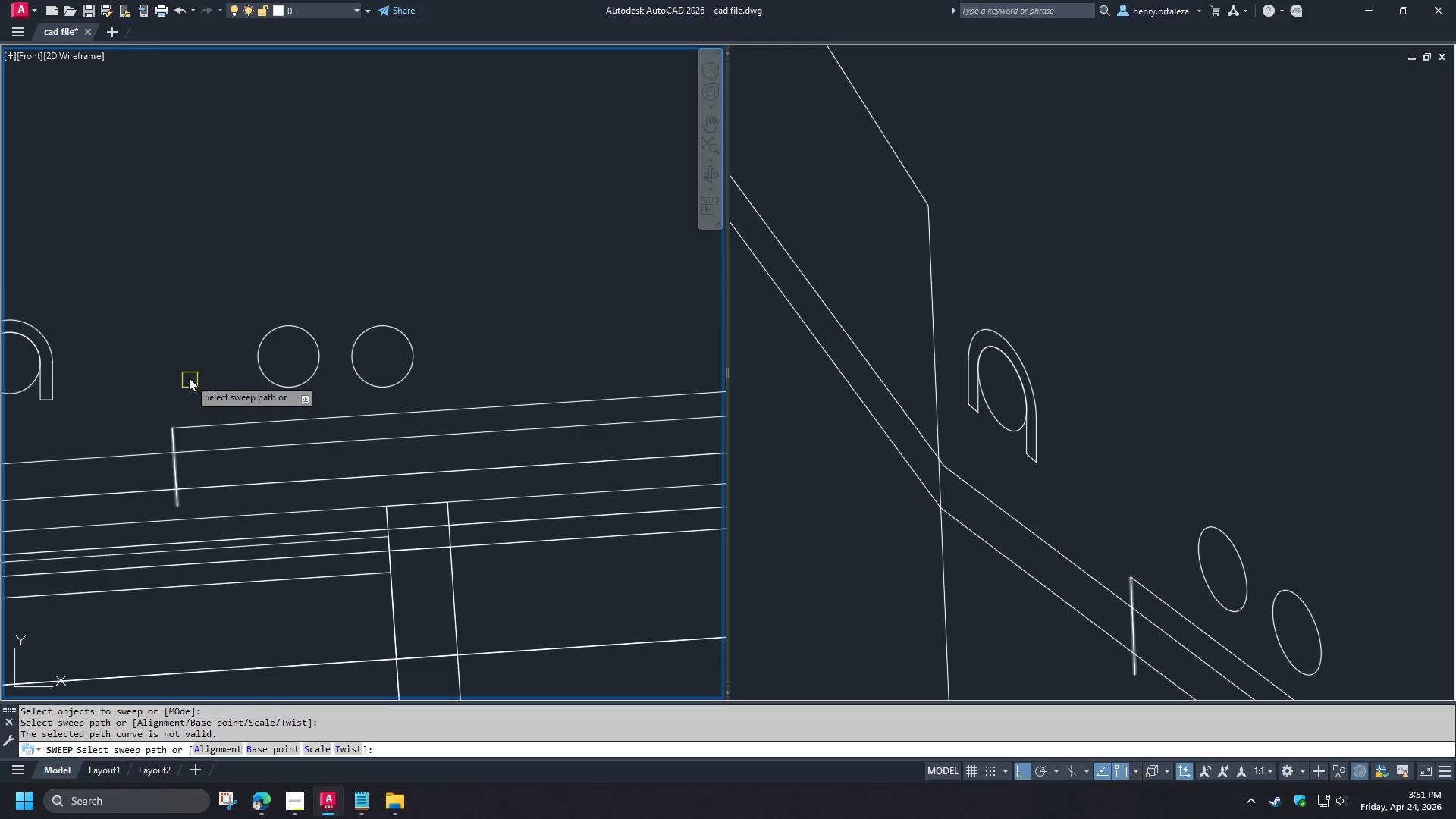 
key(Escape)
type(x swe )
 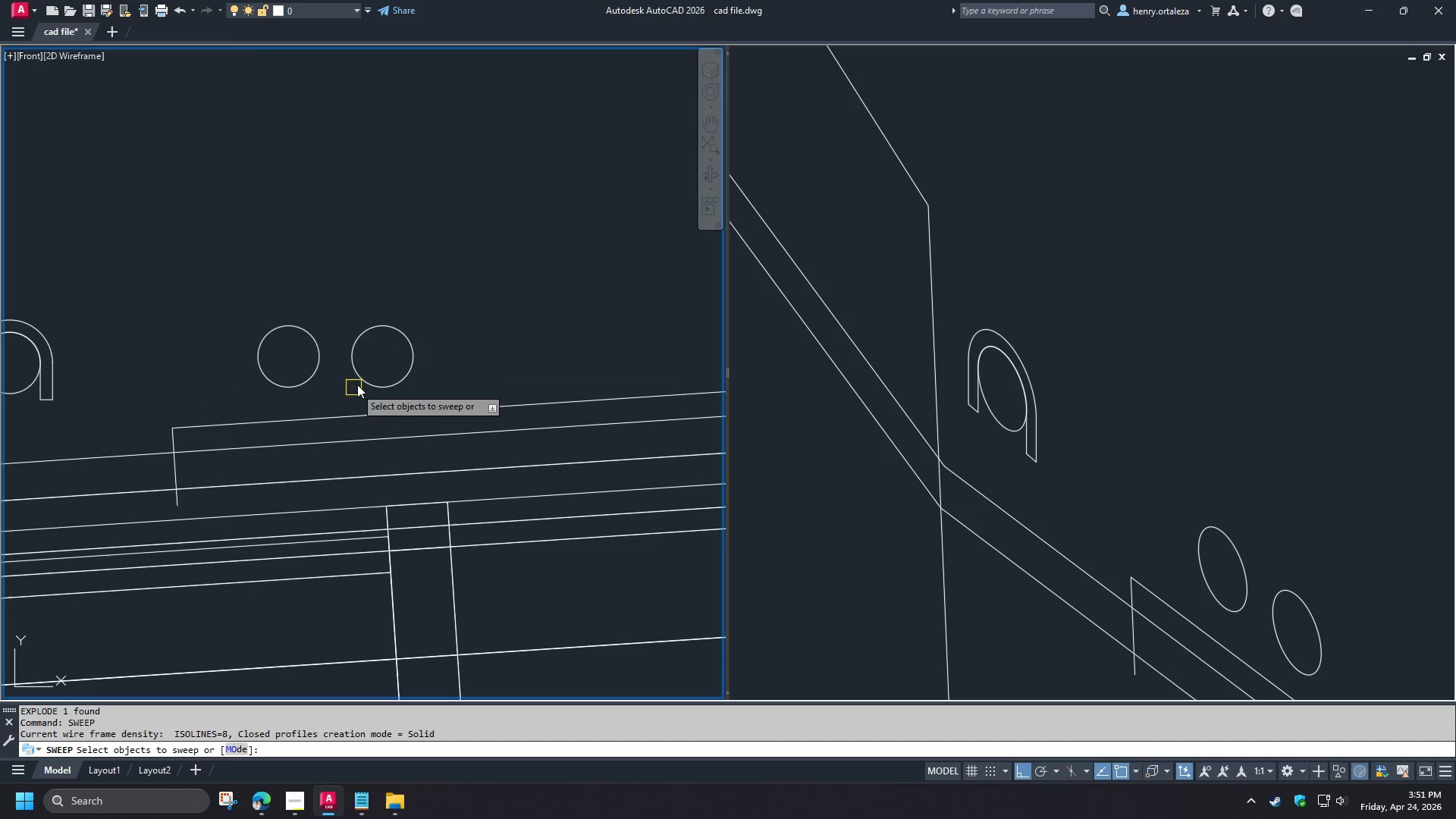 
left_click([362, 382])
 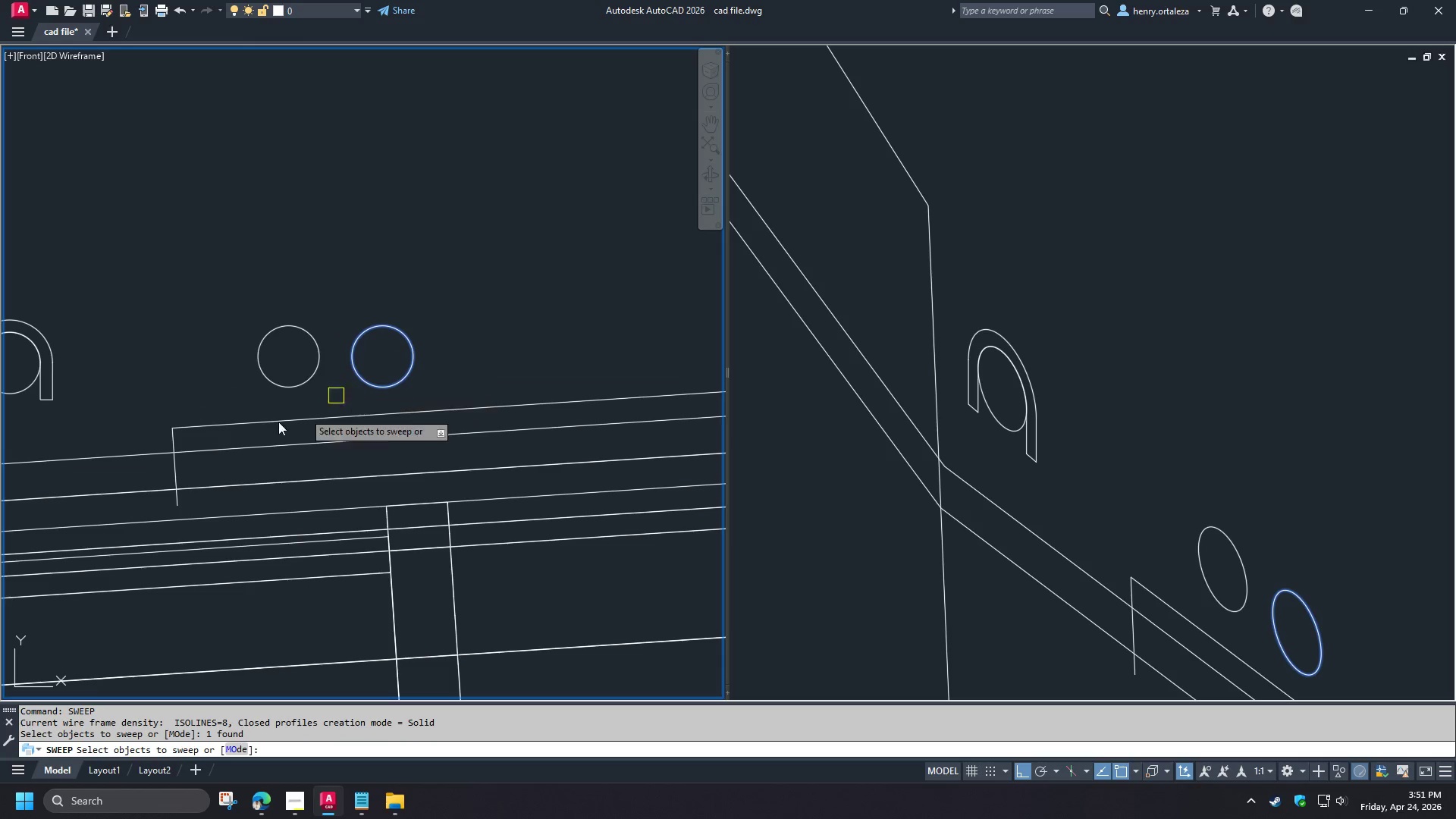 
key(Space)
 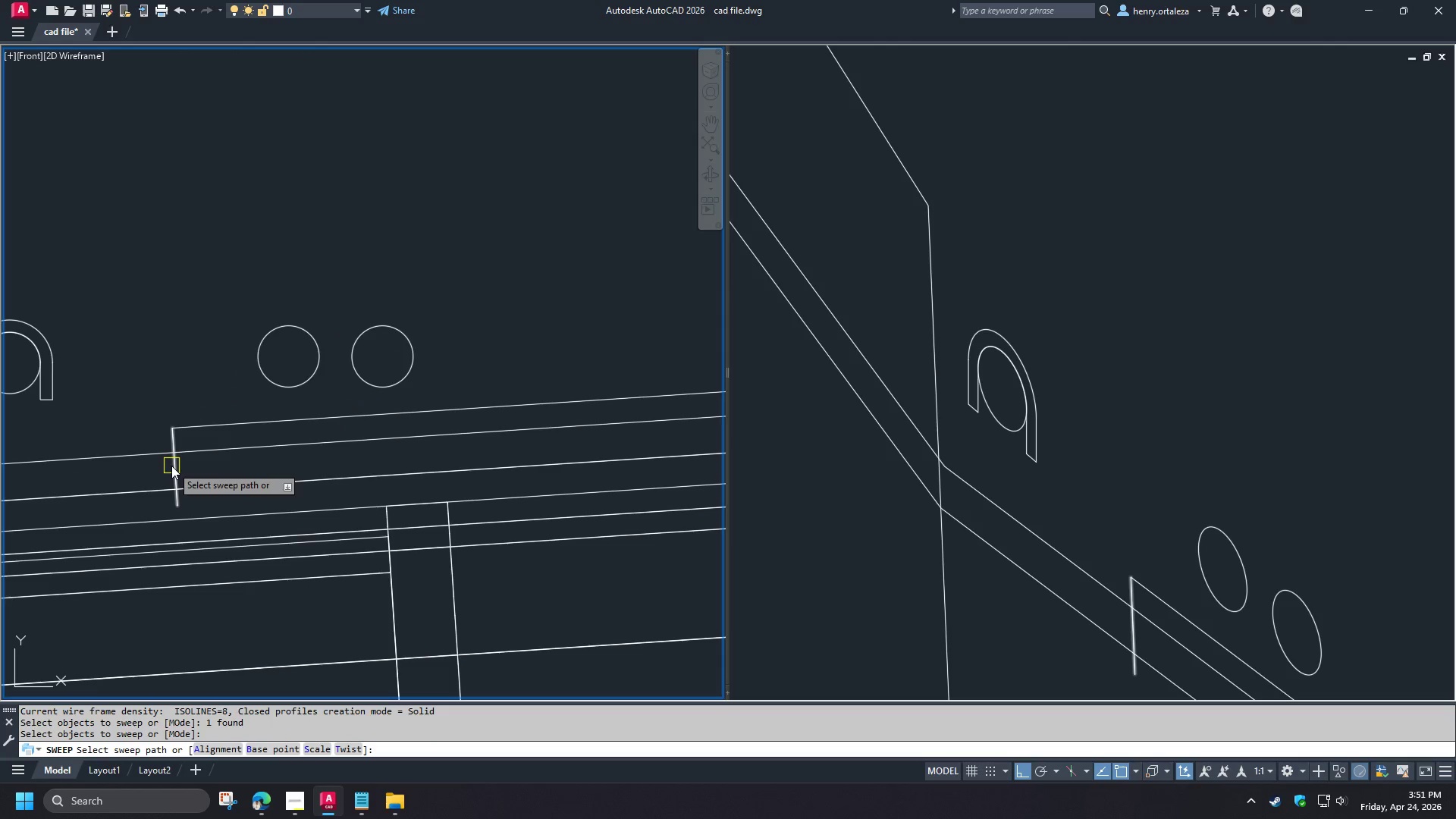 
left_click([171, 466])
 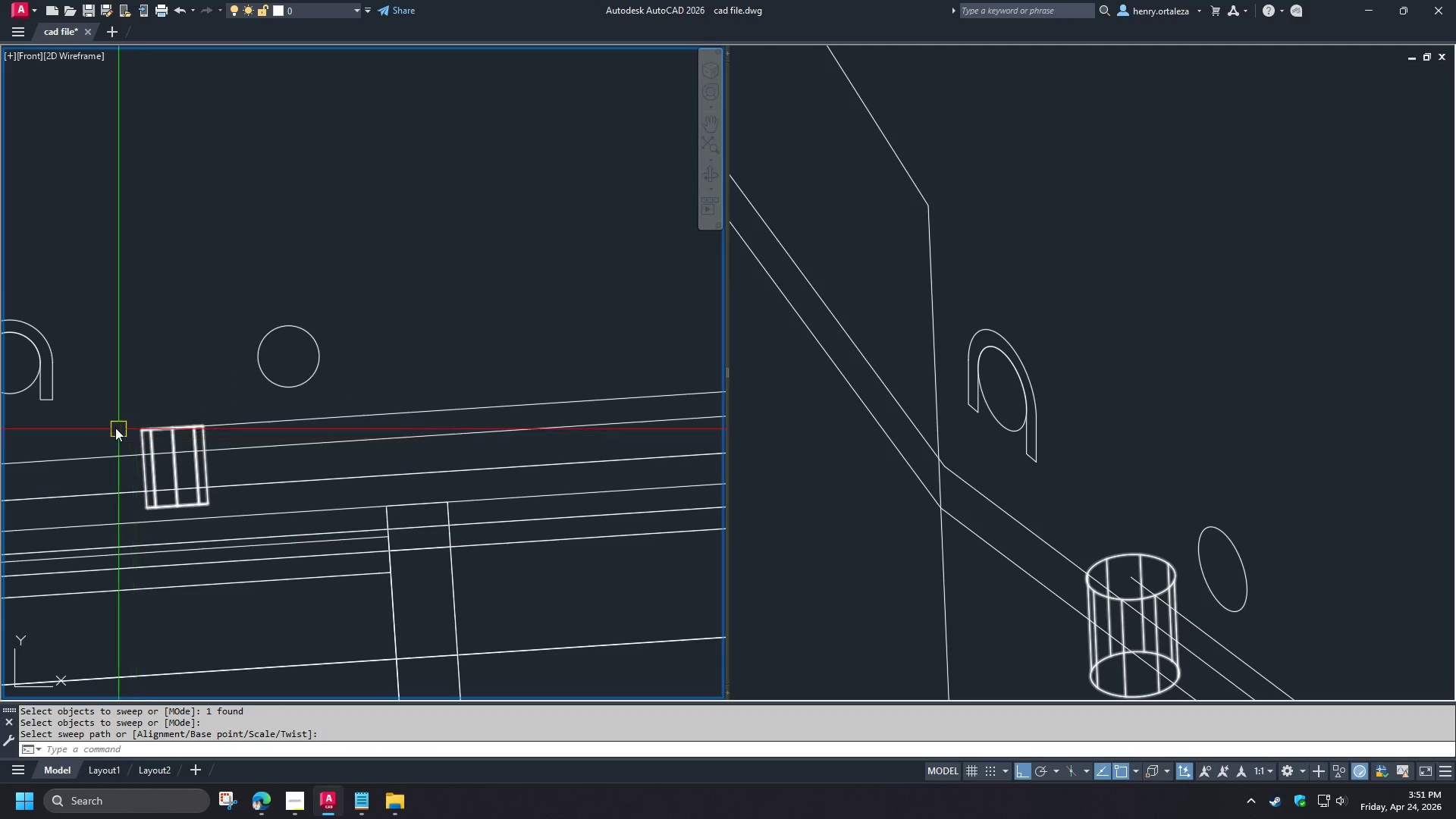 
key(Space)
 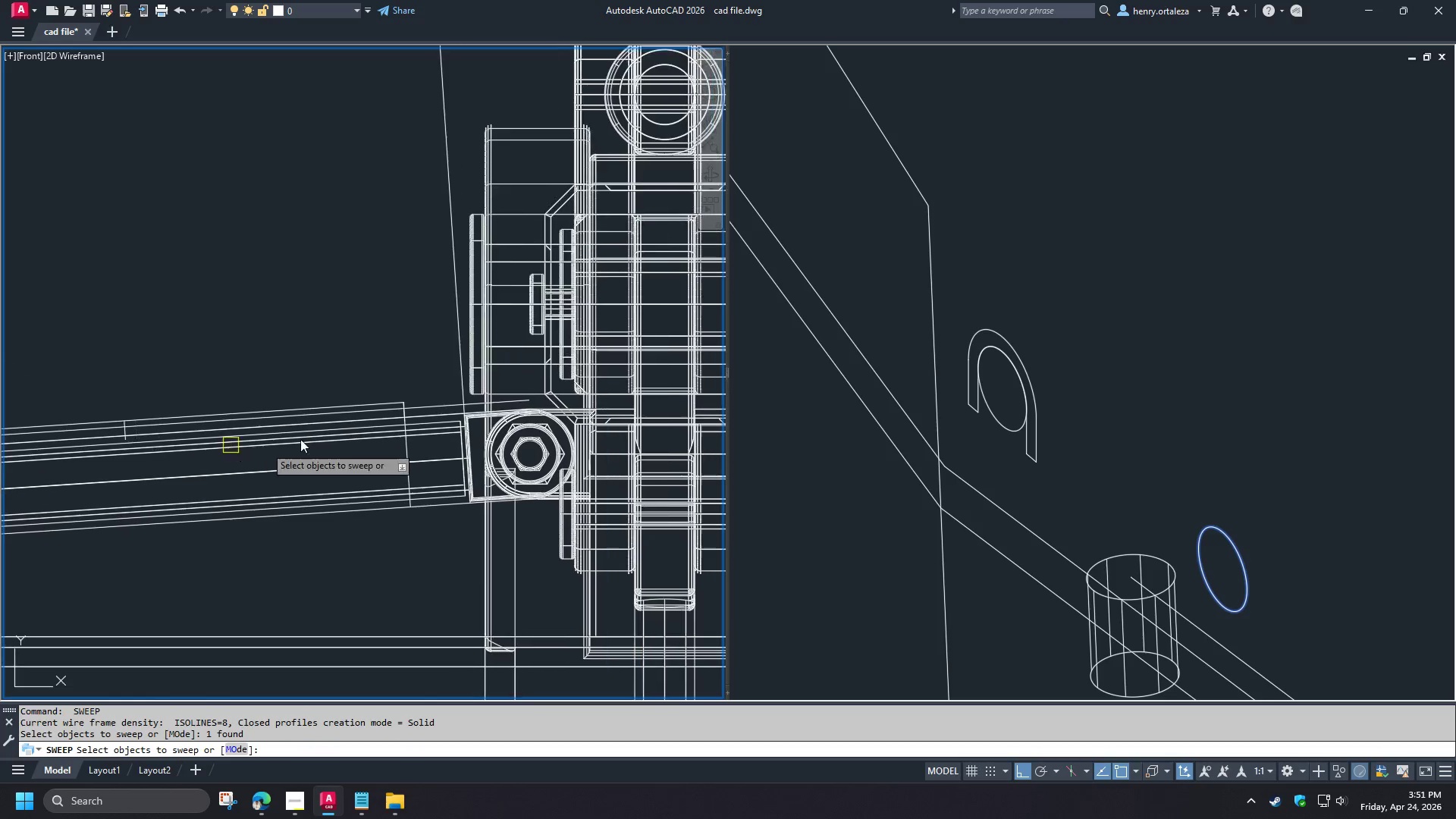 
scroll: coordinate [114, 427], scroll_direction: down, amount: 3.0
 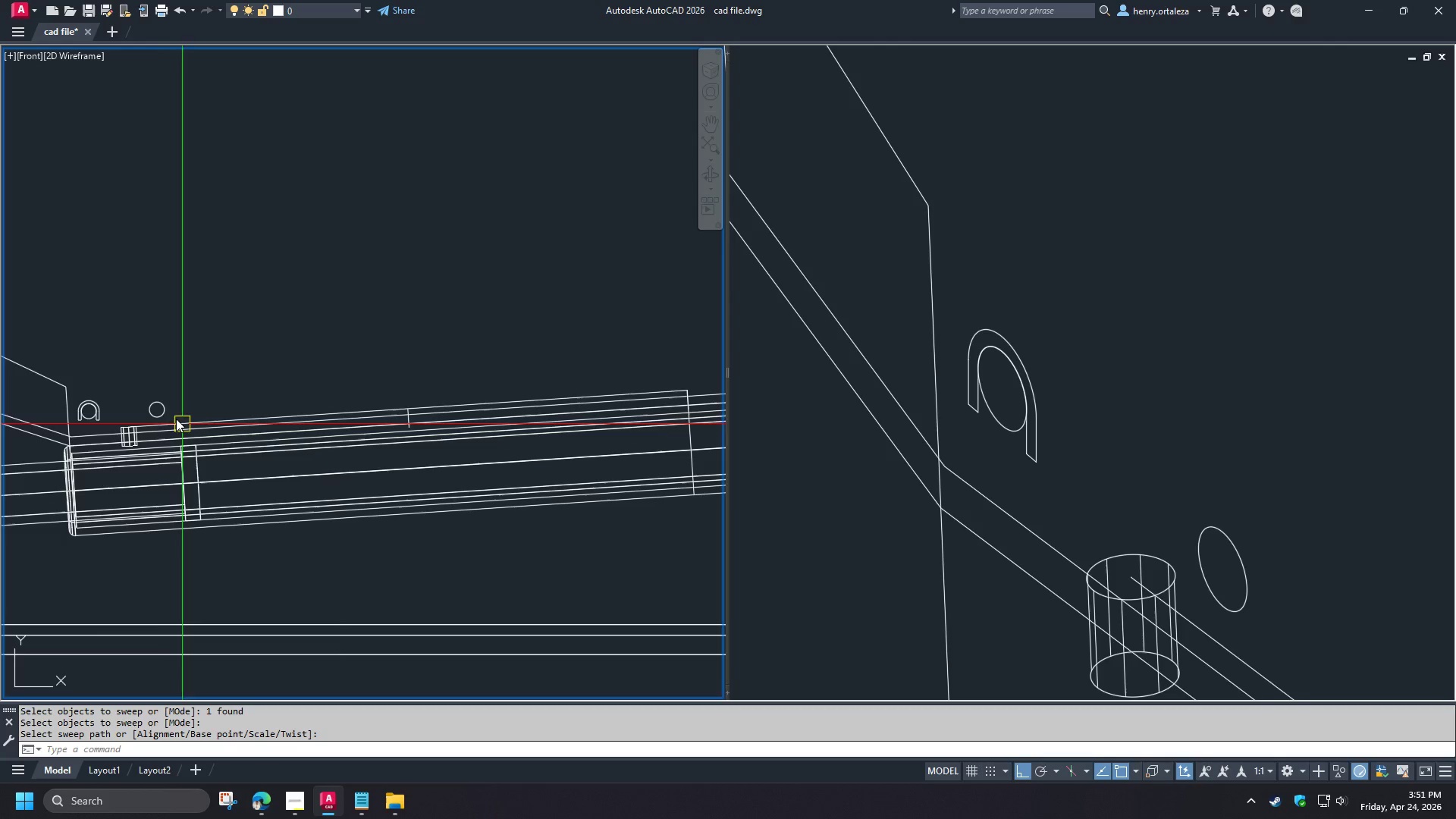 
key(Space)
 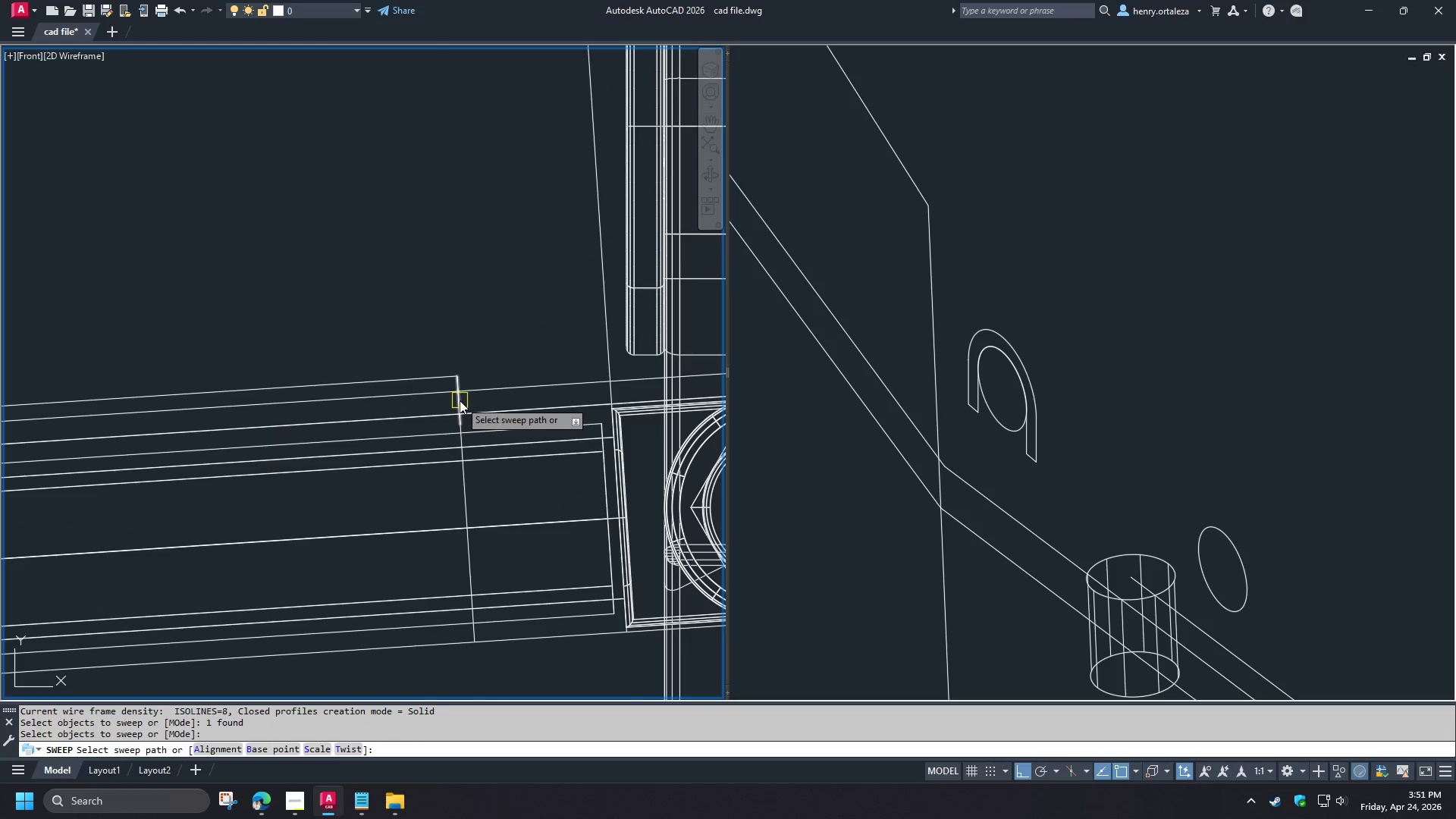 
scroll: coordinate [372, 420], scroll_direction: up, amount: 2.0
 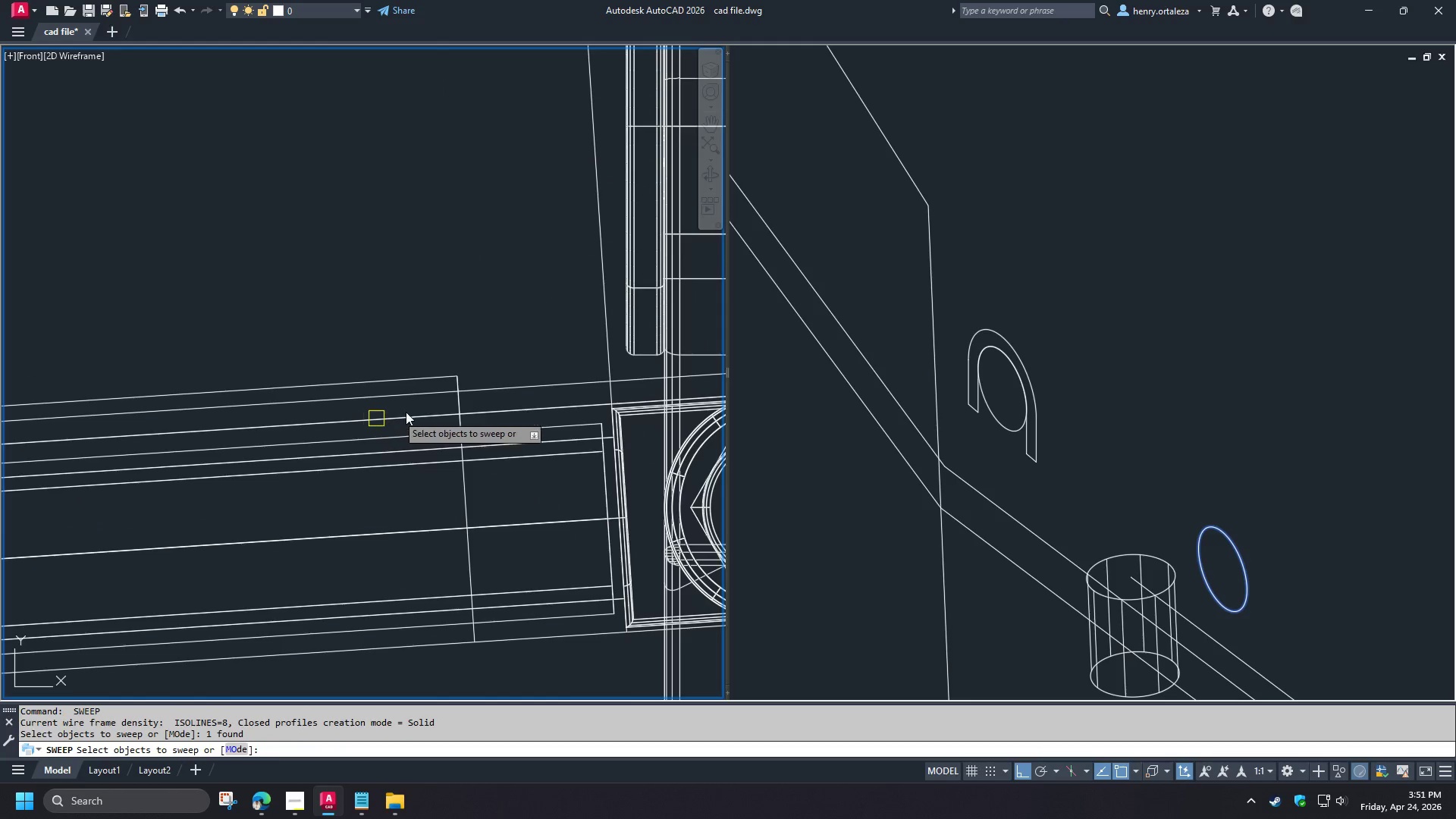 
left_click([460, 400])
 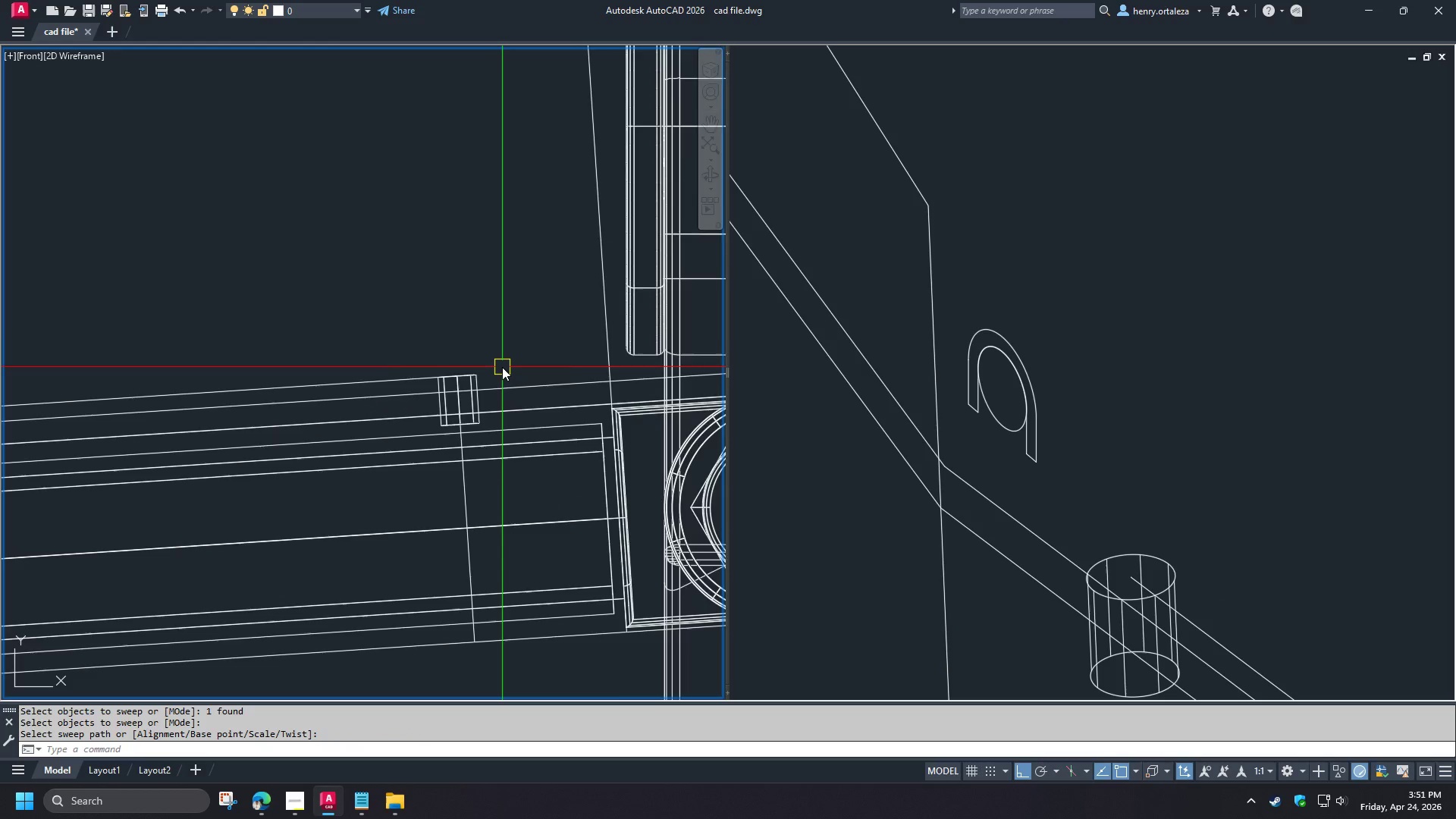 
scroll: coordinate [493, 353], scroll_direction: down, amount: 3.0
 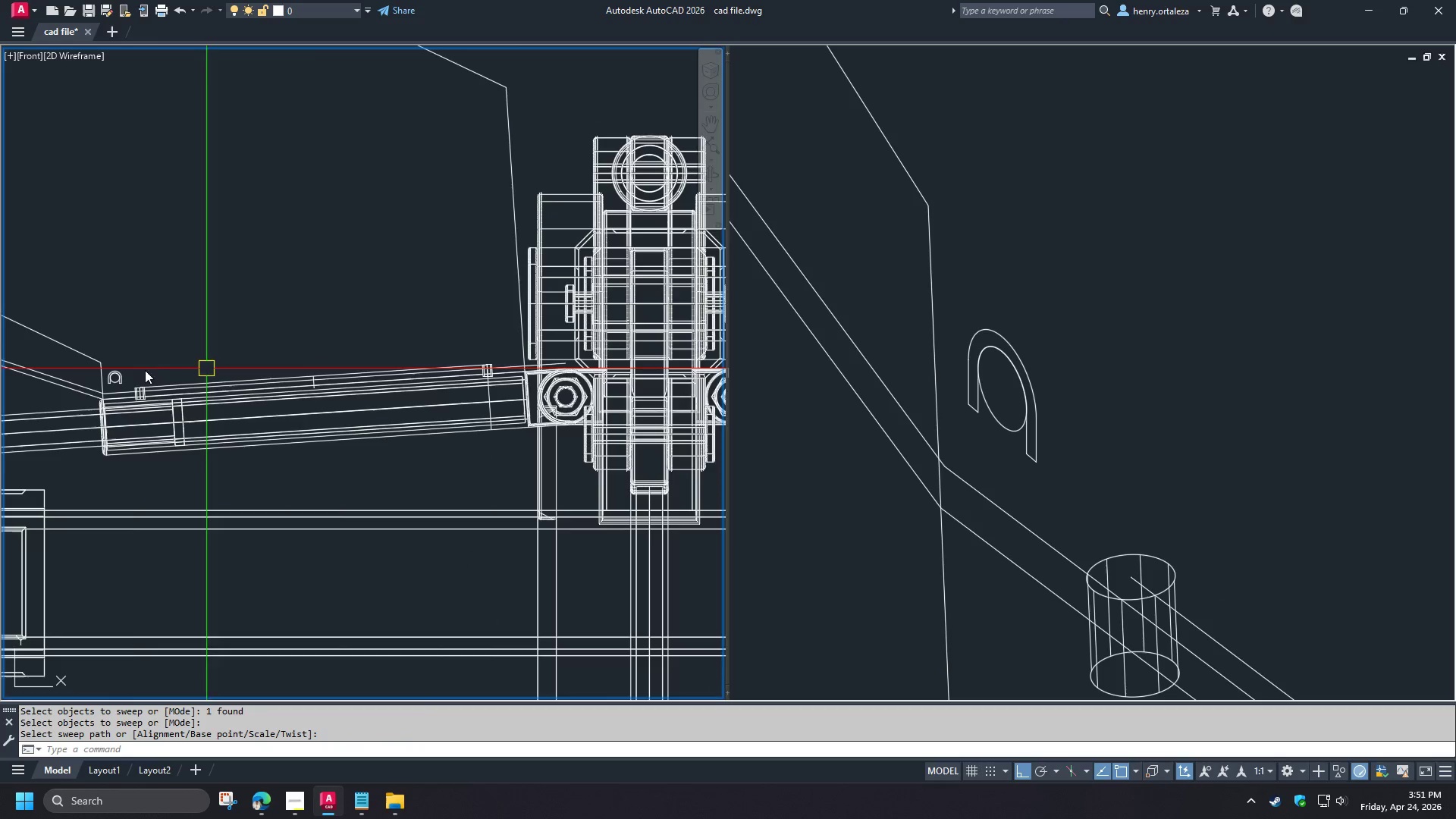 
scroll: coordinate [162, 383], scroll_direction: up, amount: 3.0
 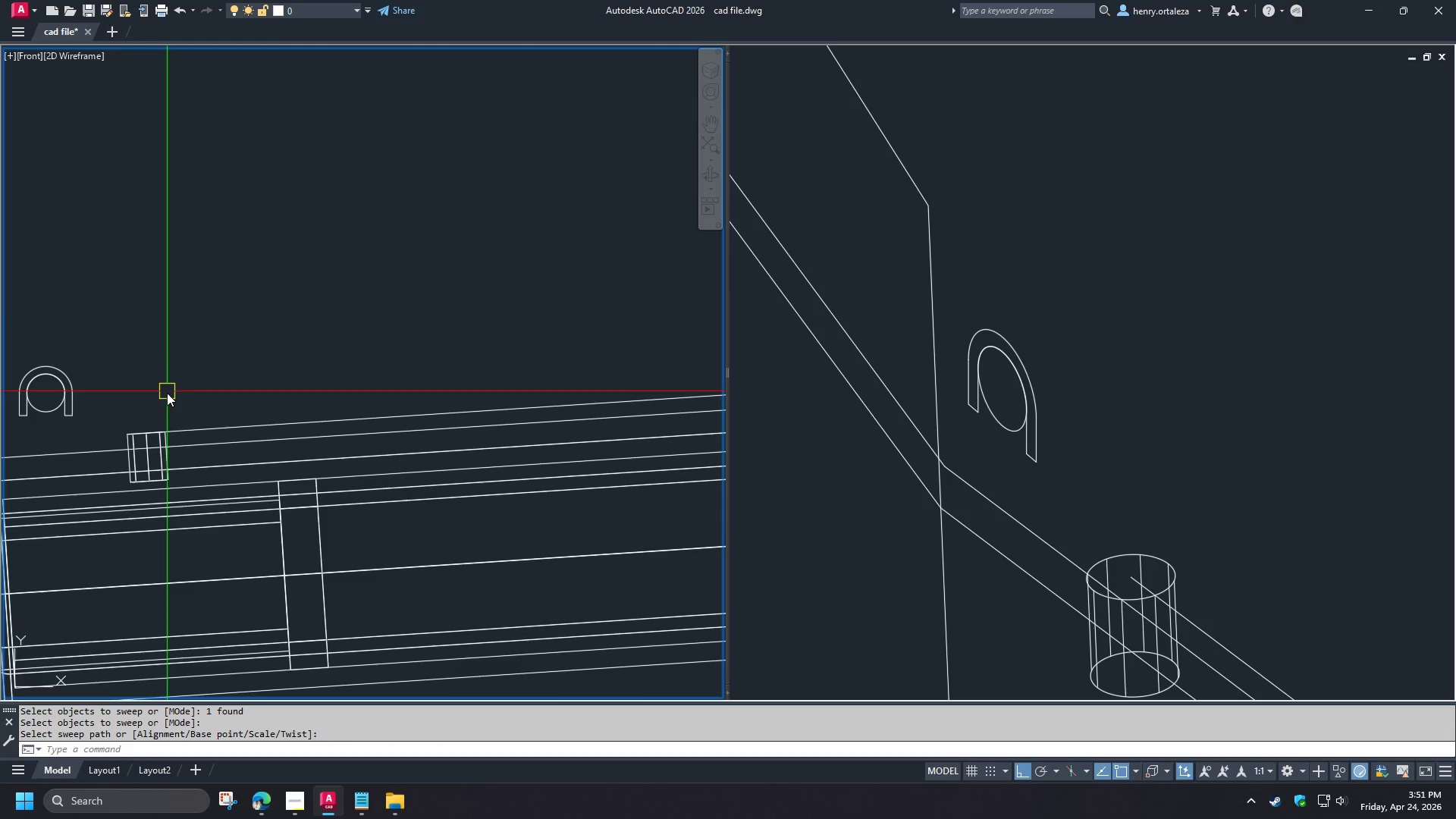 
scroll: coordinate [167, 393], scroll_direction: down, amount: 1.0
 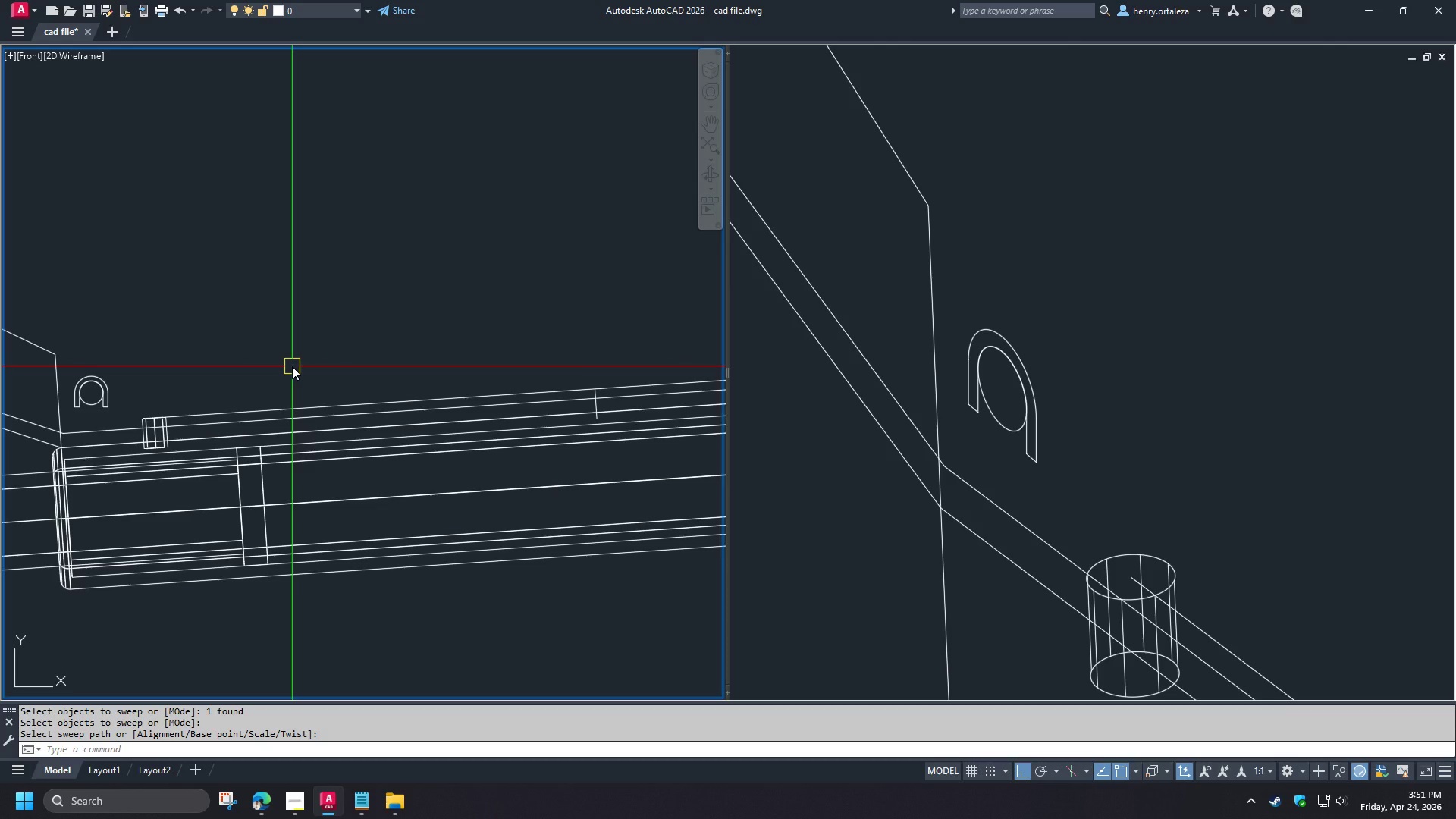 
scroll: coordinate [171, 393], scroll_direction: up, amount: 1.0
 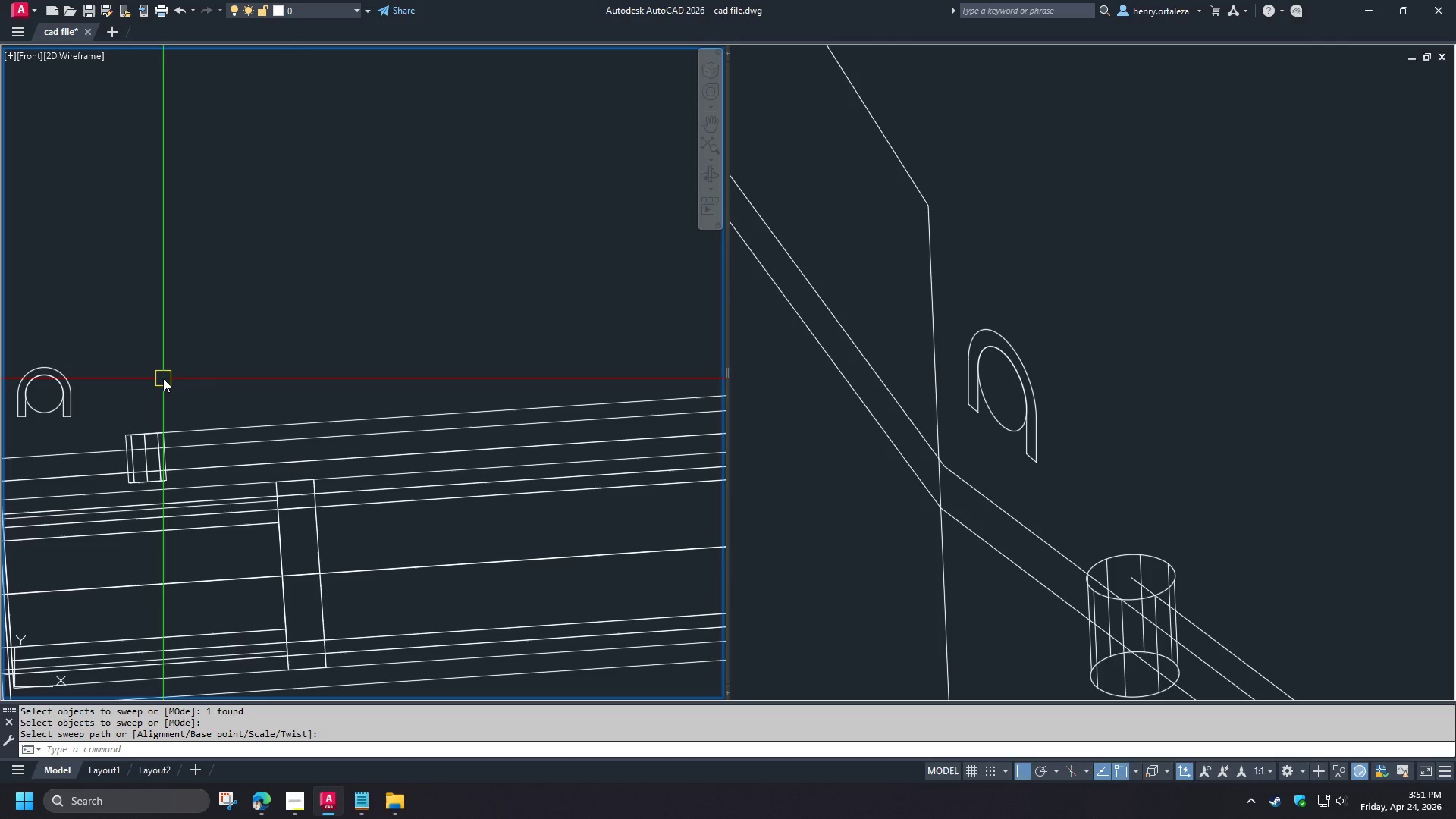 
type(pl)
 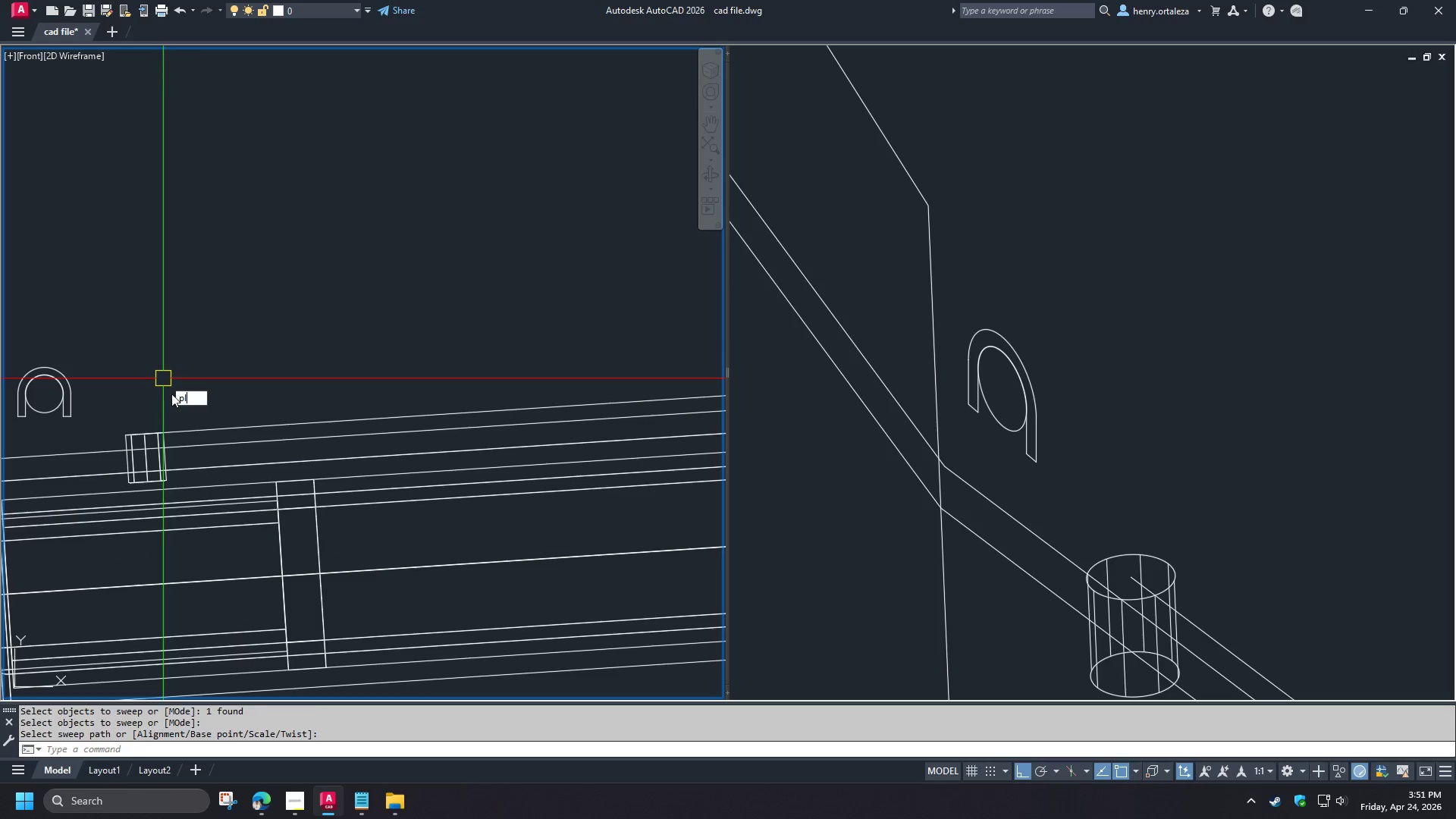 
type( end )
 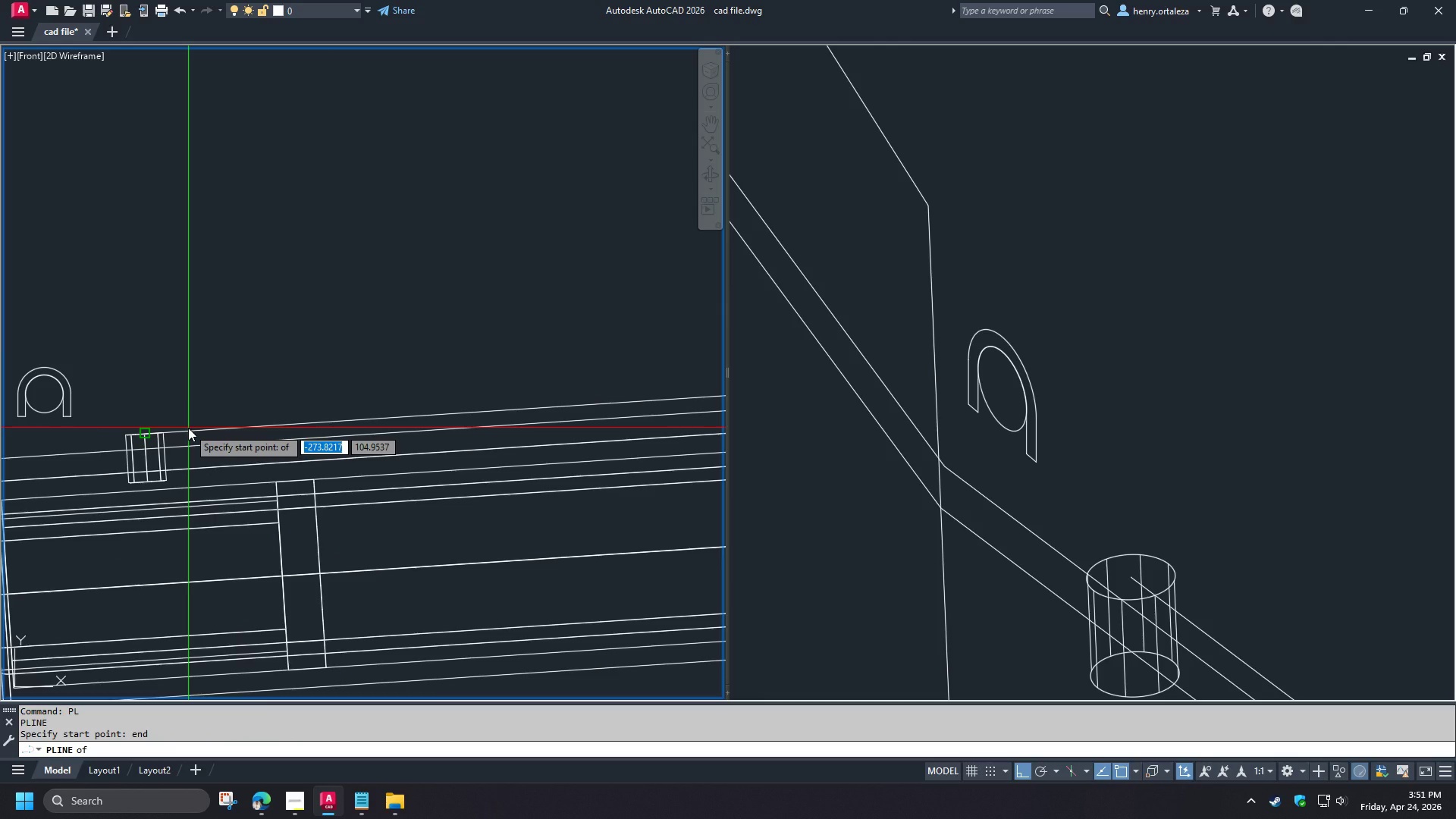 
left_click([188, 428])
 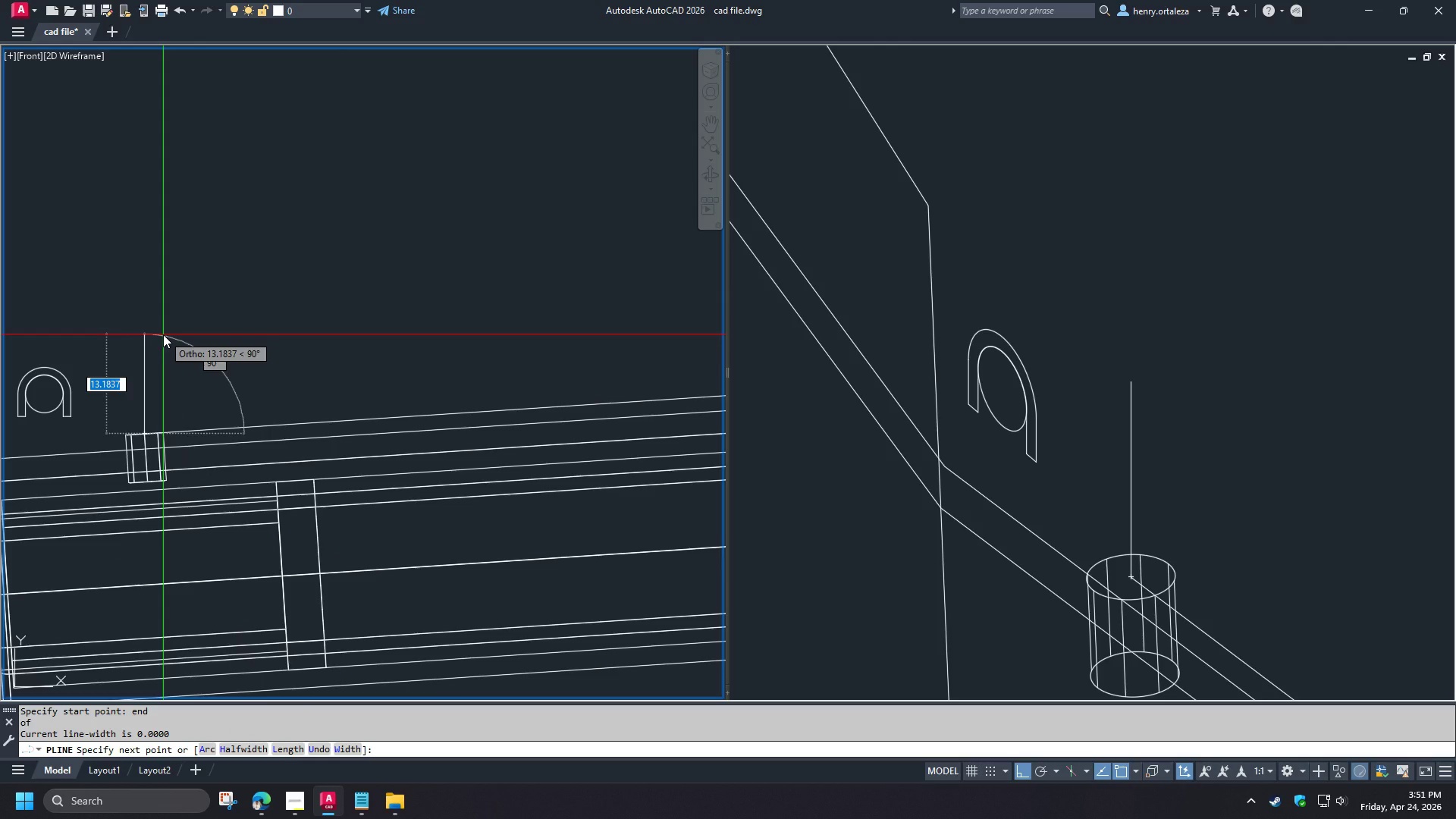 
key(Escape)
 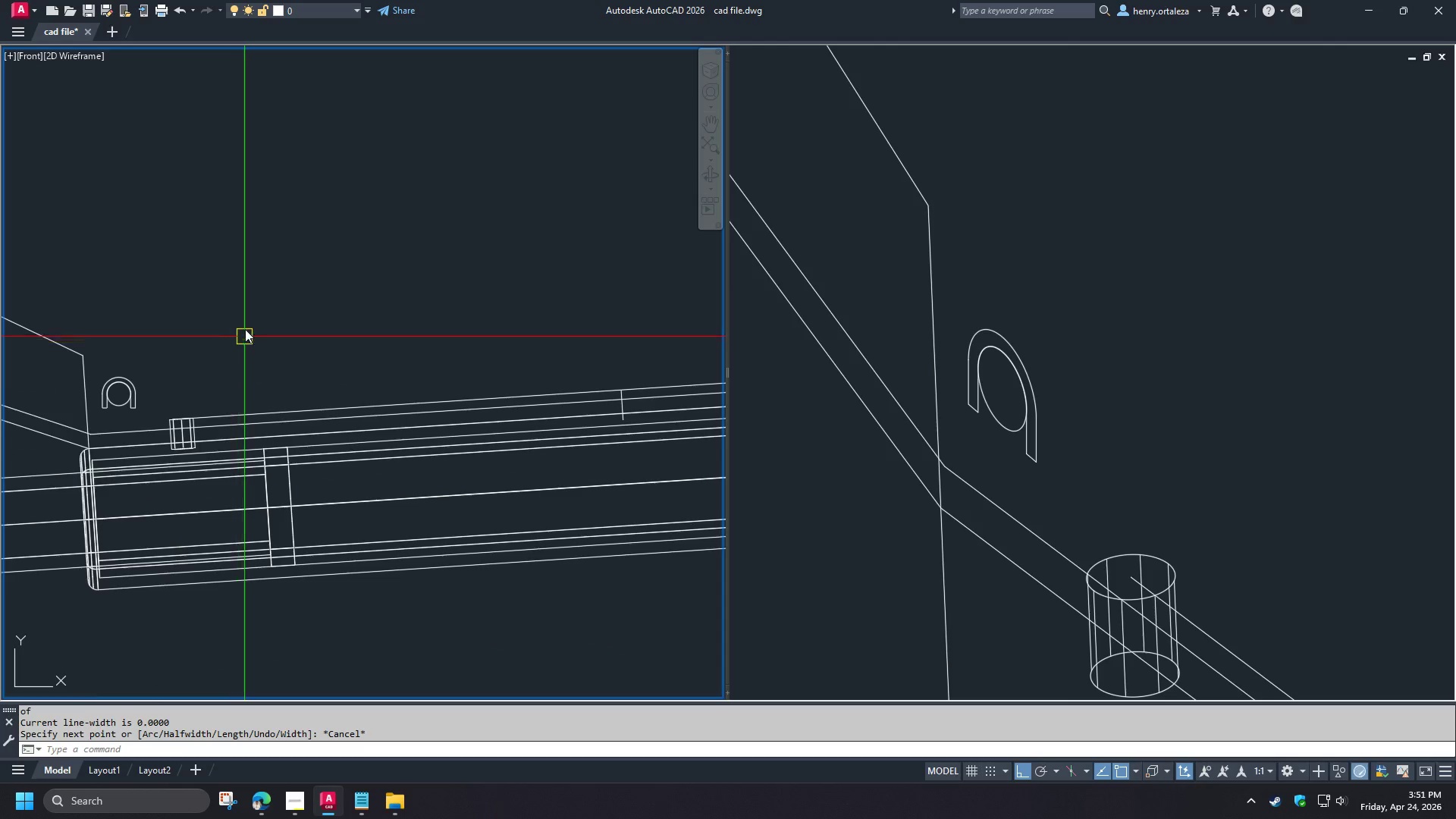 
scroll: coordinate [243, 394], scroll_direction: down, amount: 1.0
 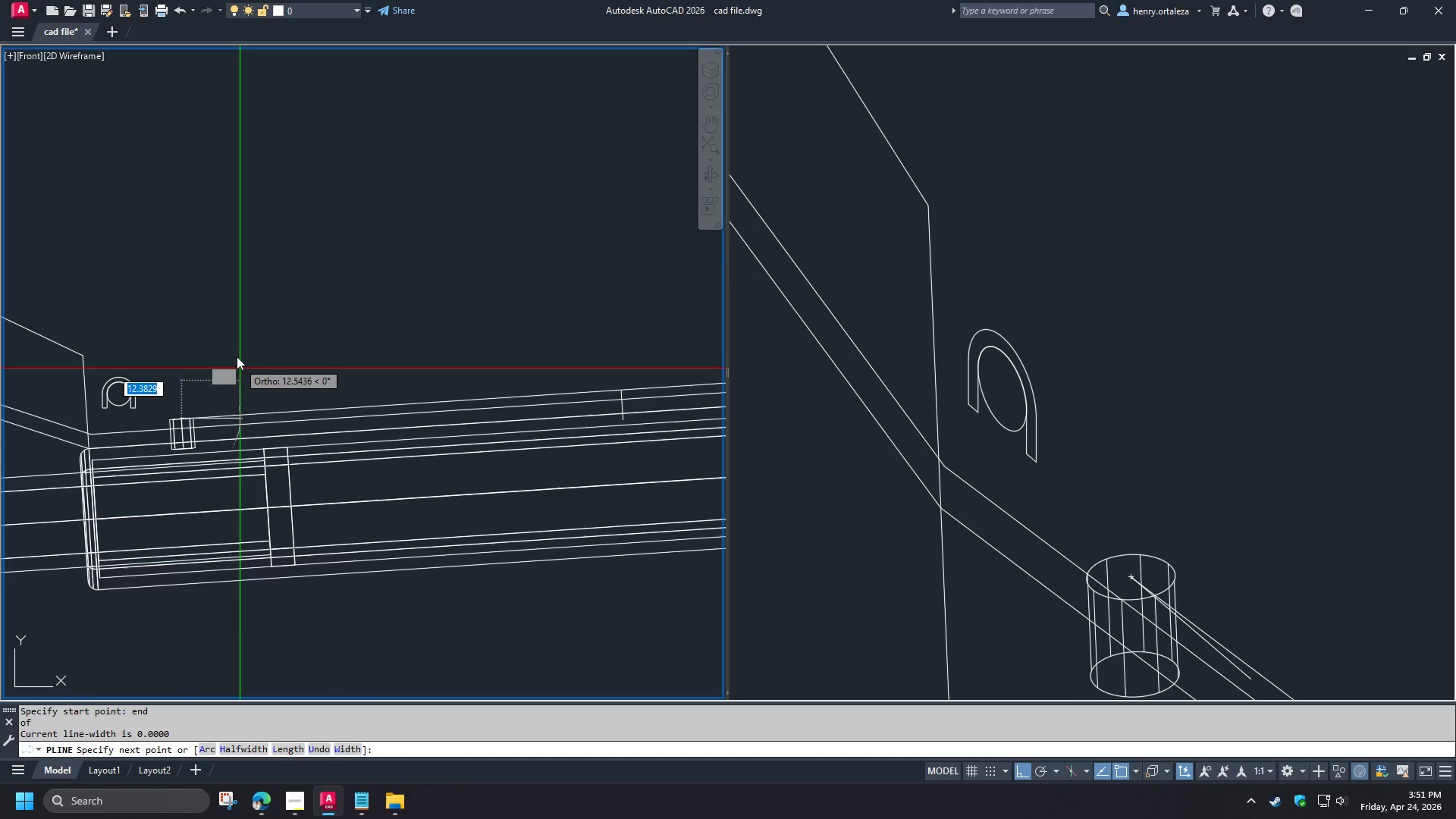 
key(Space)
 